 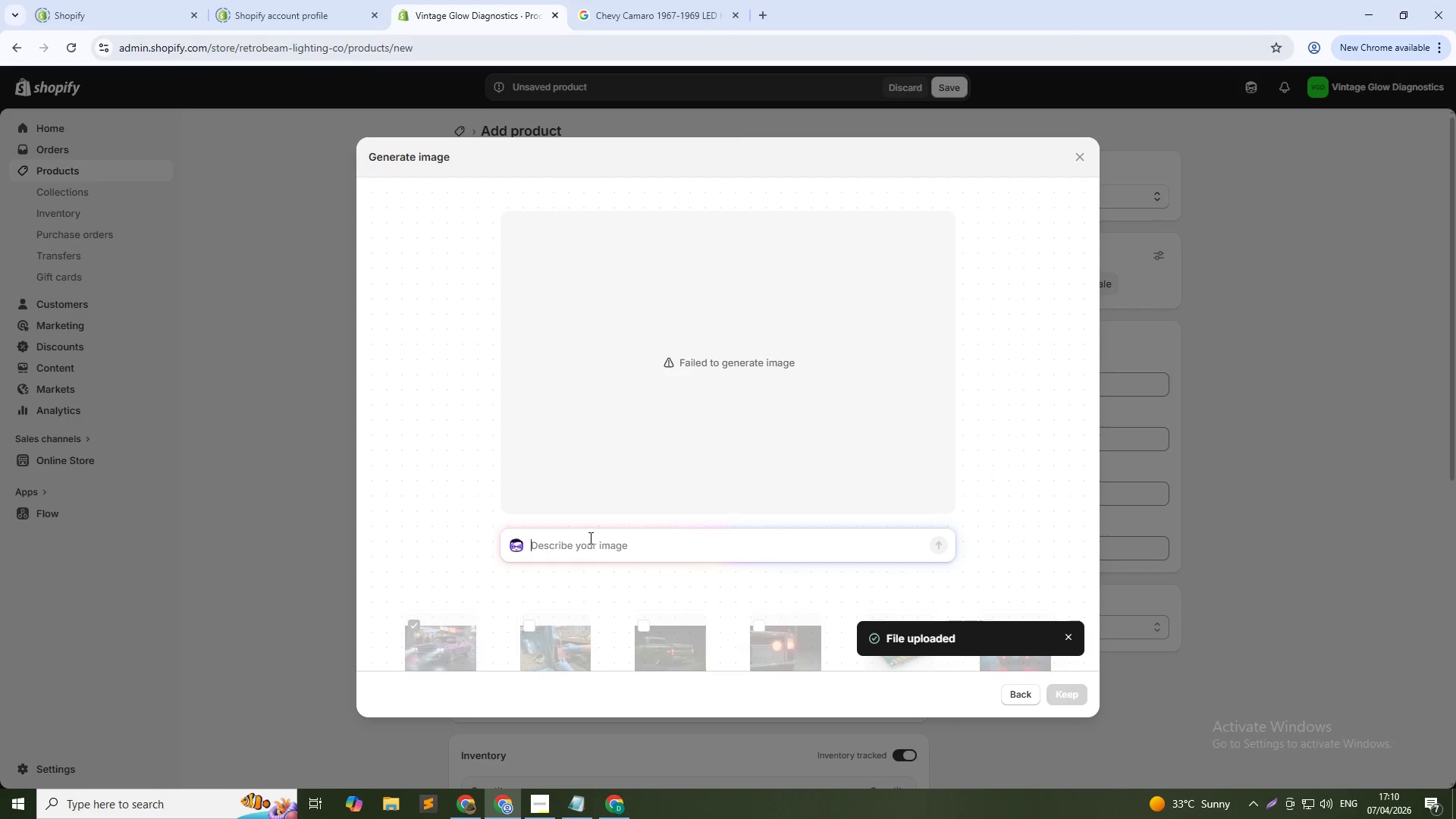 
type(1971 Dodge Challenger front grille LED headlights illuminated, cool white 6000K)
 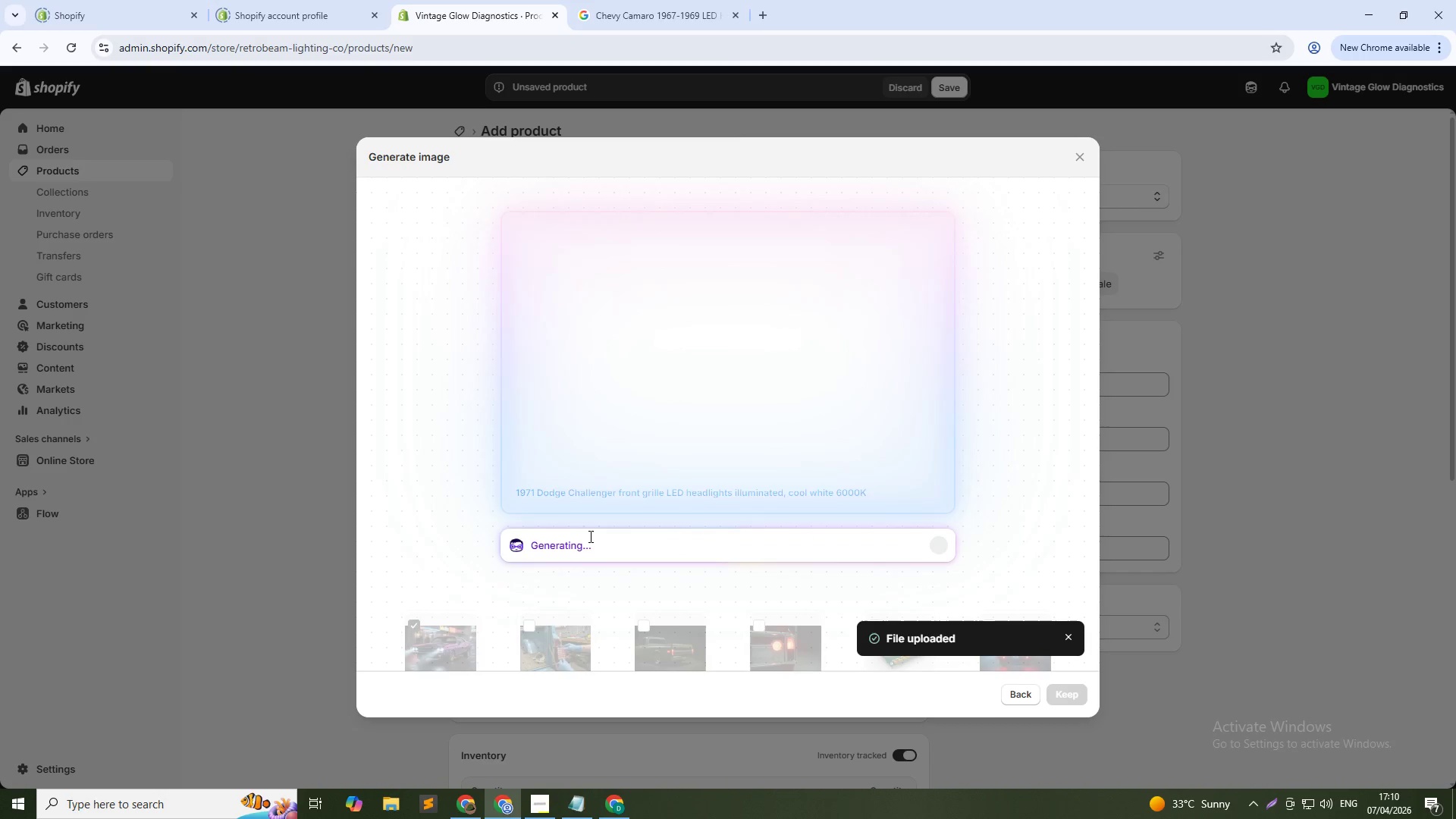 
 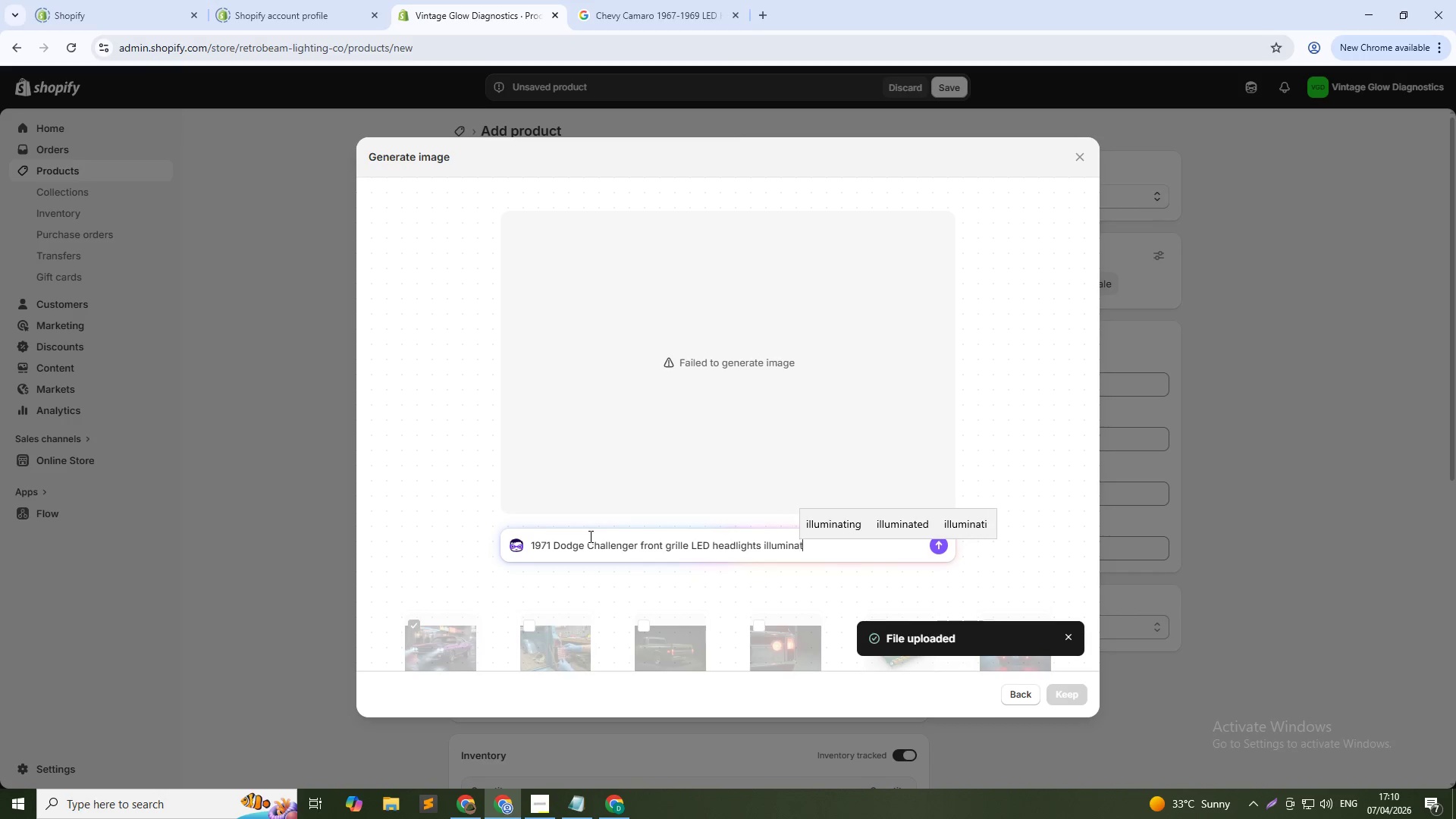 
key(Enter)
 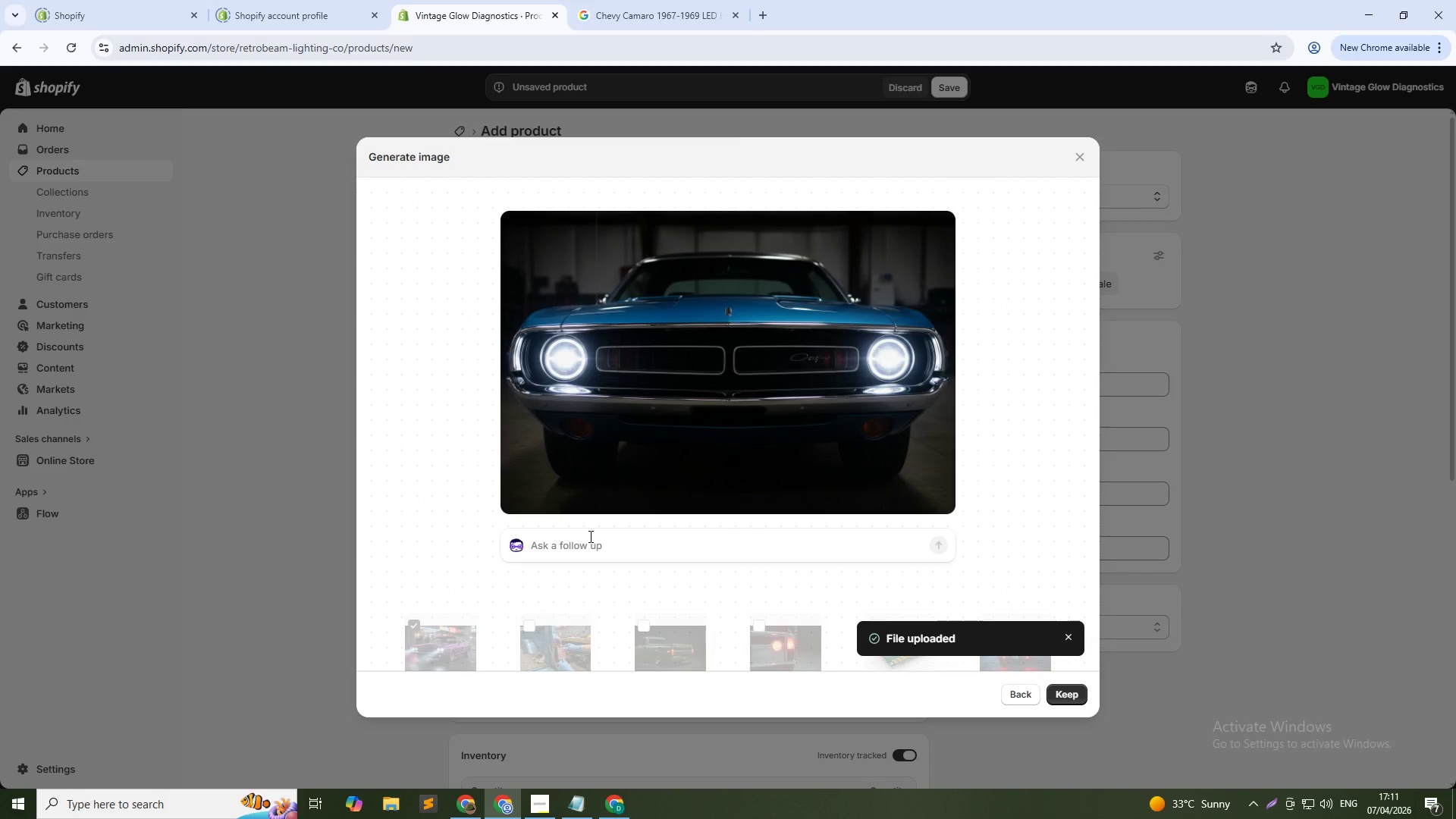 
wait(32.2)
 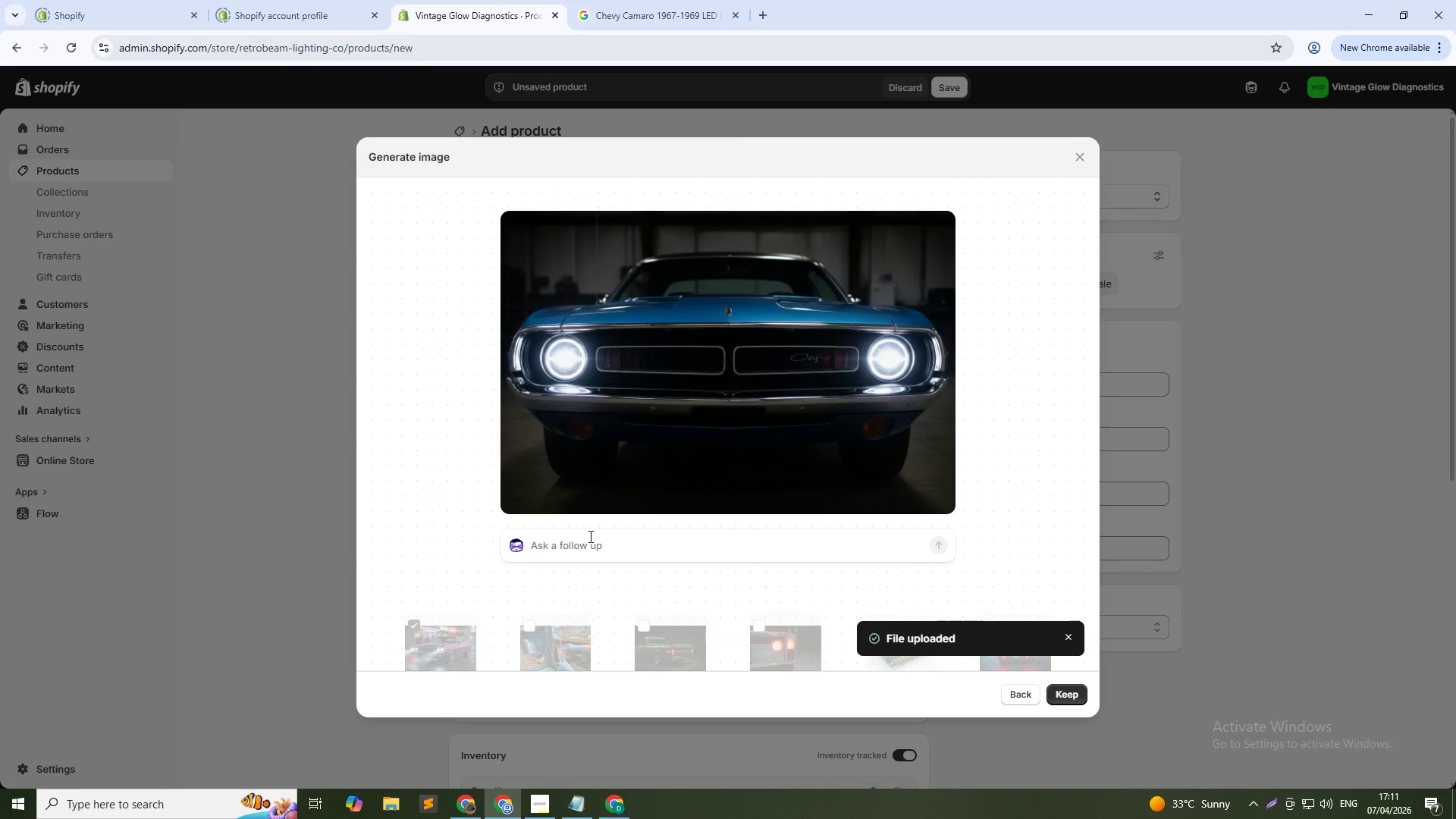 
left_click([762, 289])
 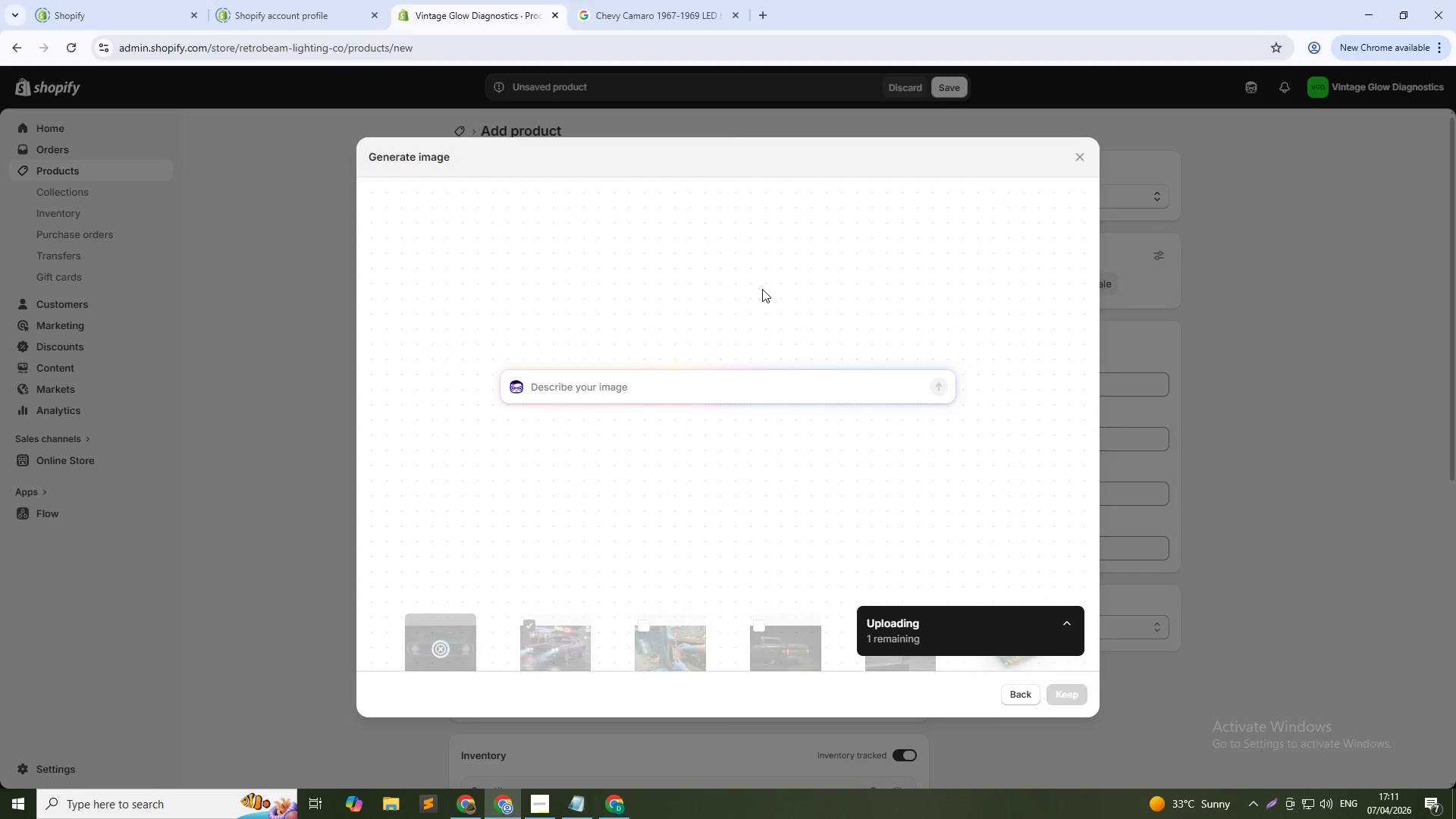 
type(1970 Plymouth Barracuda LED headlights on at dusk, road scene )
key(Backspace)
type(, MOpar muscle car)
 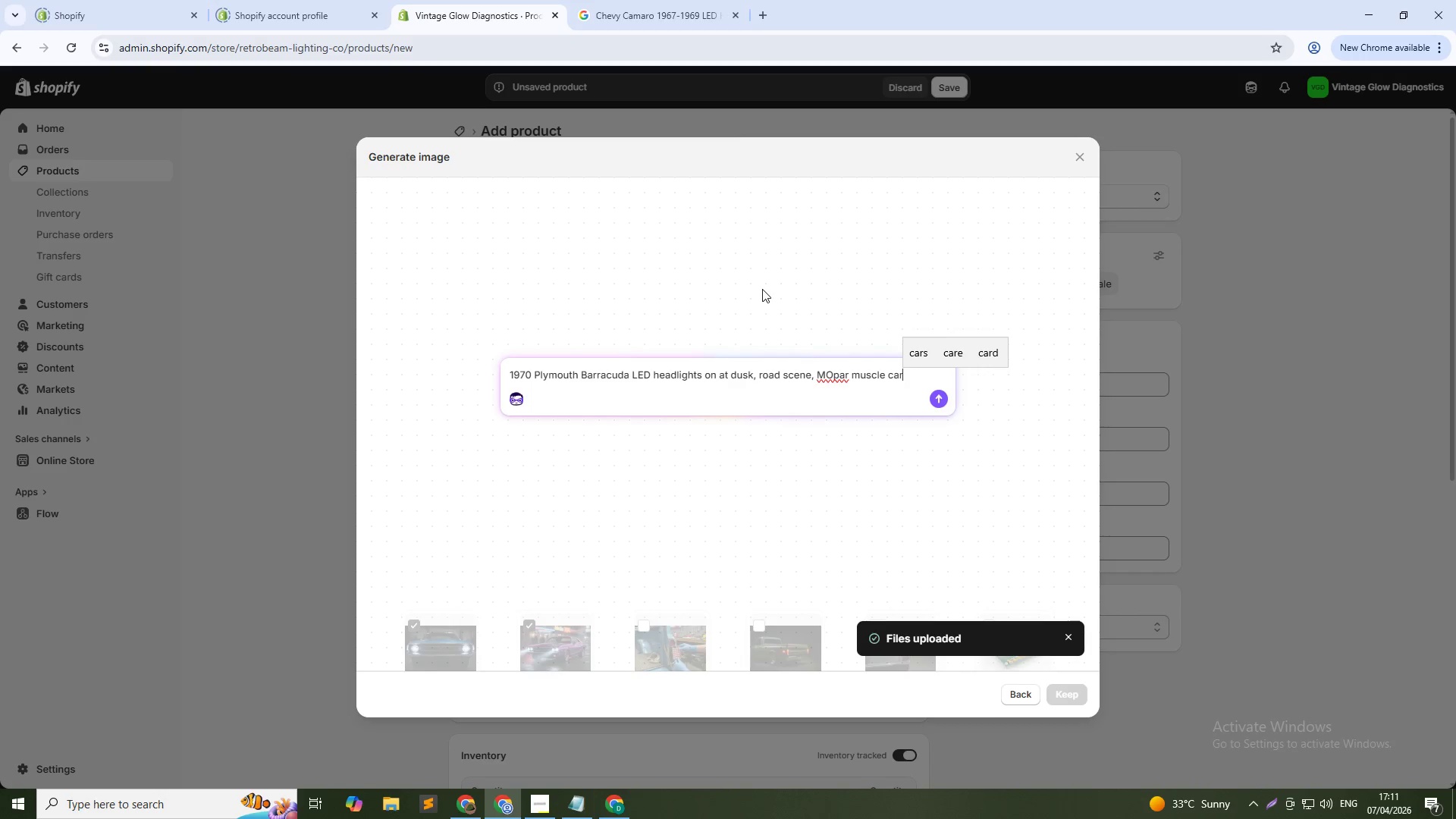 
hold_key(key=ArrowLeft, duration=0.88)
 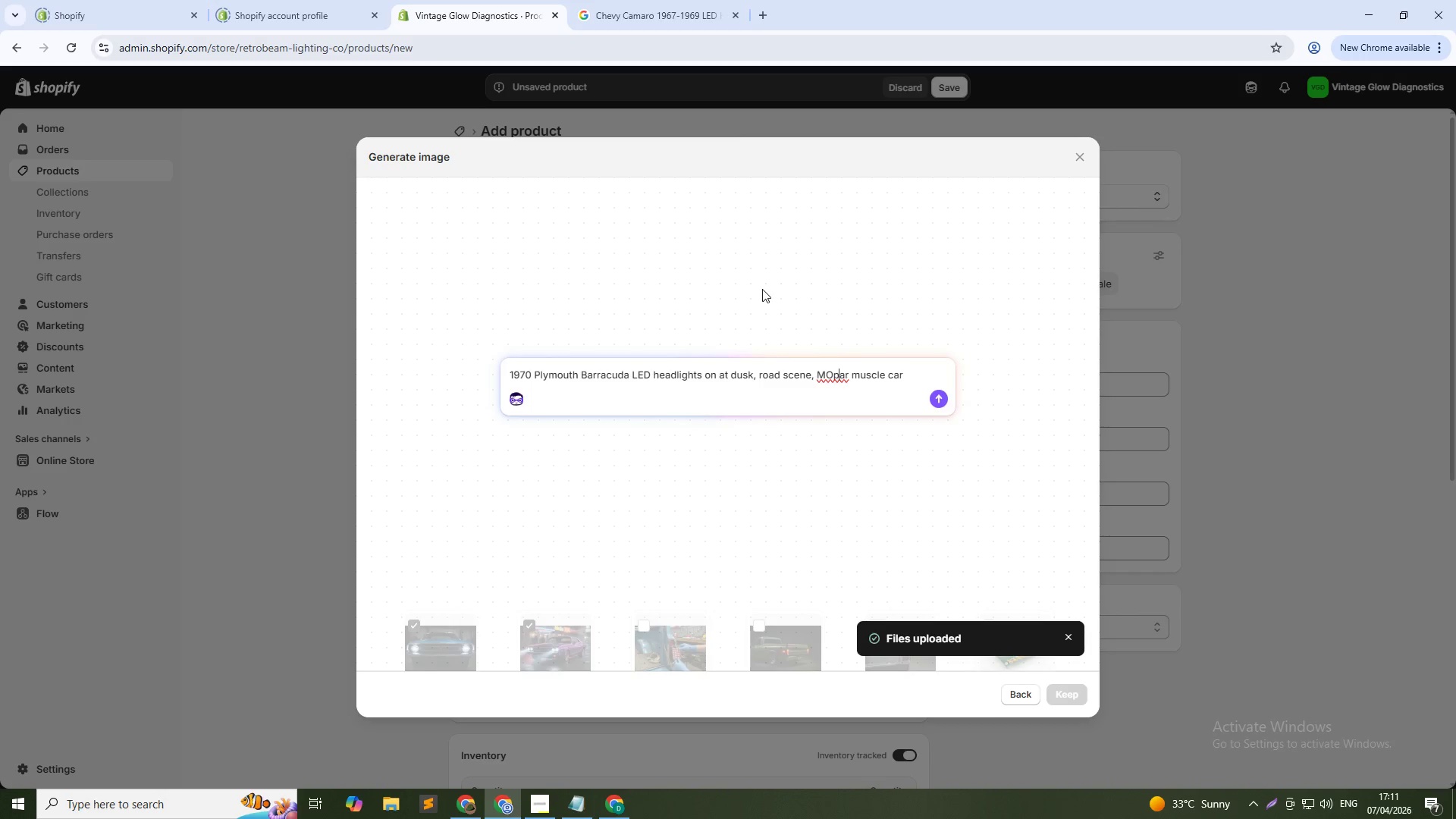 
key(ArrowLeft)
 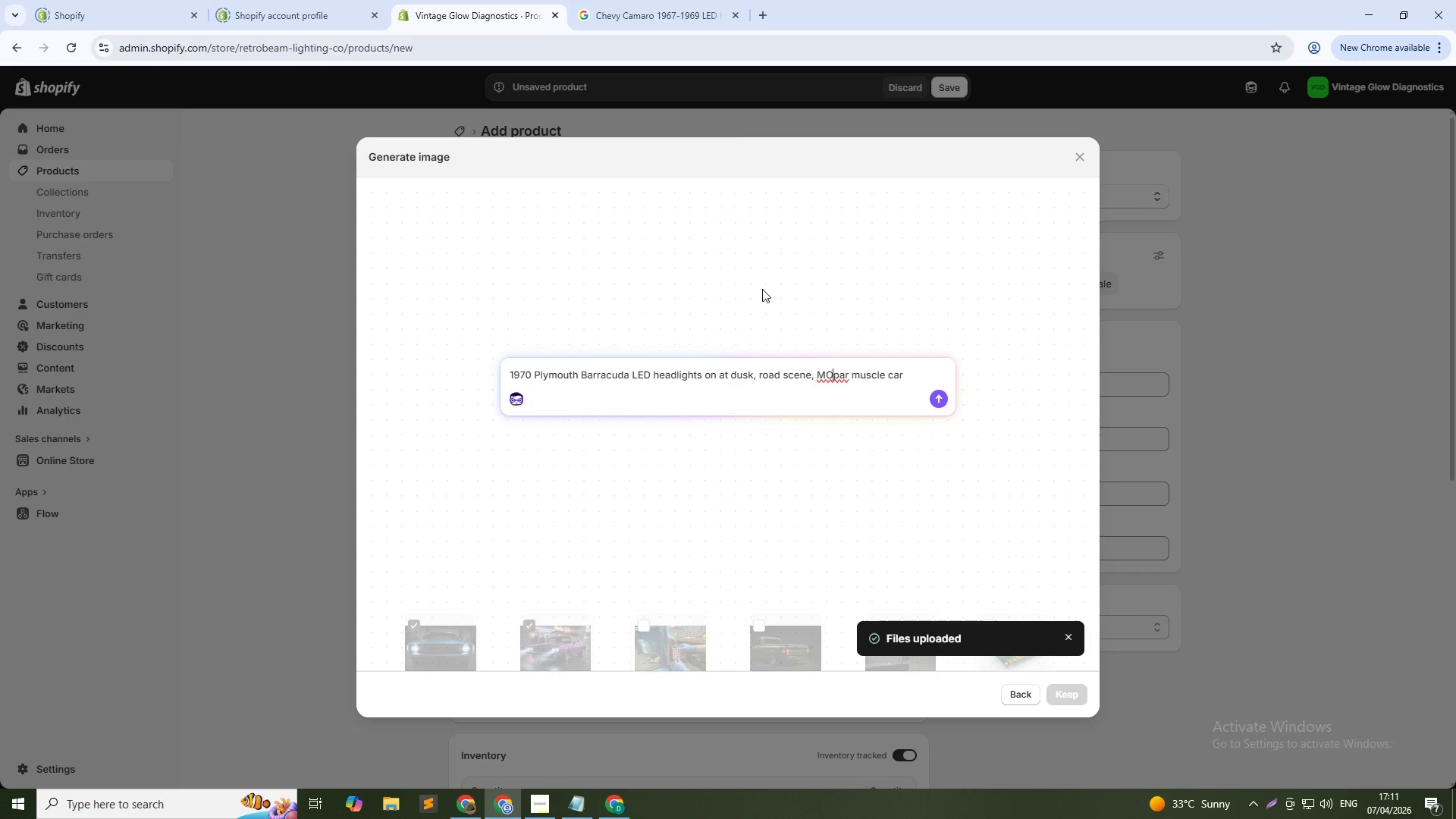 
key(Backspace)
 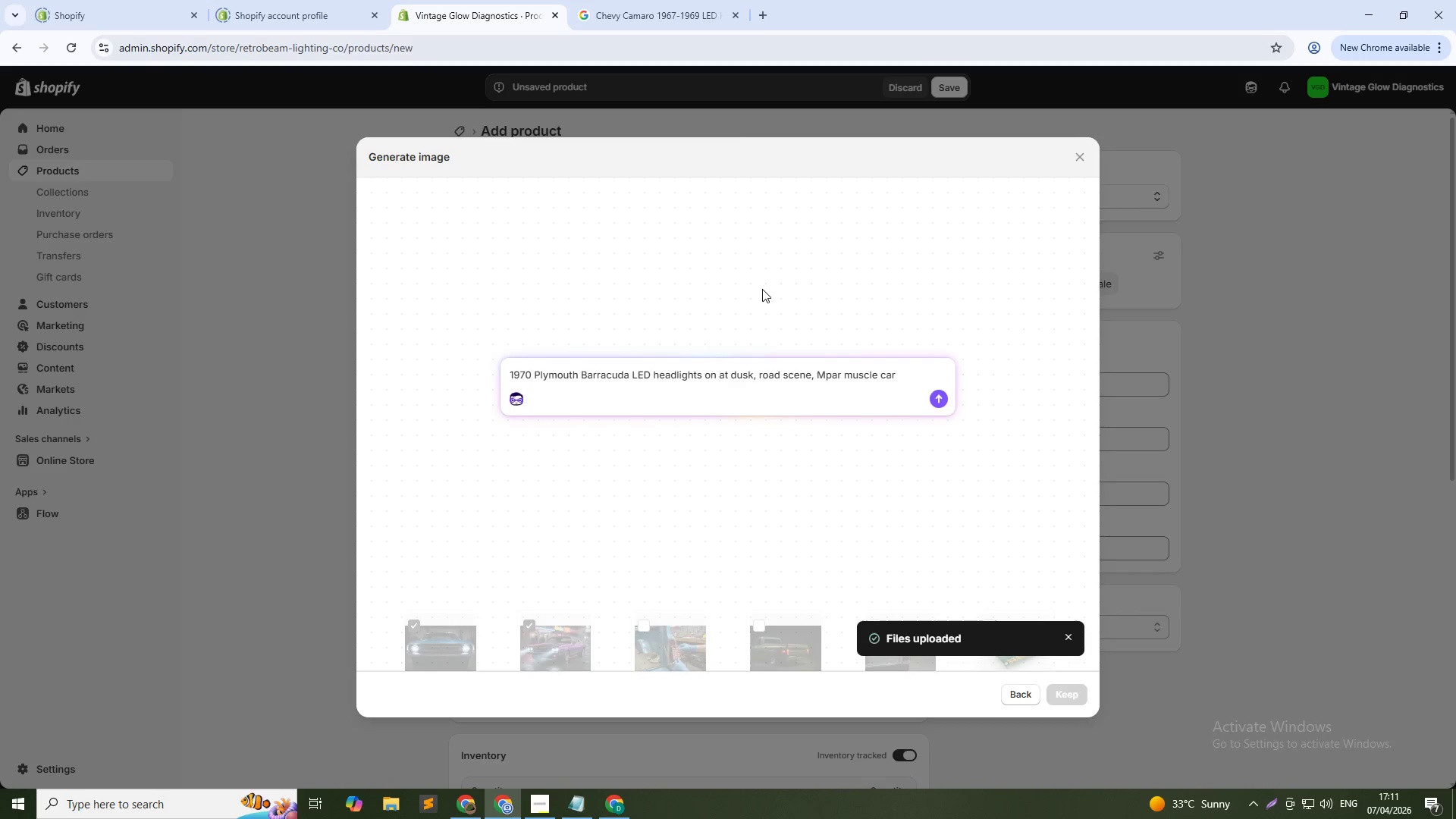 
key(O)
 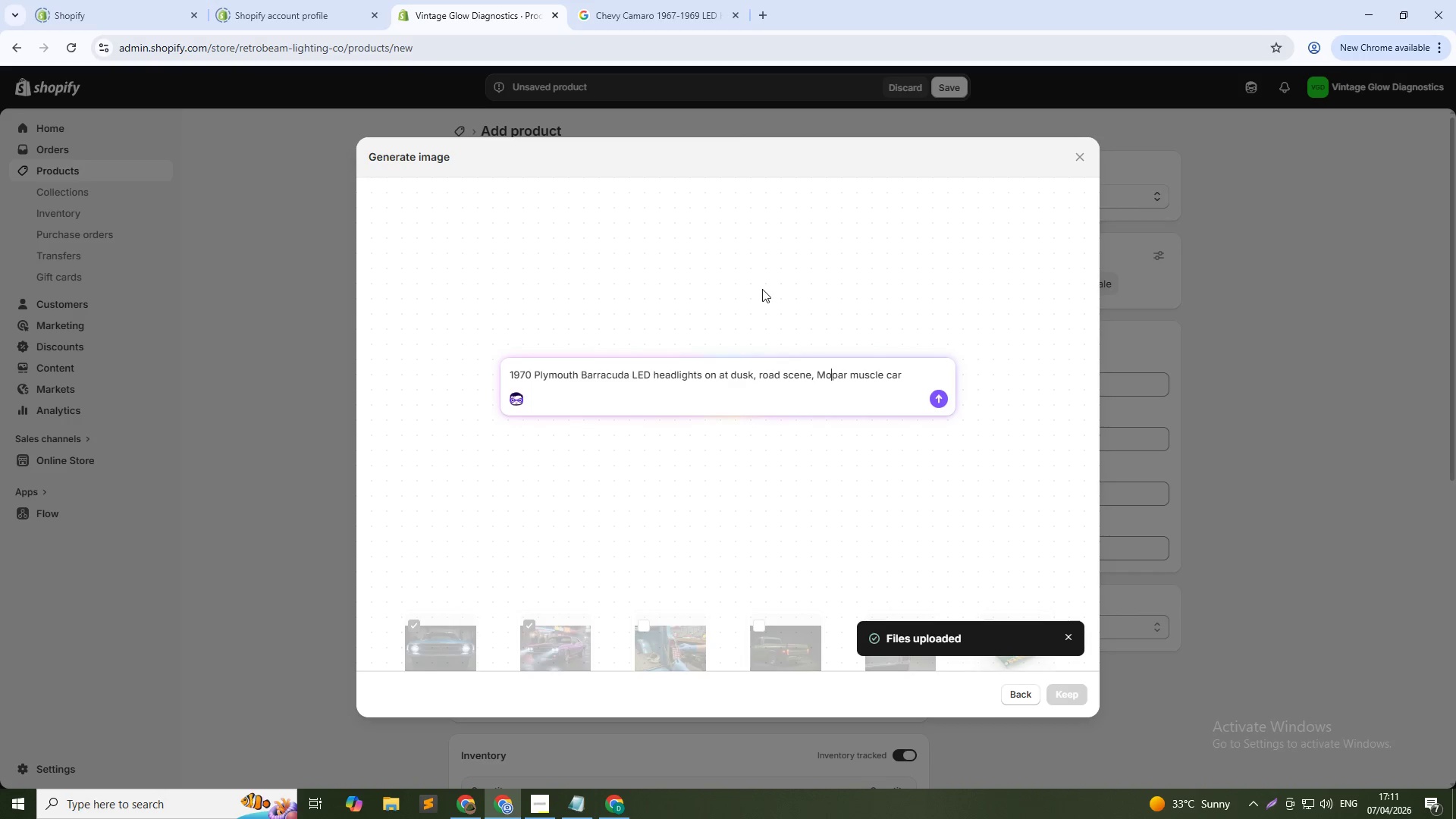 
key(ArrowRight)
 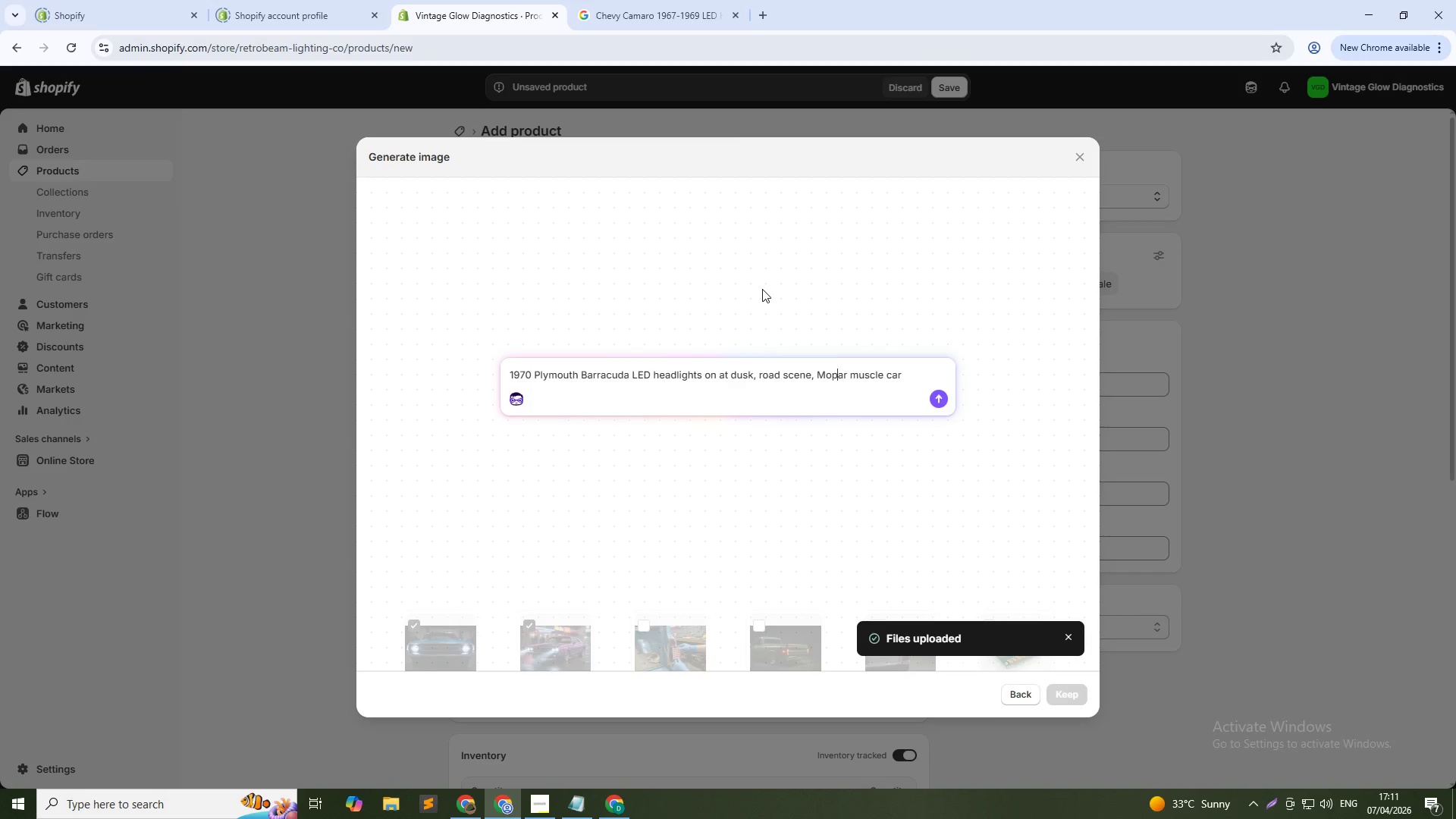 
key(Enter)
 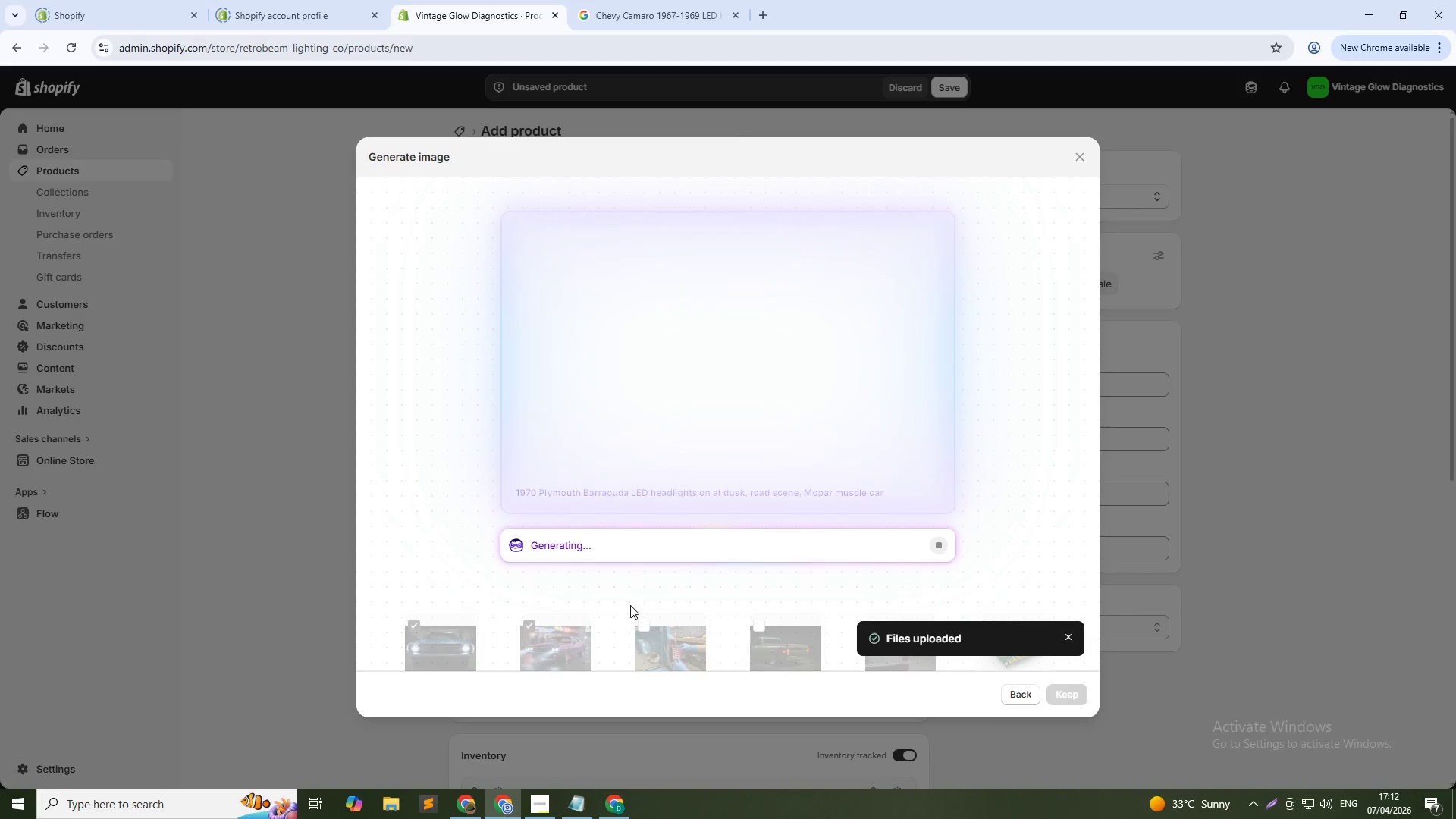 
wait(26.38)
 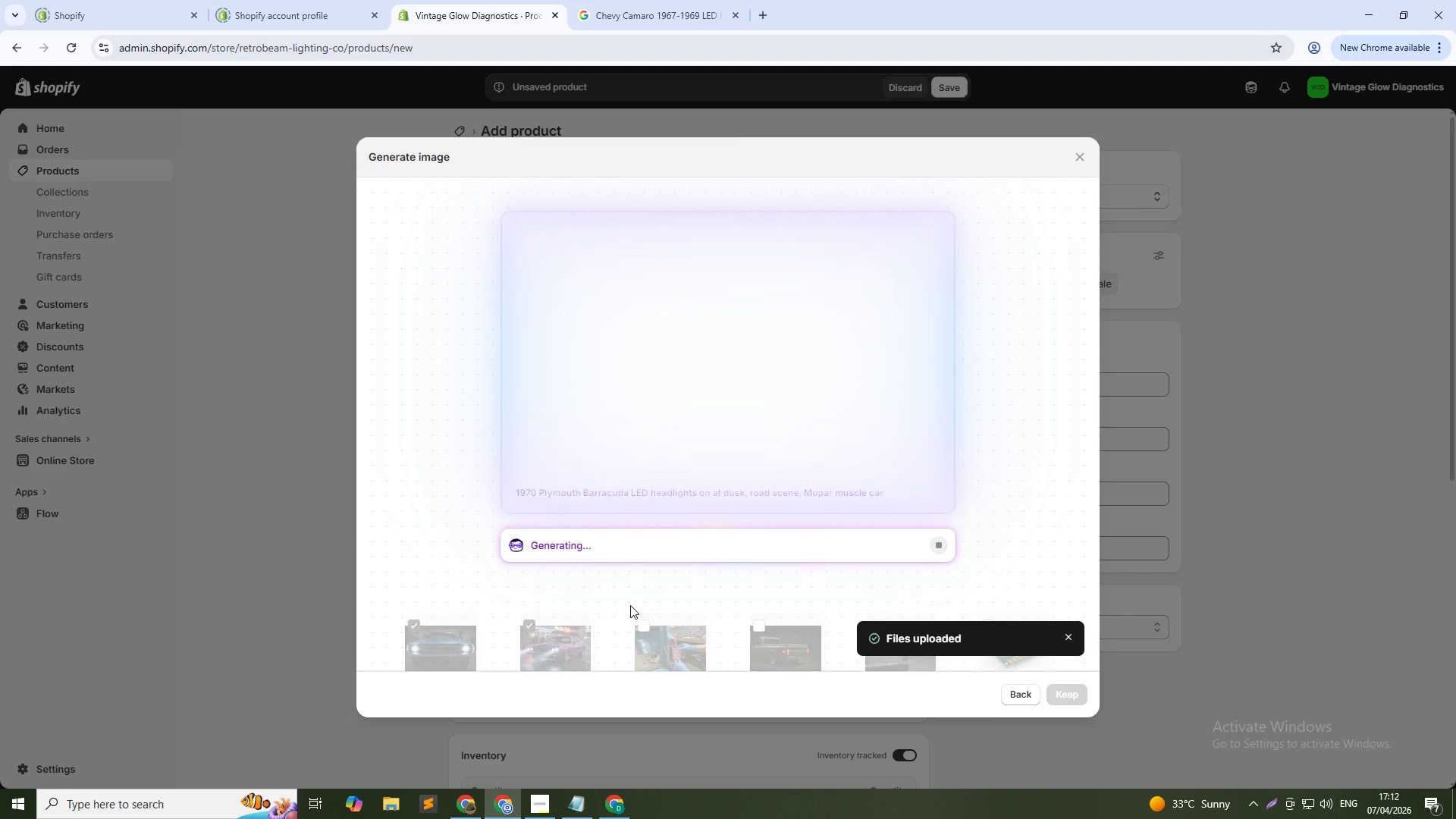 
mouse_move([1050, 634])
 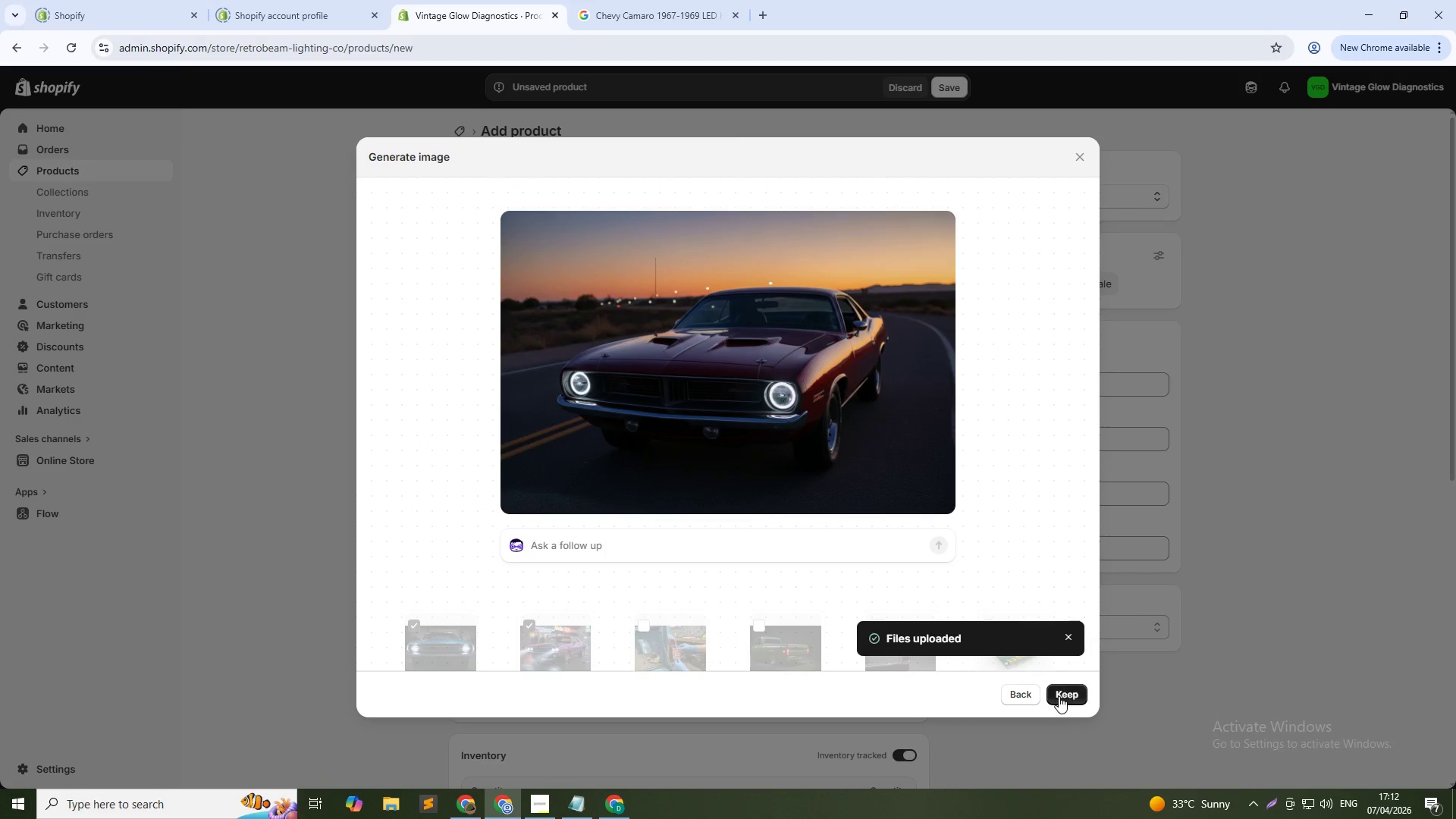 
left_click([1059, 696])
 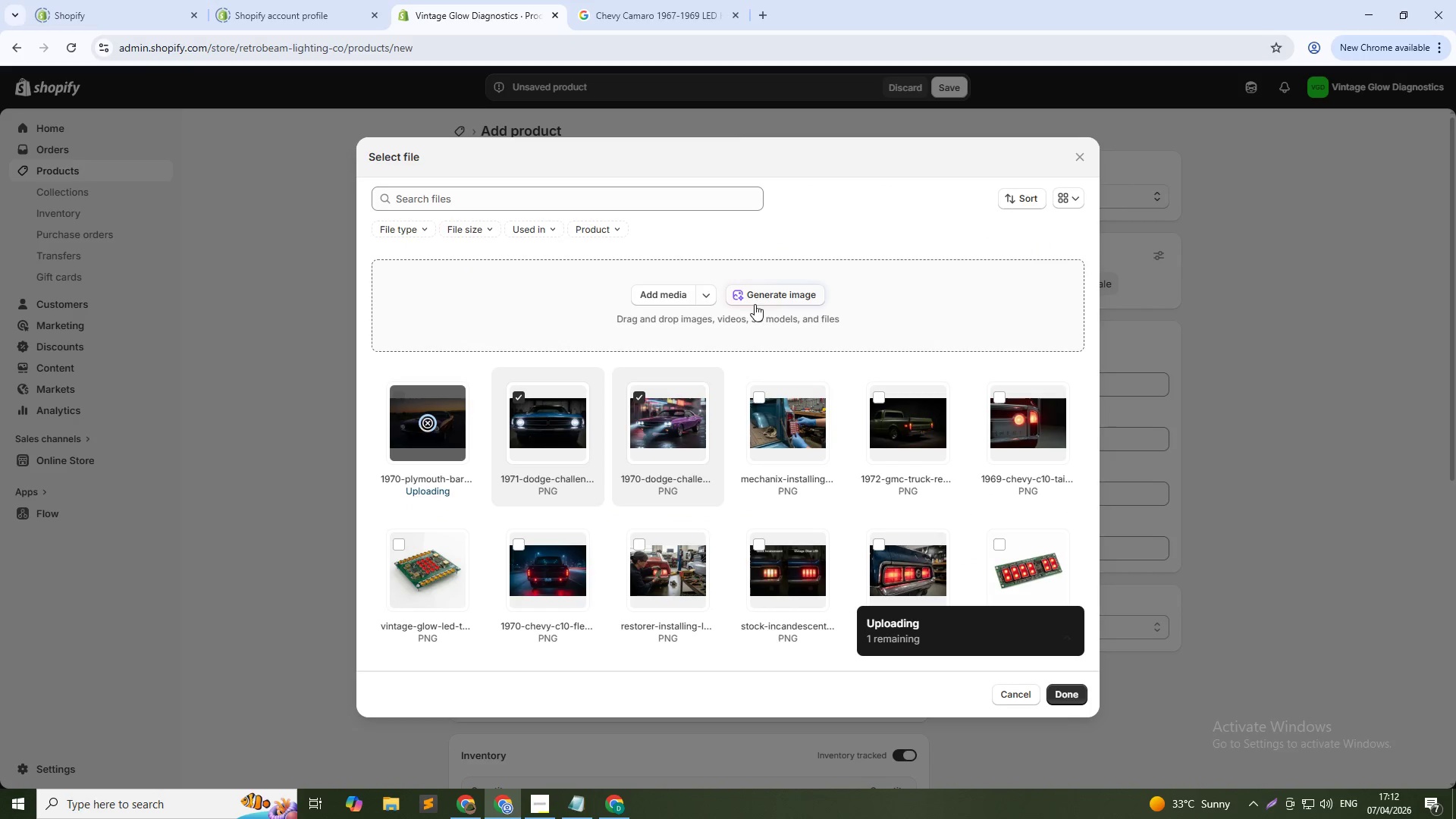 
left_click([760, 287])
 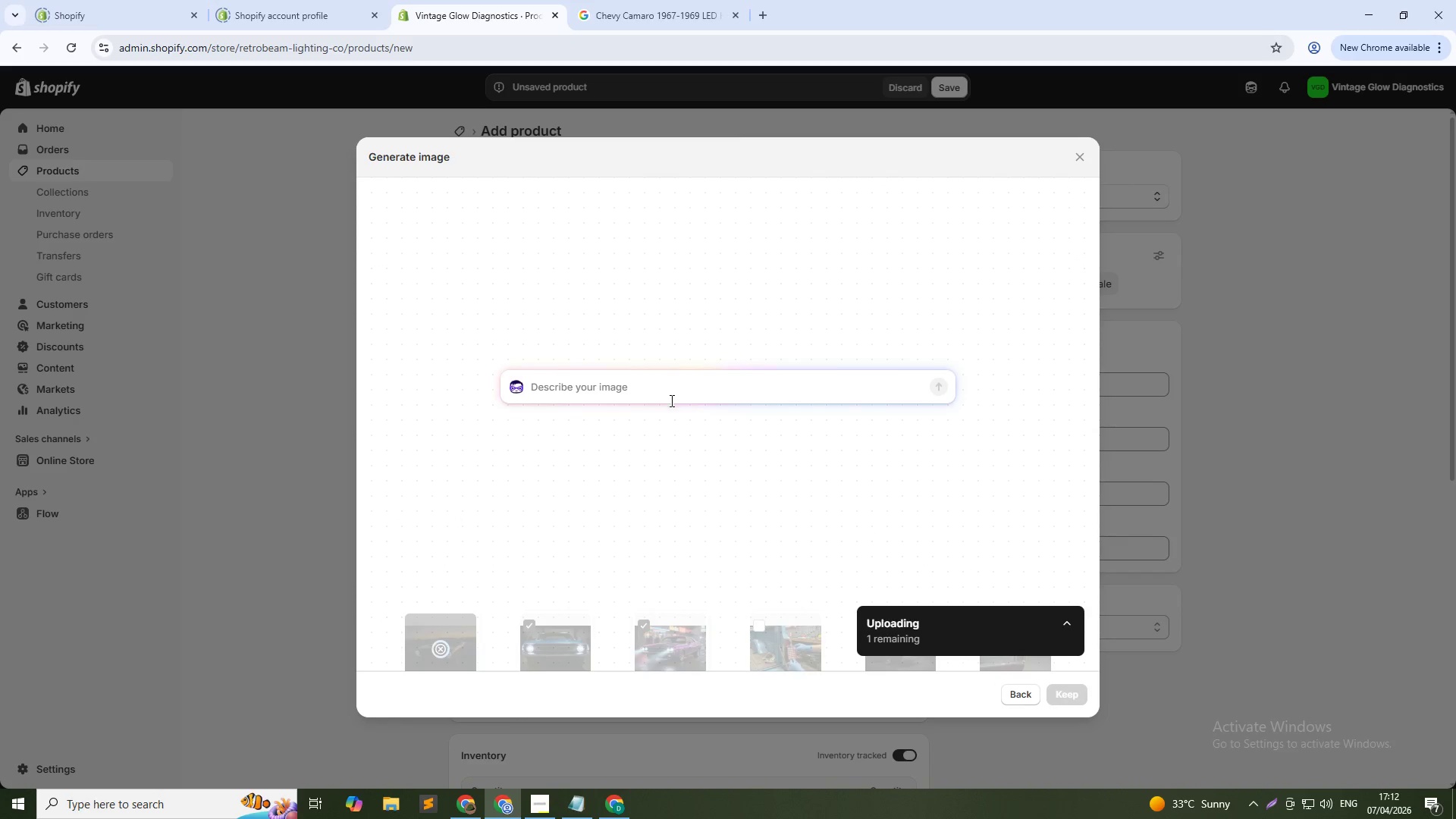 
left_click([670, 389])
 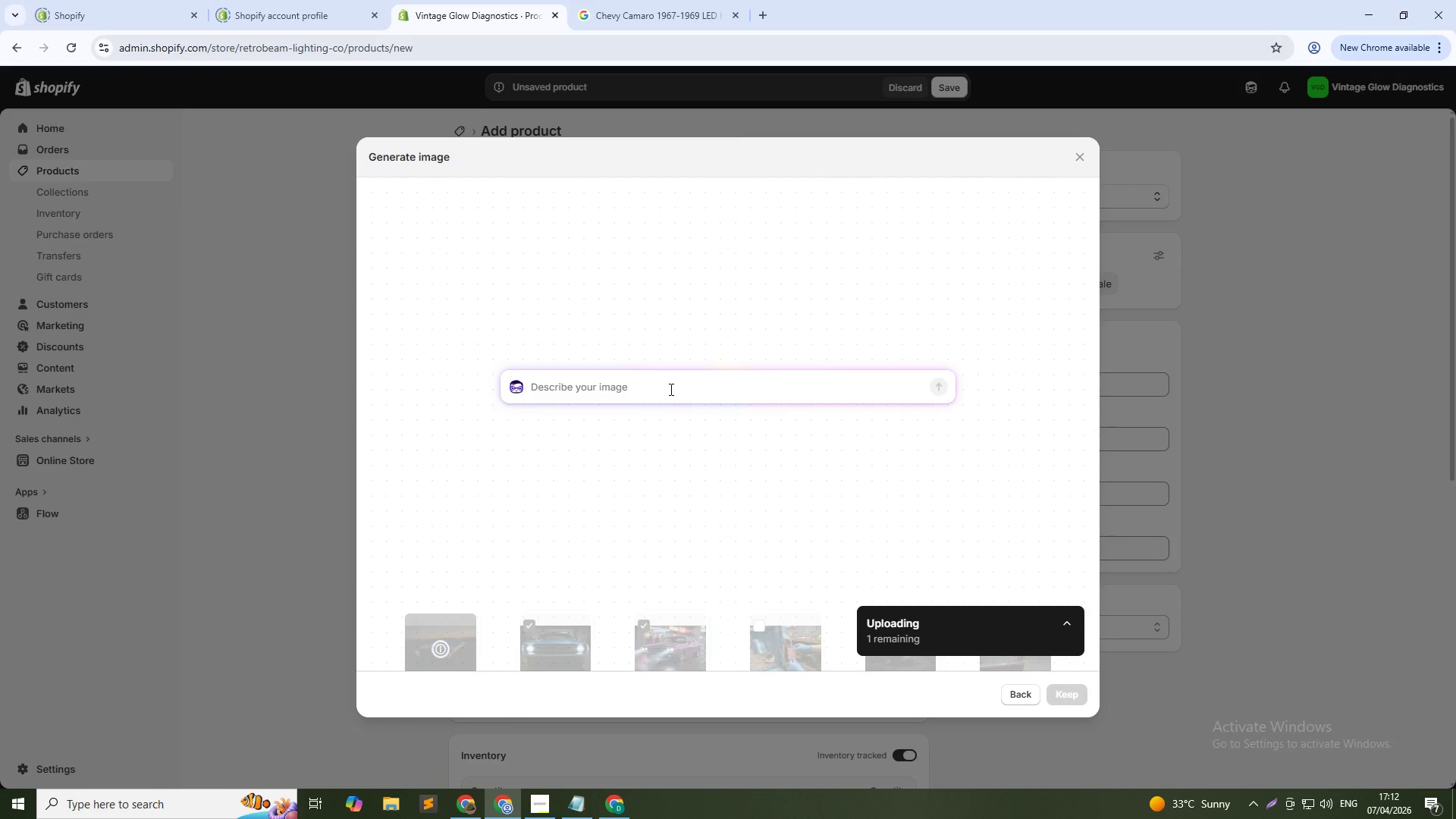 
type(DIY insa)
key(Backspace)
type(taller fitting 7 inh)
key(Backspace)
type(h)
key(Backspace)
type(ch LED headlight into 1972 Dodge Challenger housing garage)
 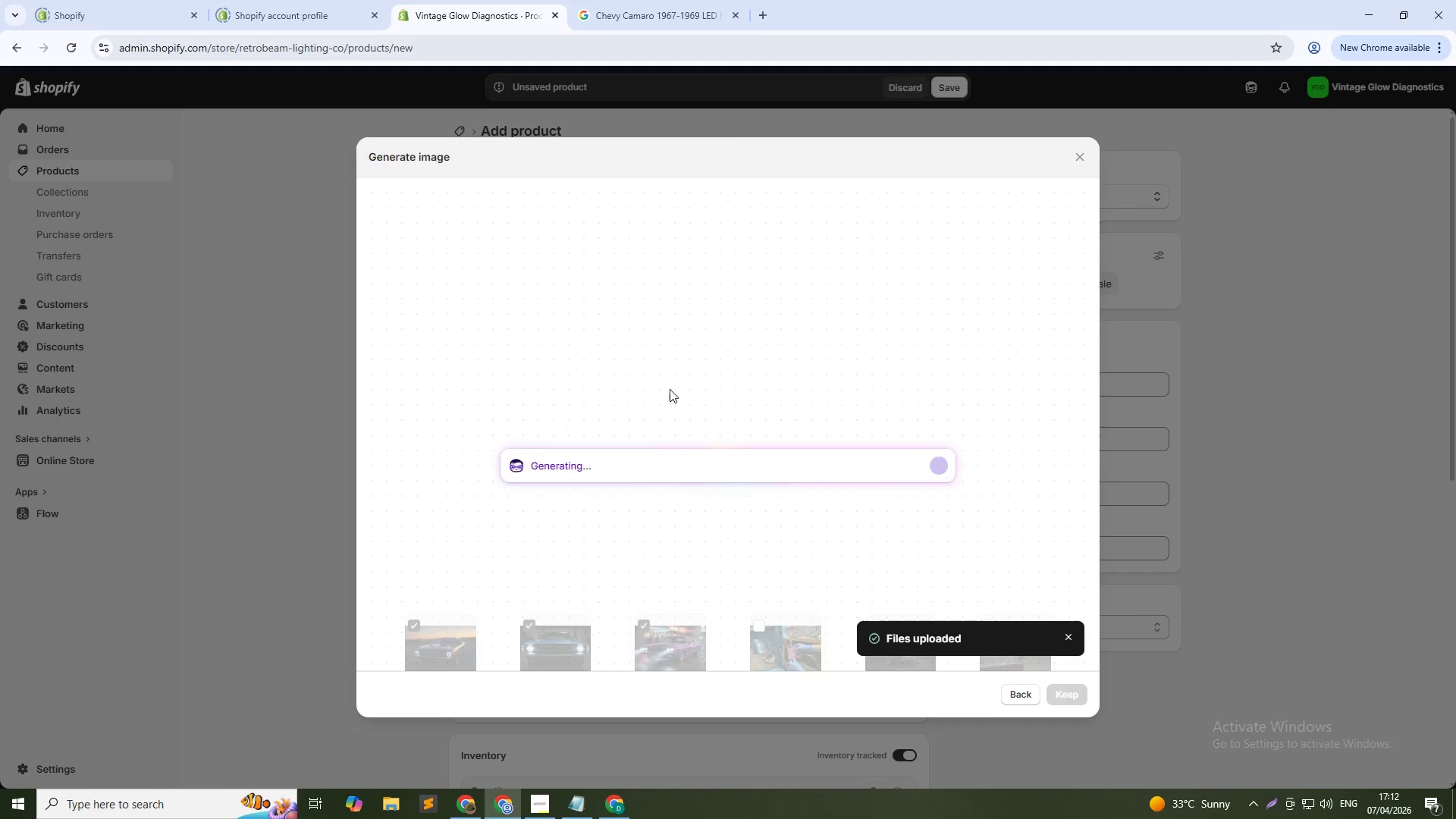 
 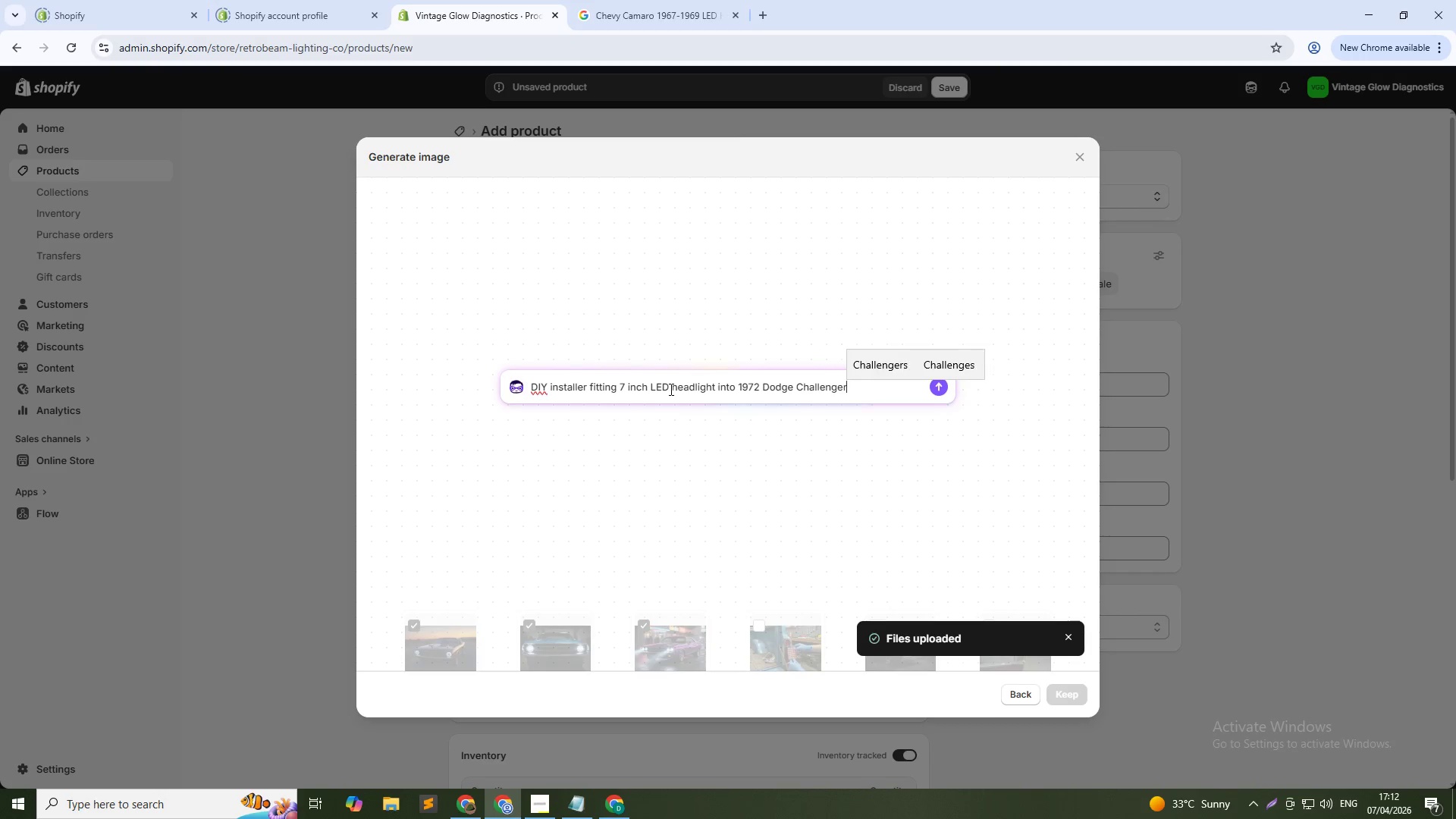 
key(Enter)
 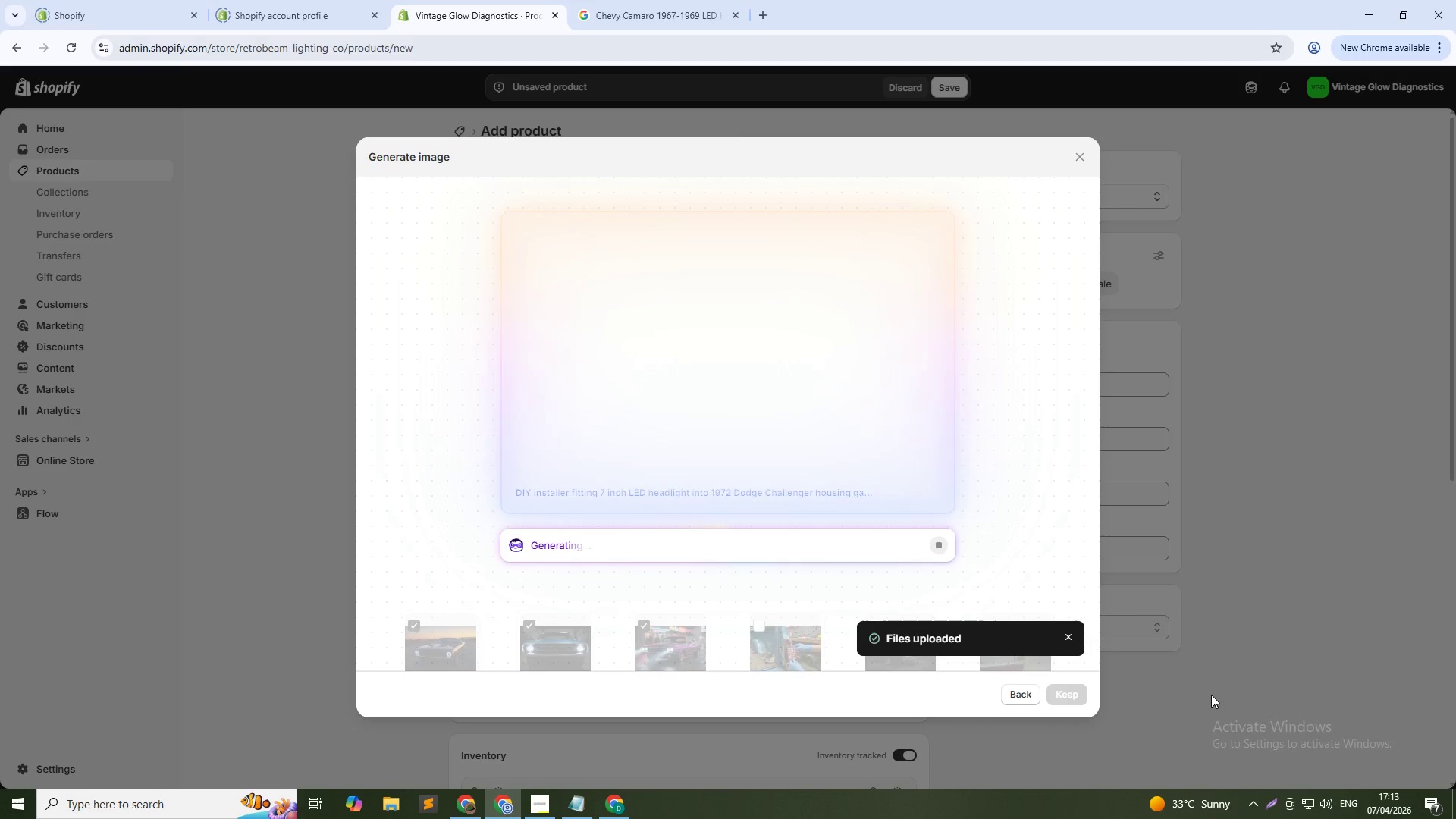 
wait(29.95)
 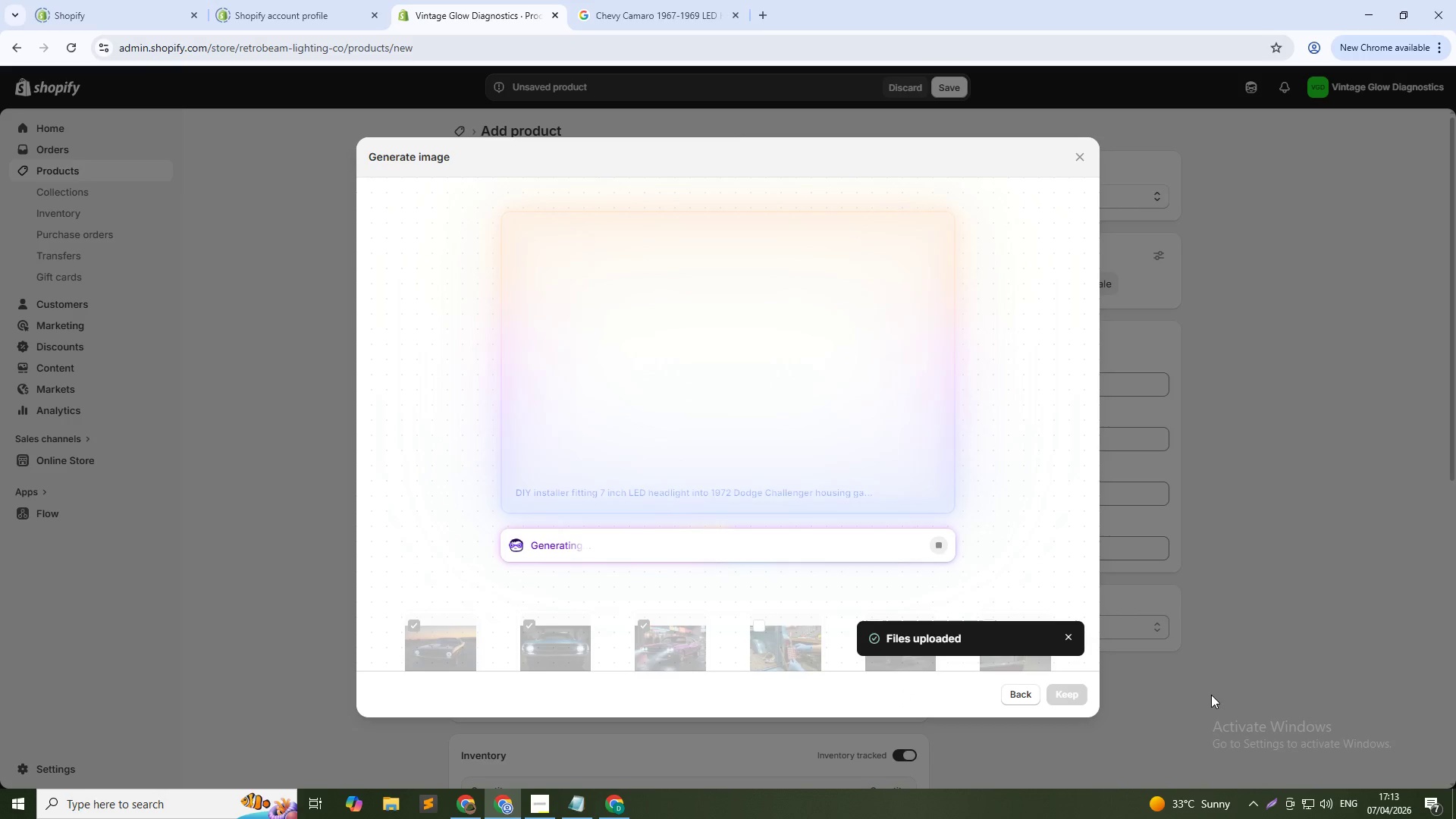 
left_click([1063, 698])
 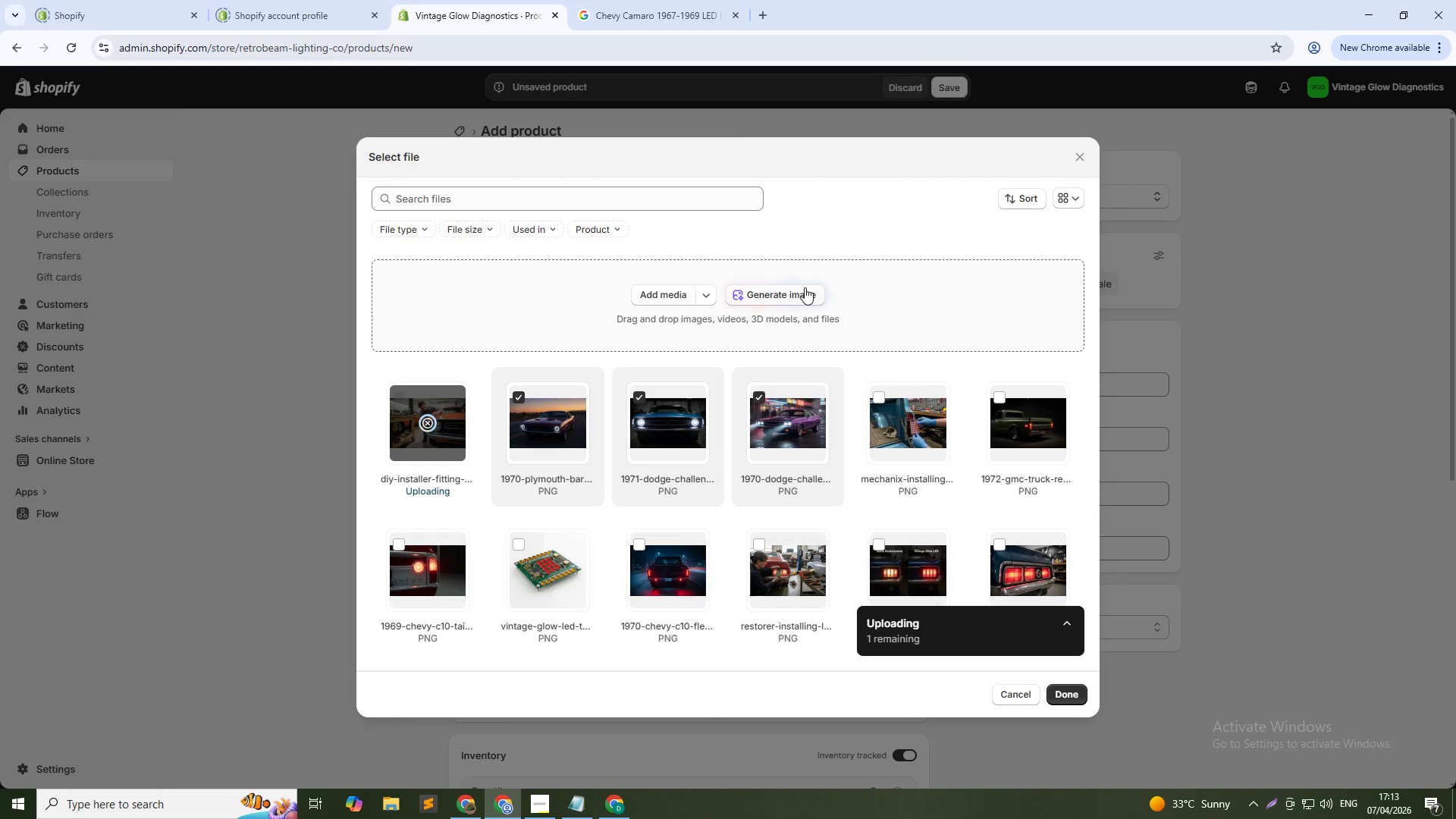 
left_click([795, 294])
 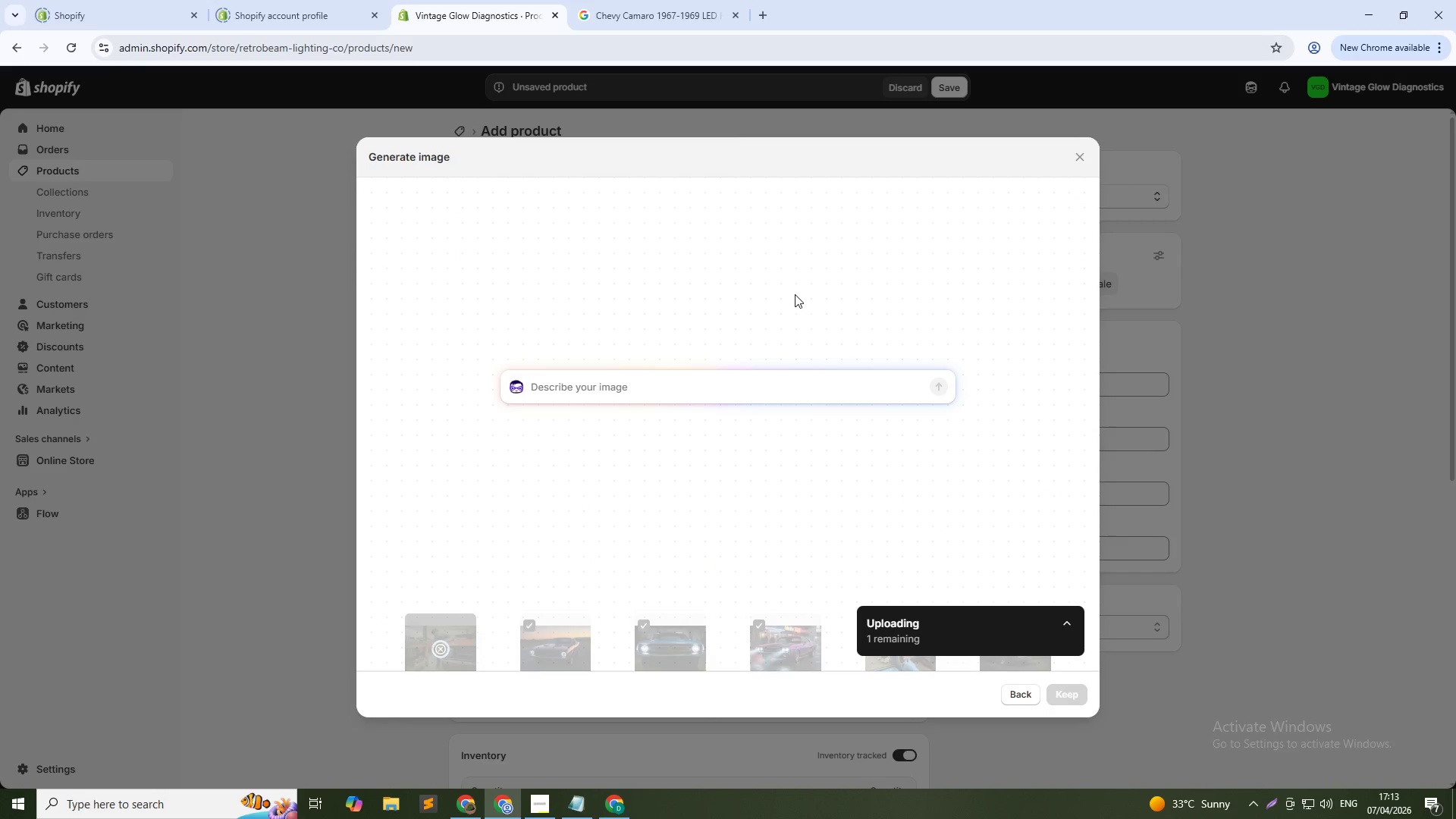 
type(7-inch round VIntage Glow Le)
key(Backspace)
type(ED headlight for Dodge CHallenger 1970-1974, white background)
 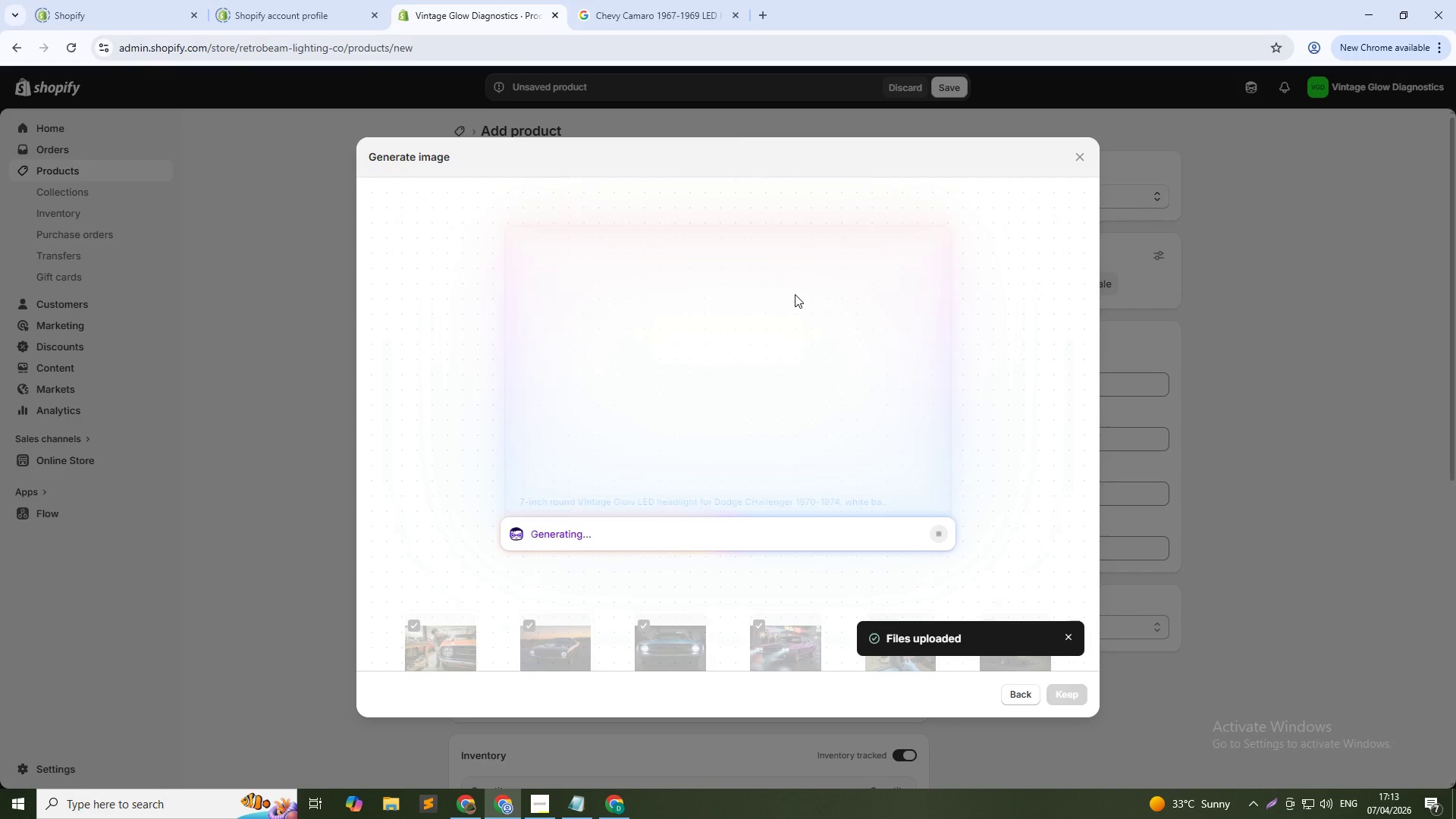 
key(Enter)
 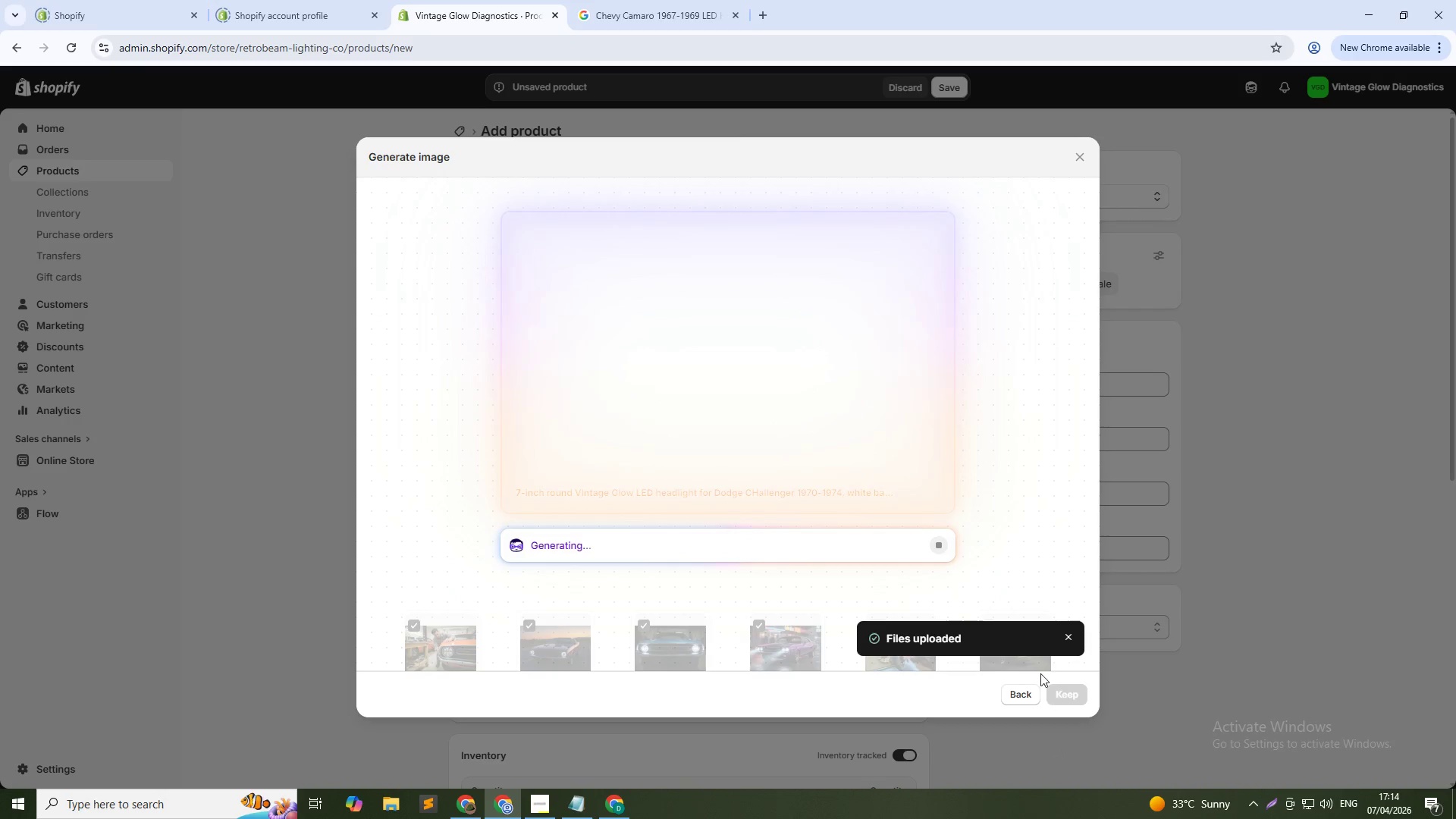 
left_click([1066, 632])
 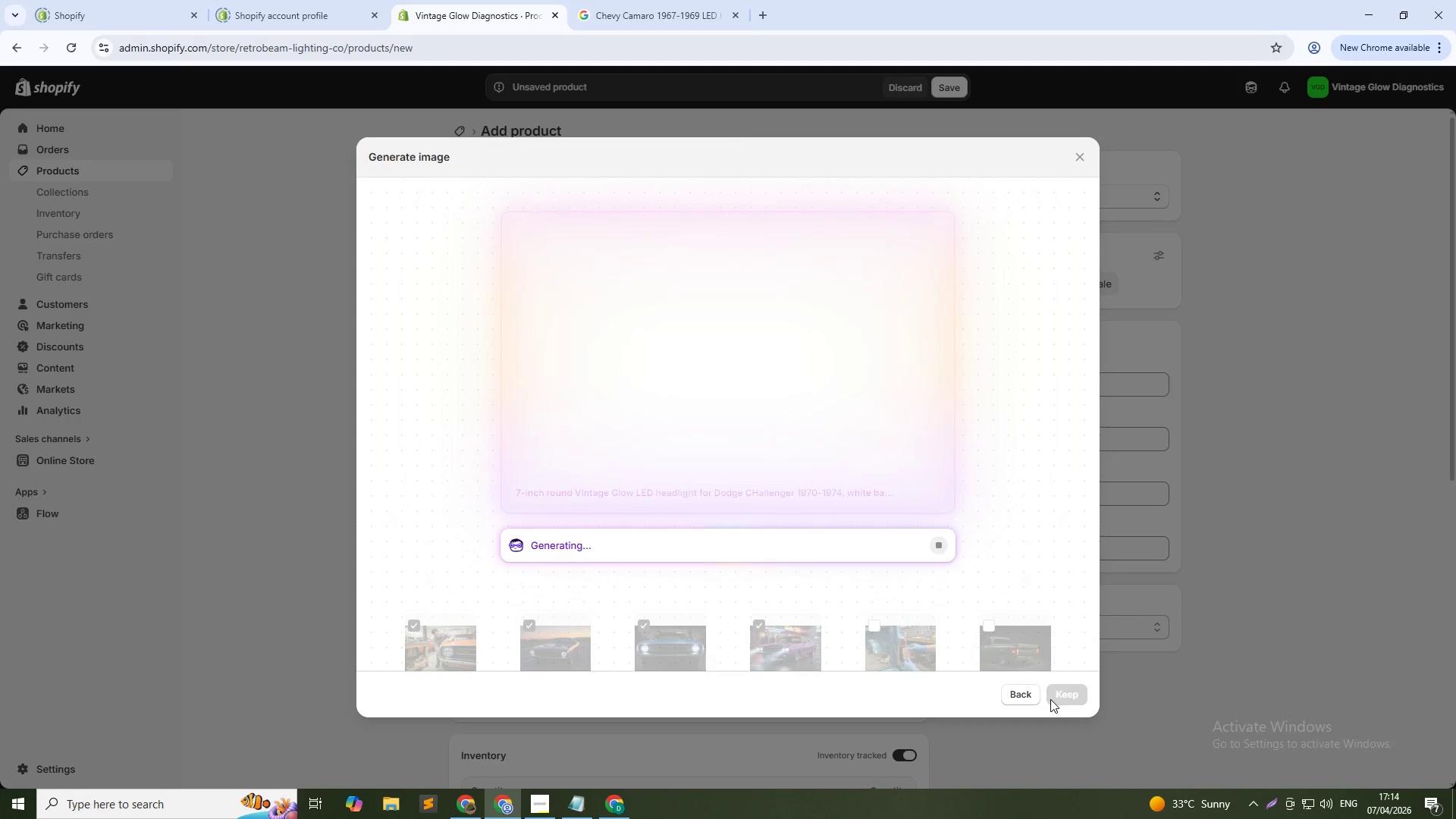 
wait(24.91)
 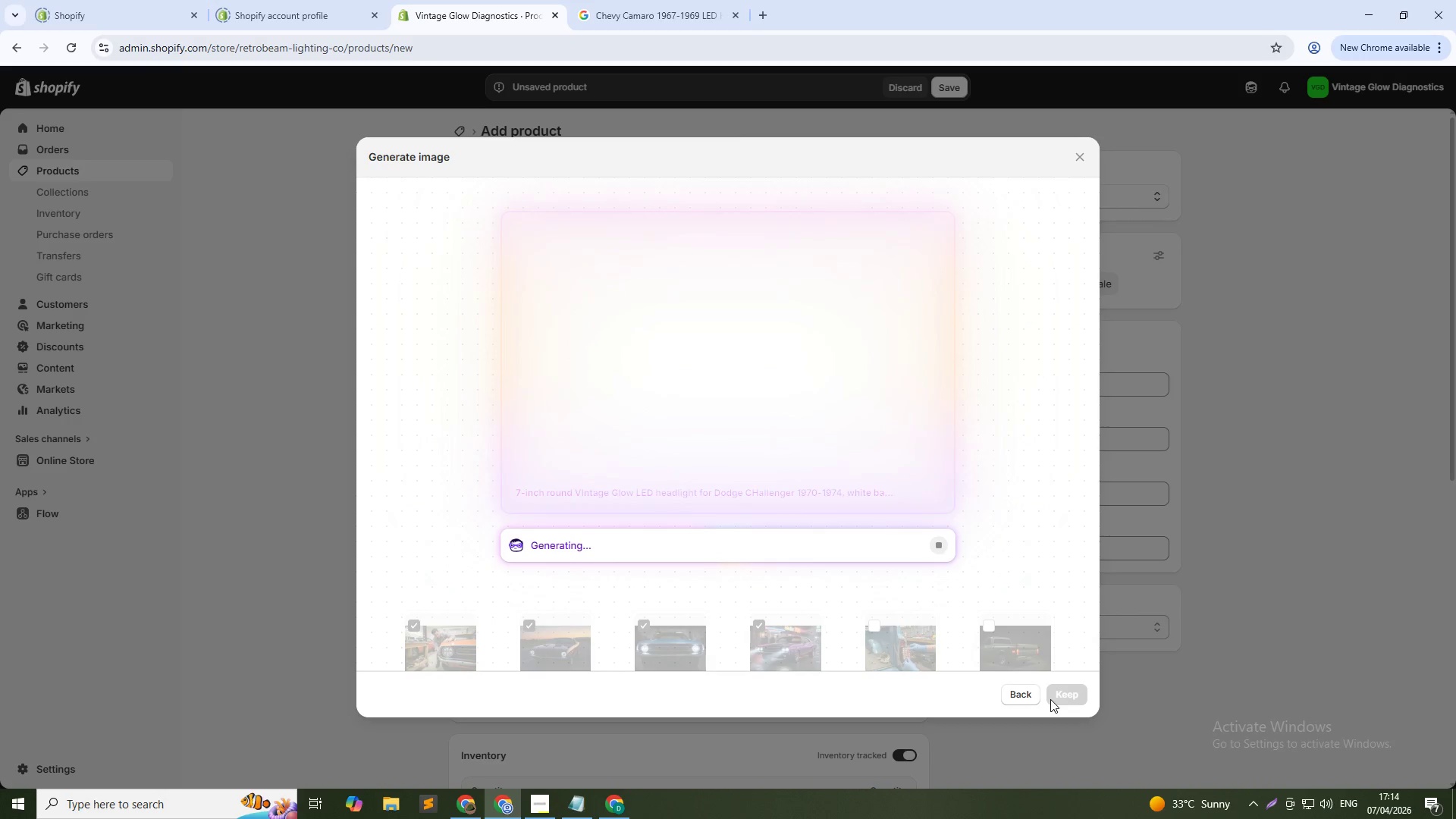 
left_click([1074, 695])
 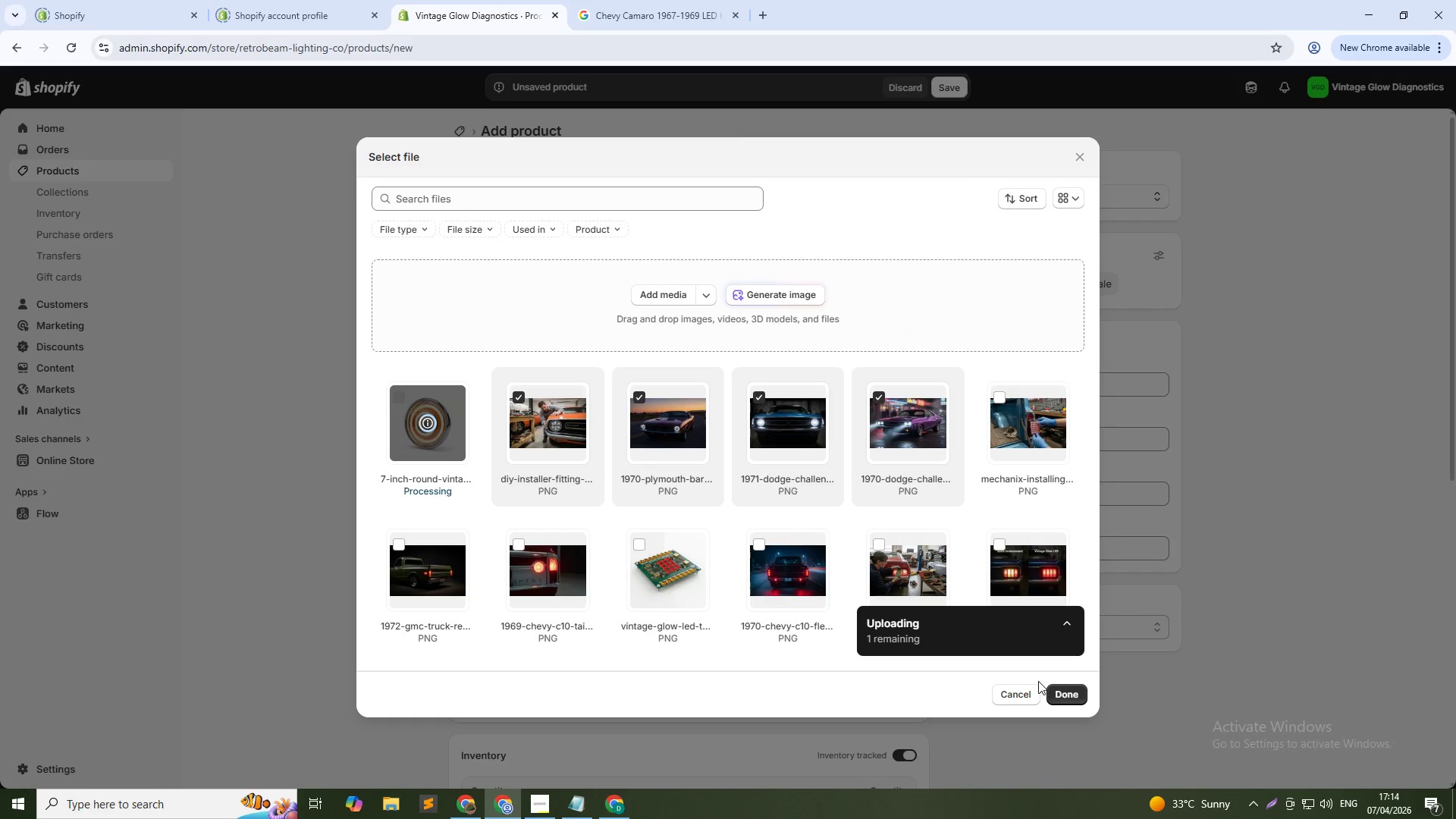 
wait(6.23)
 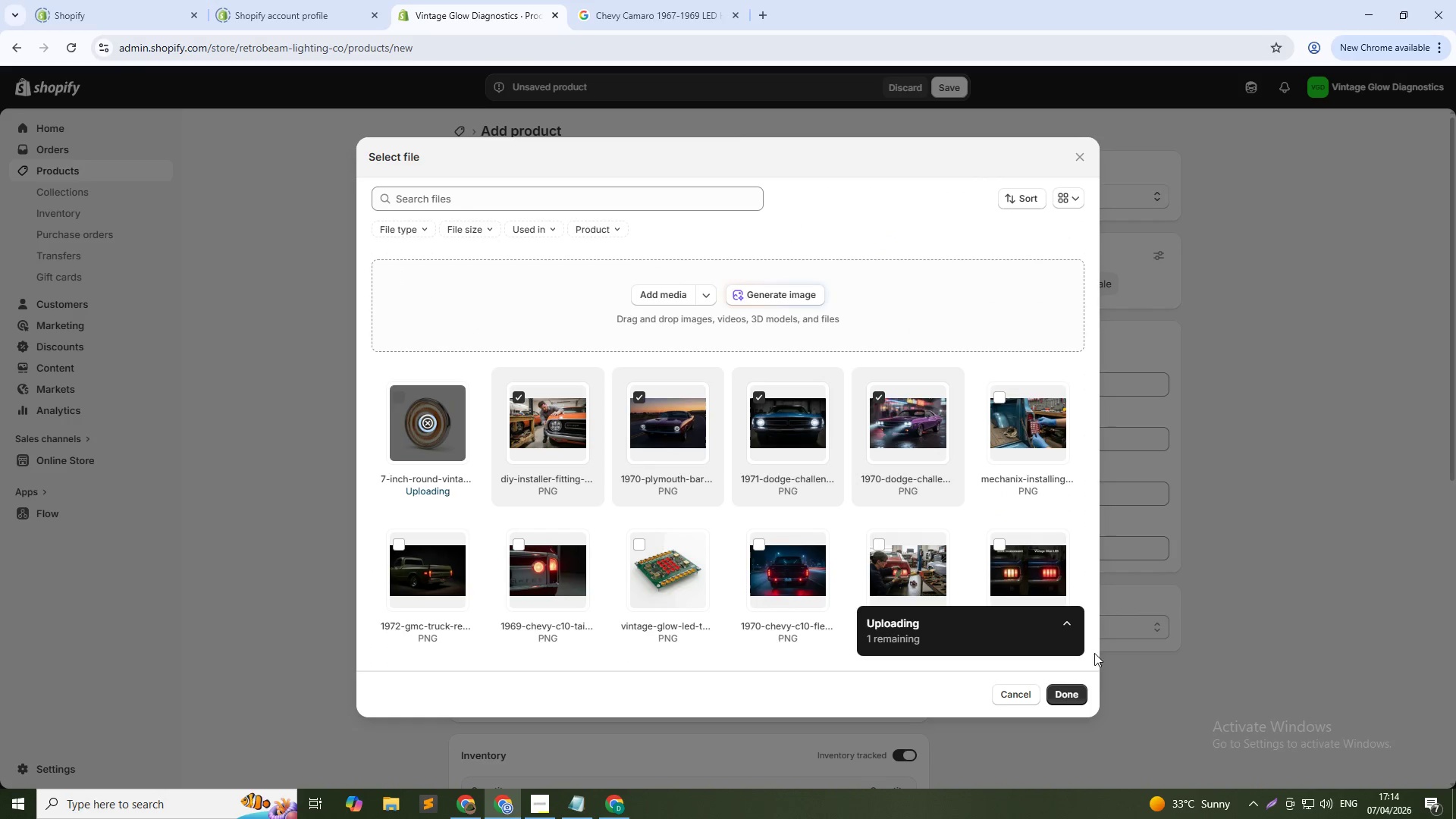 
left_click([1057, 695])
 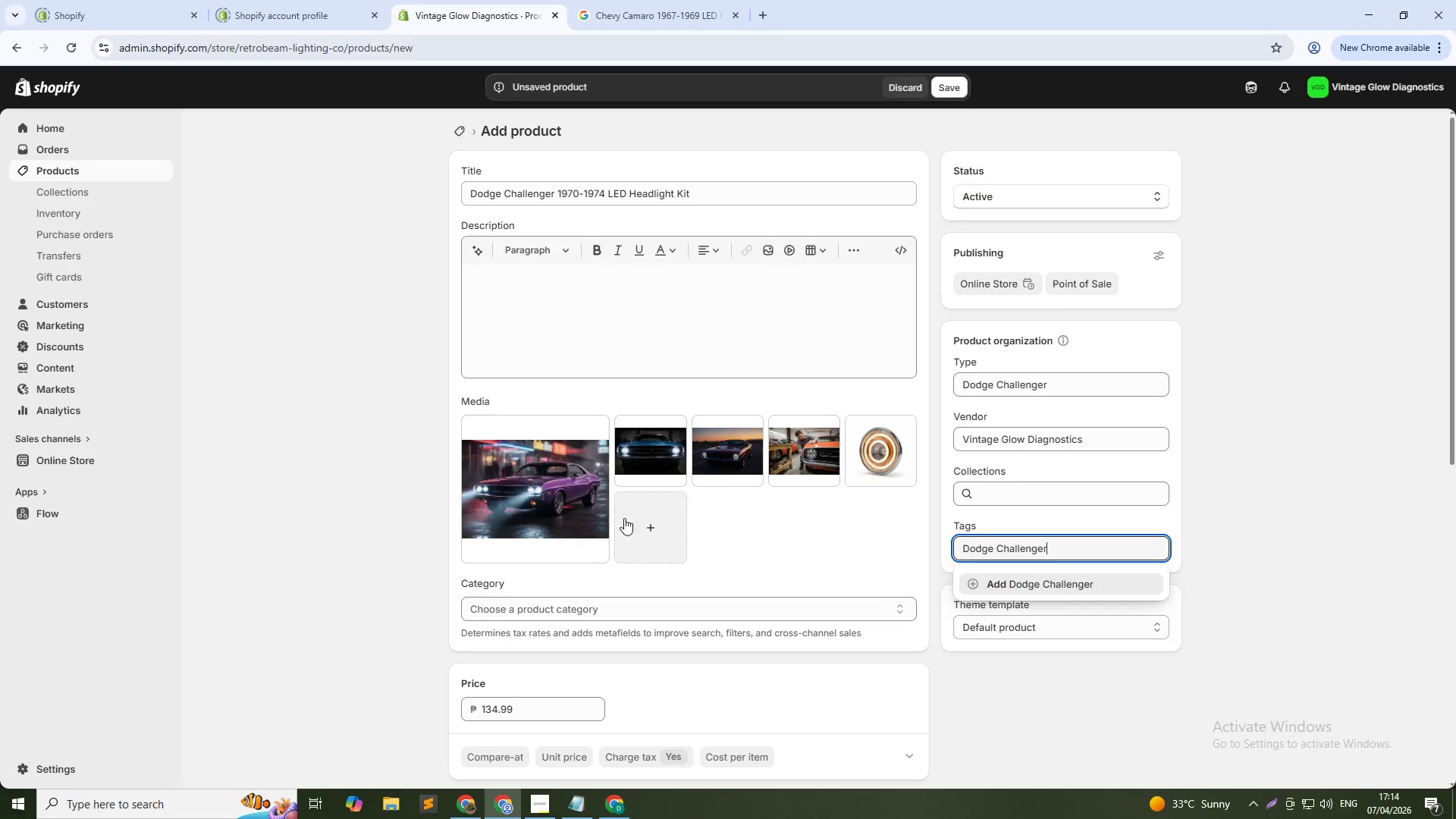 
left_click([573, 494])
 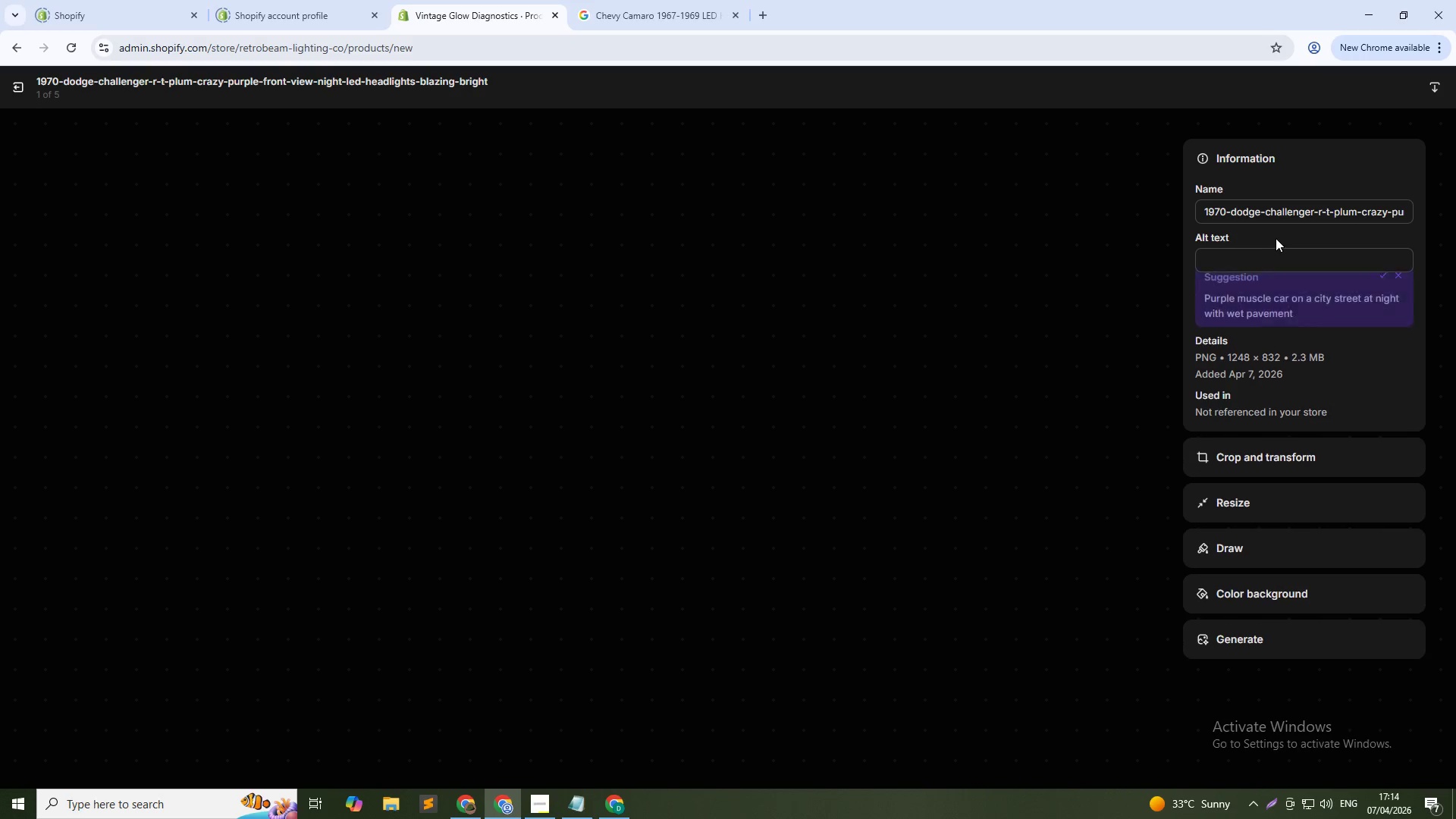 
left_click([1269, 251])
 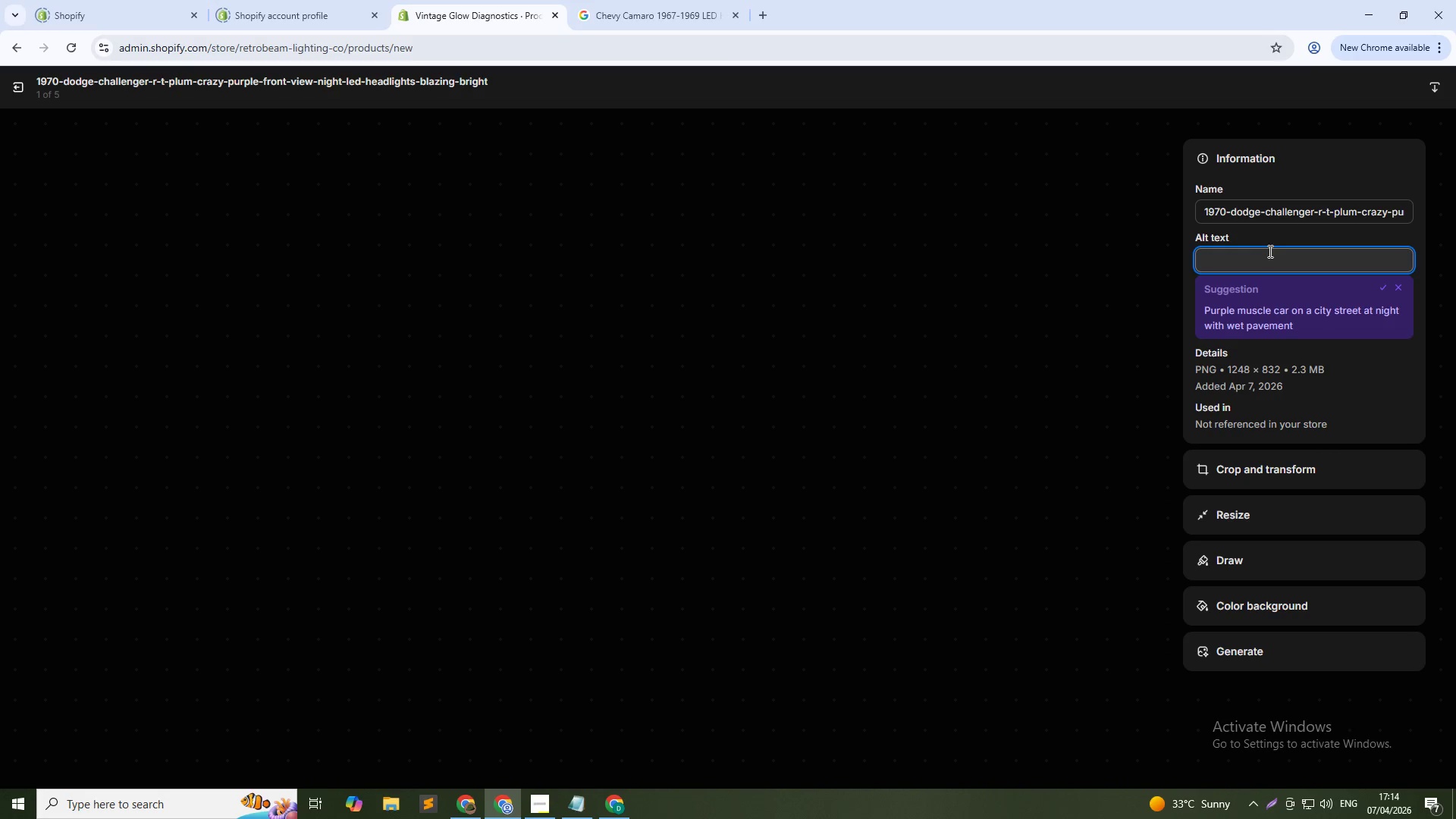 
key(Meta+V)
 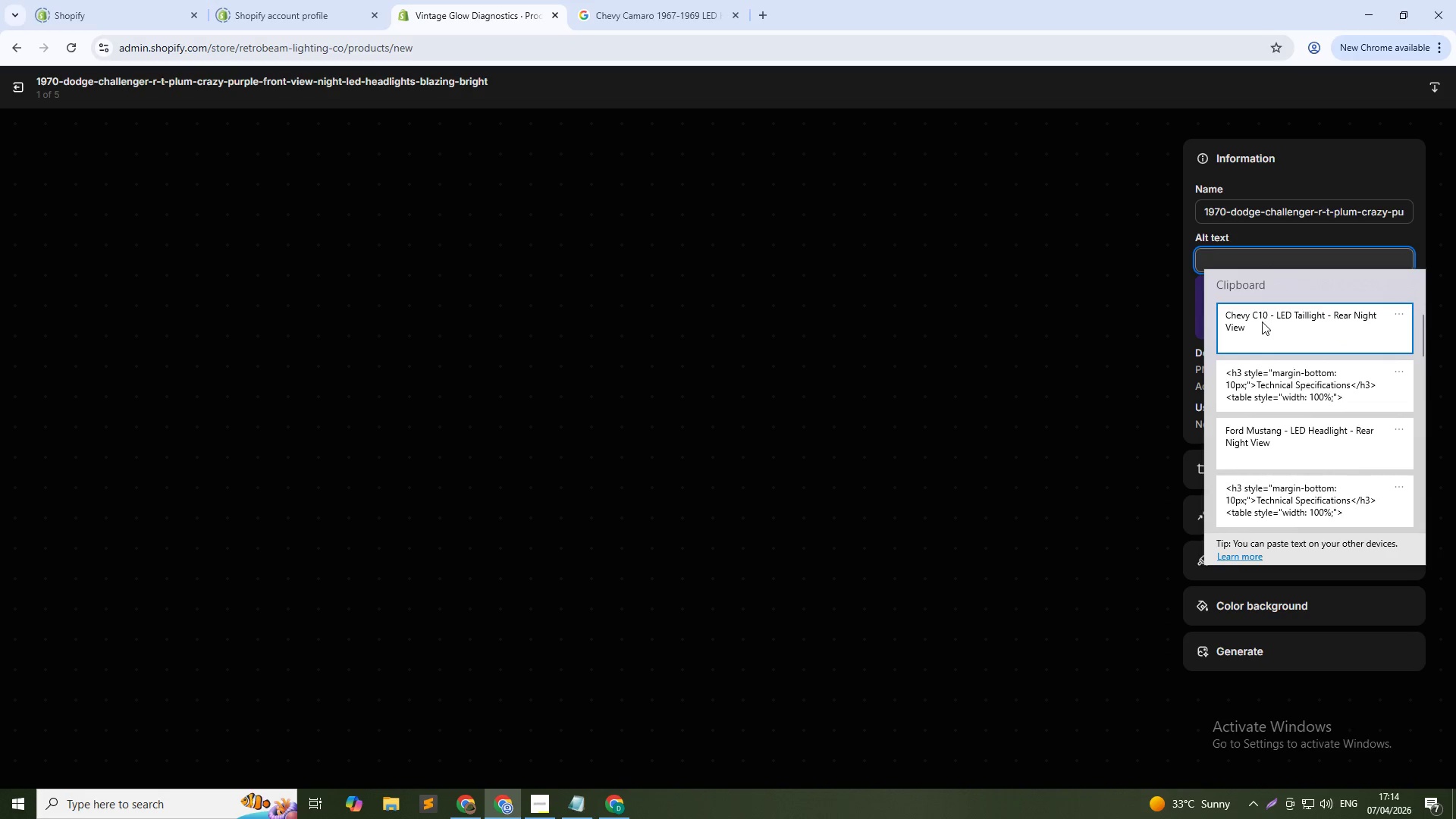 
left_click([1262, 322])
 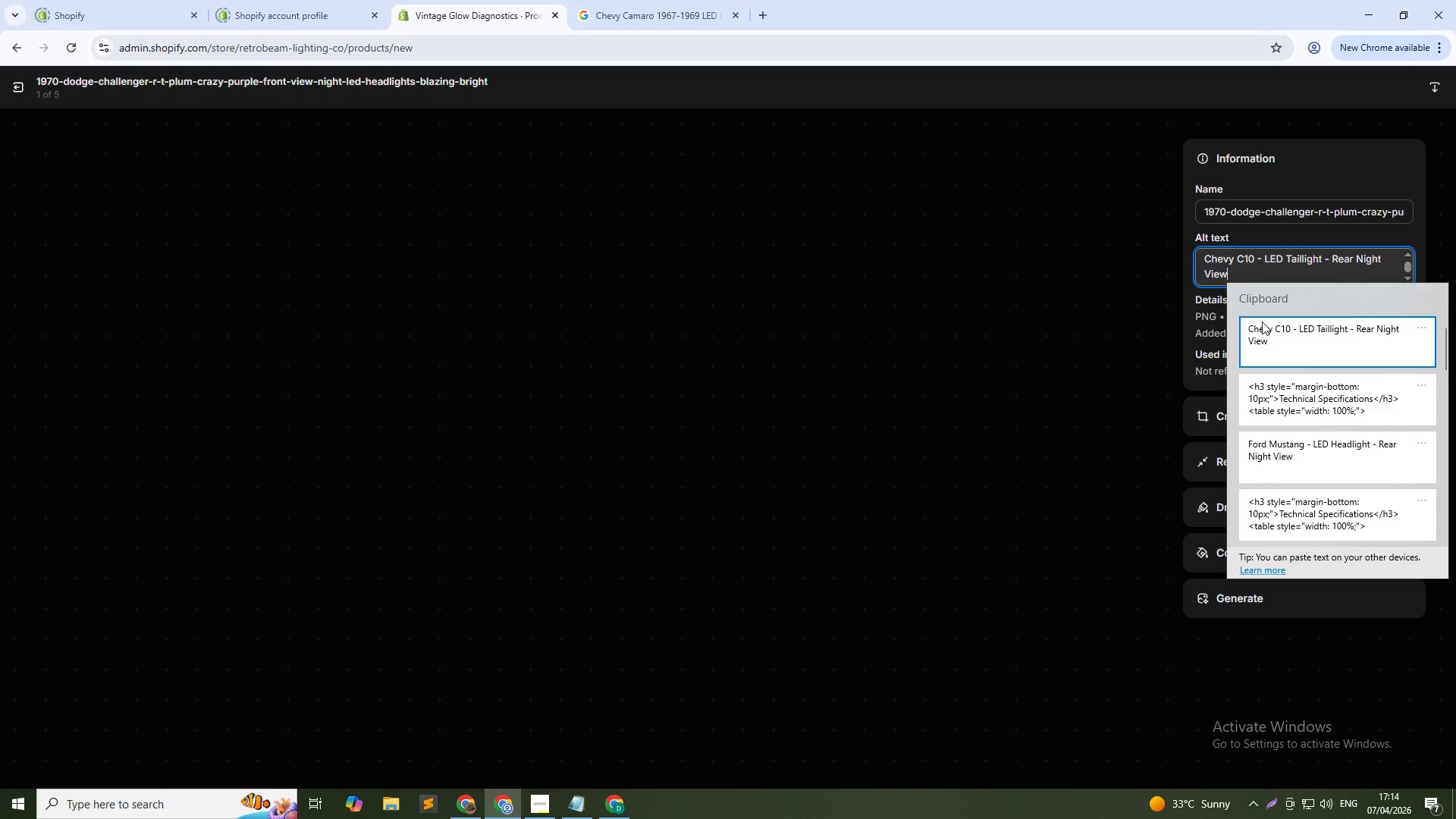 
key(Control+ControlLeft)
 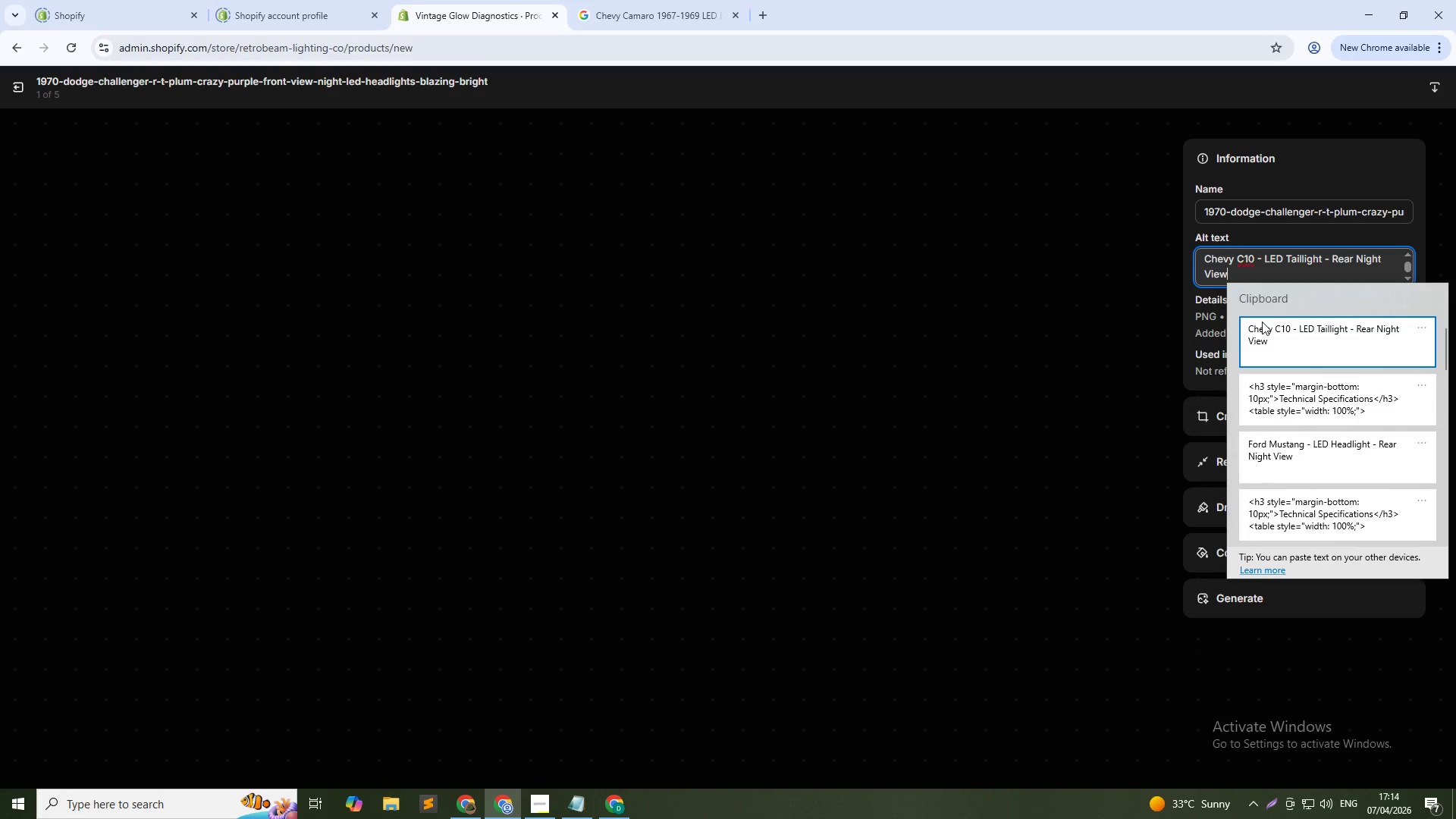 
left_click_drag(start_coordinate=[1253, 260], to_coordinate=[1178, 260])
 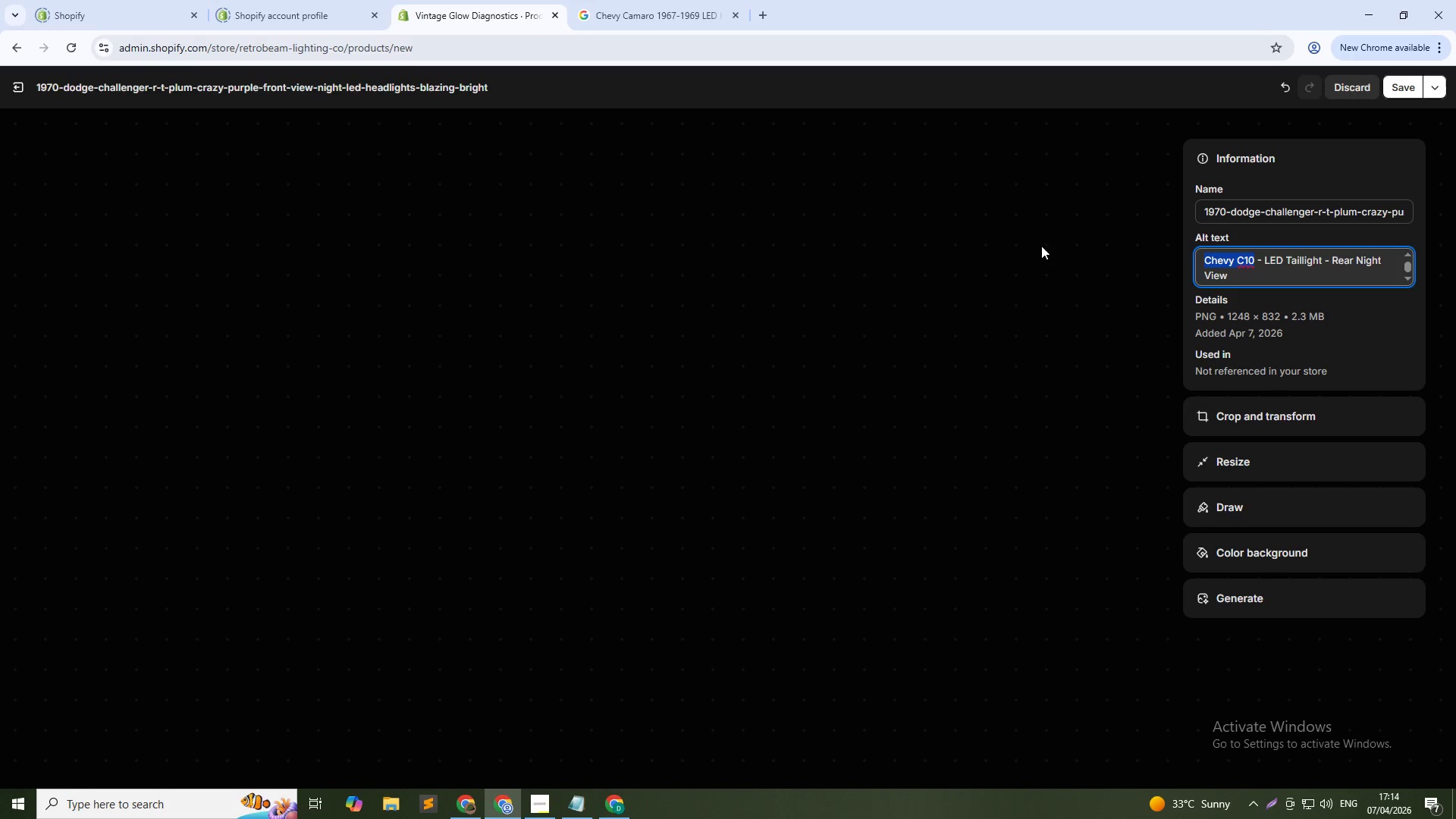 
type(Dodge Challenger)
 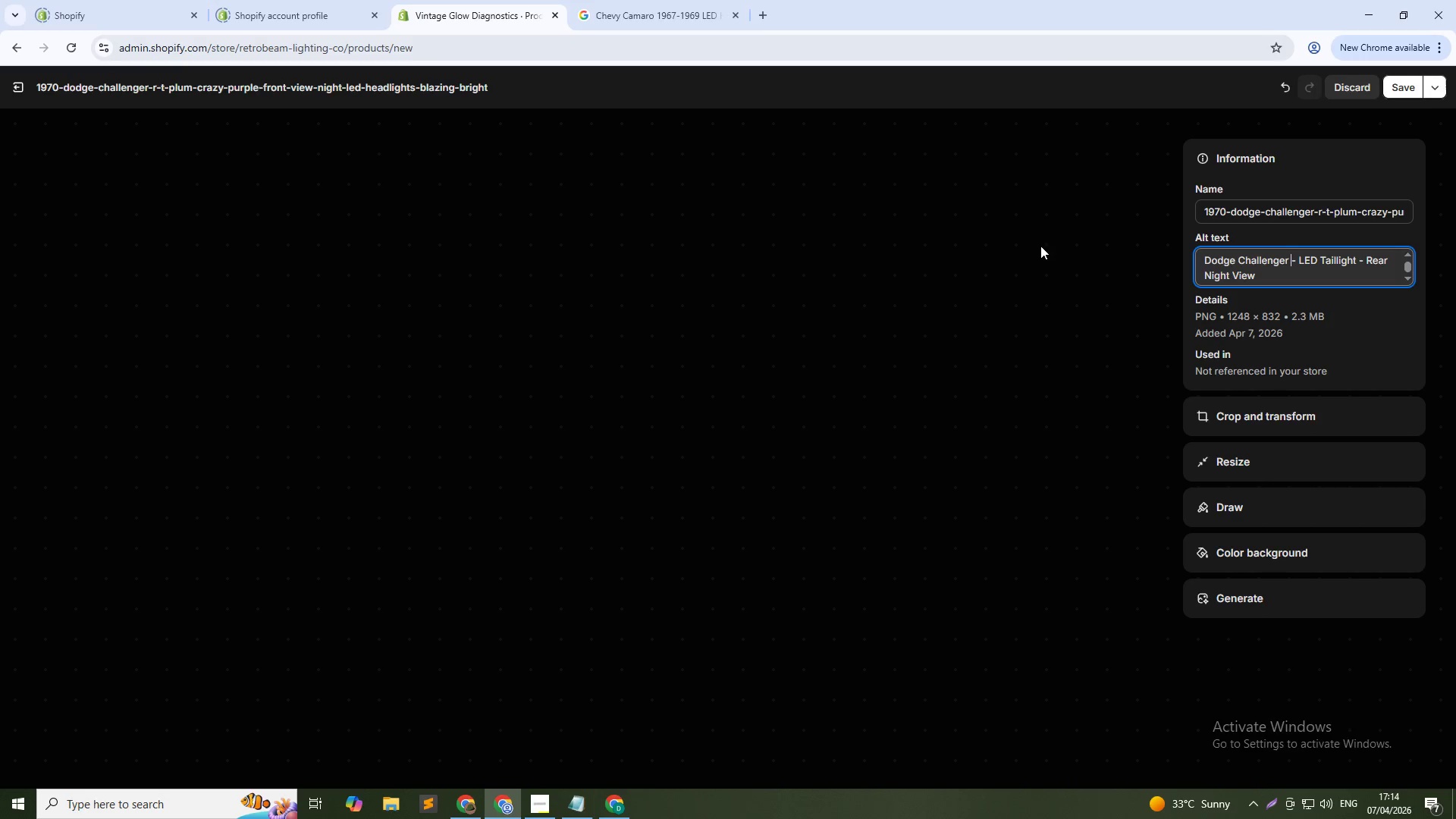 
 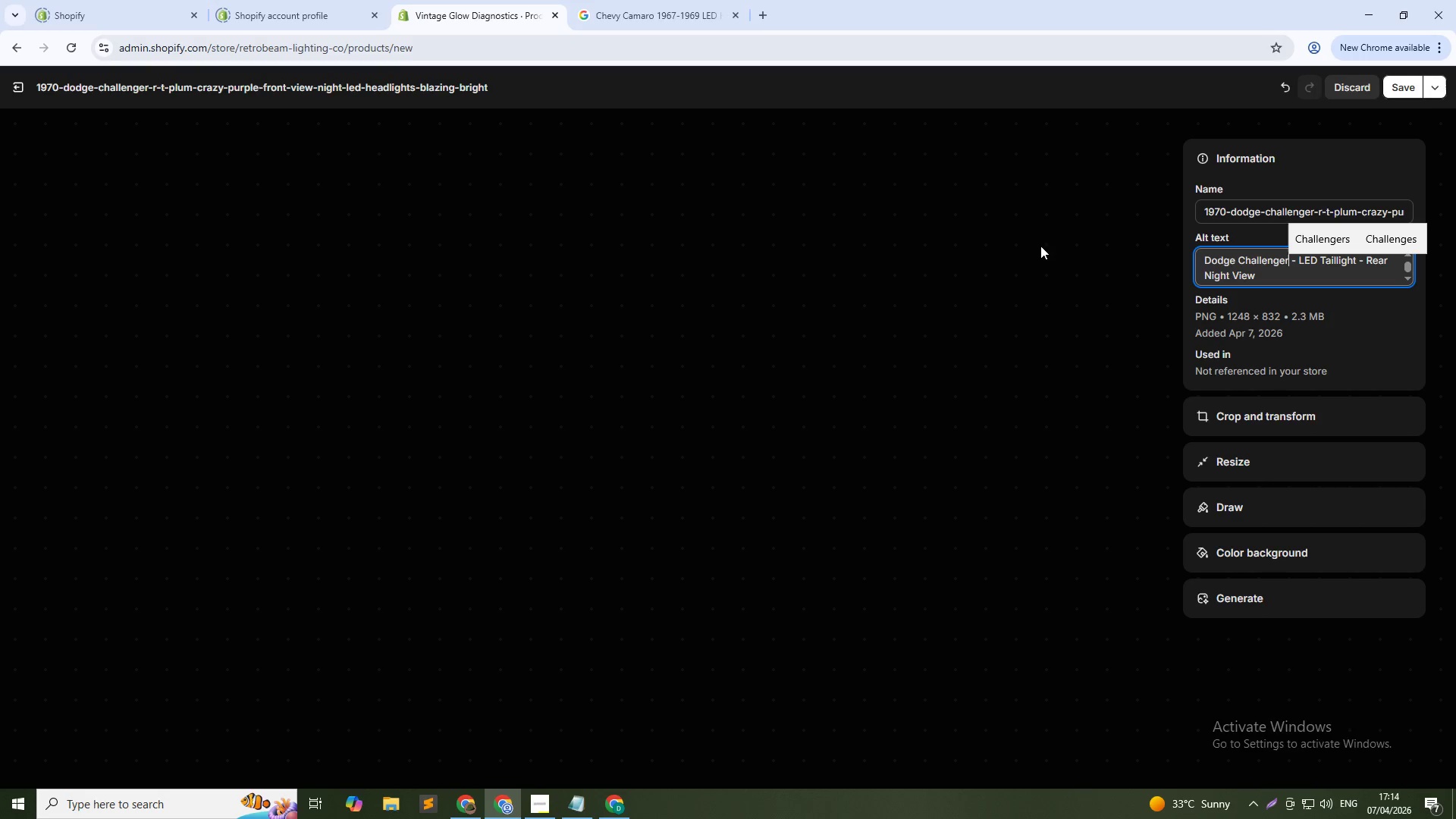 
key(ArrowRight)
 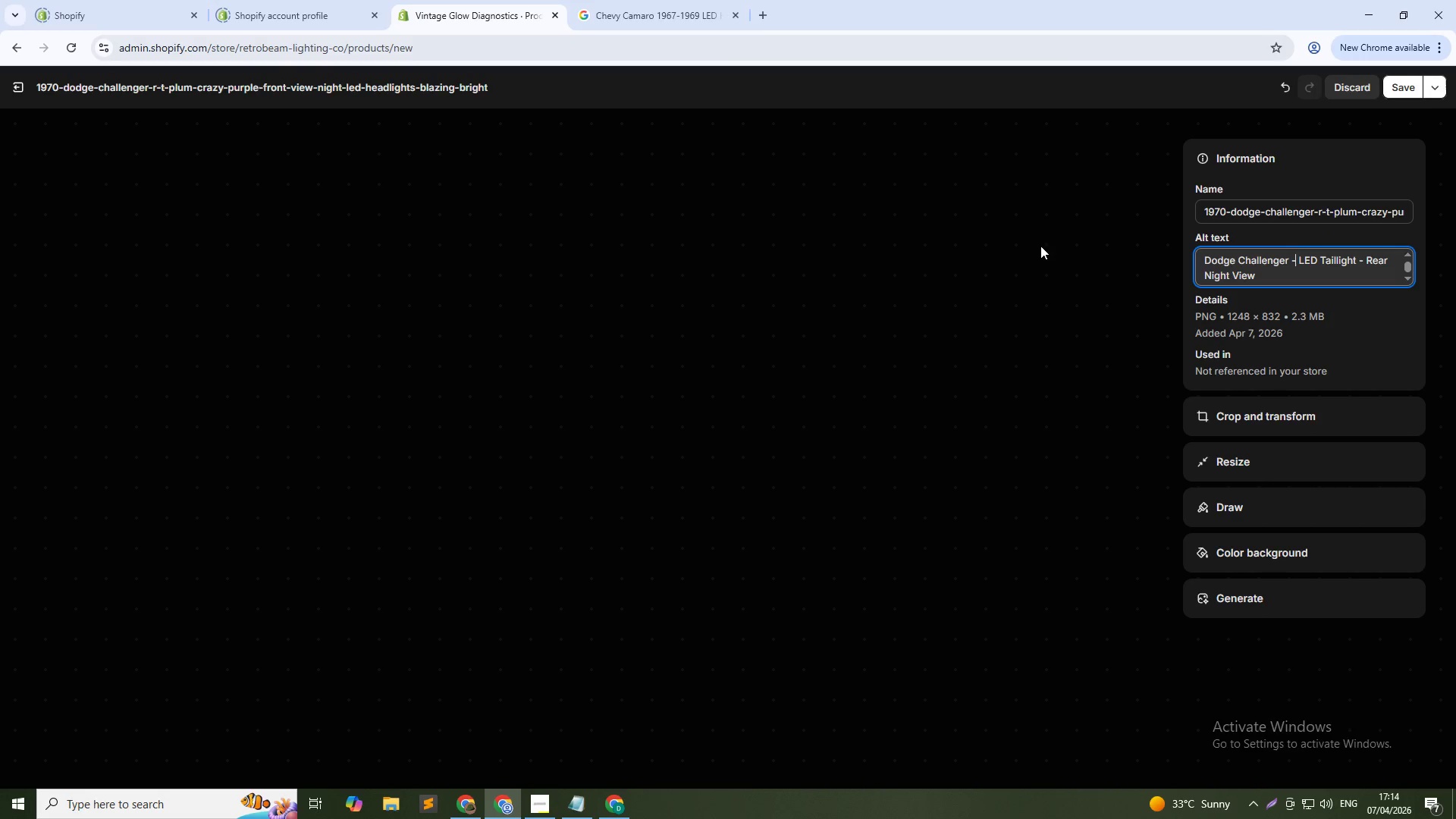 
key(ArrowRight)
 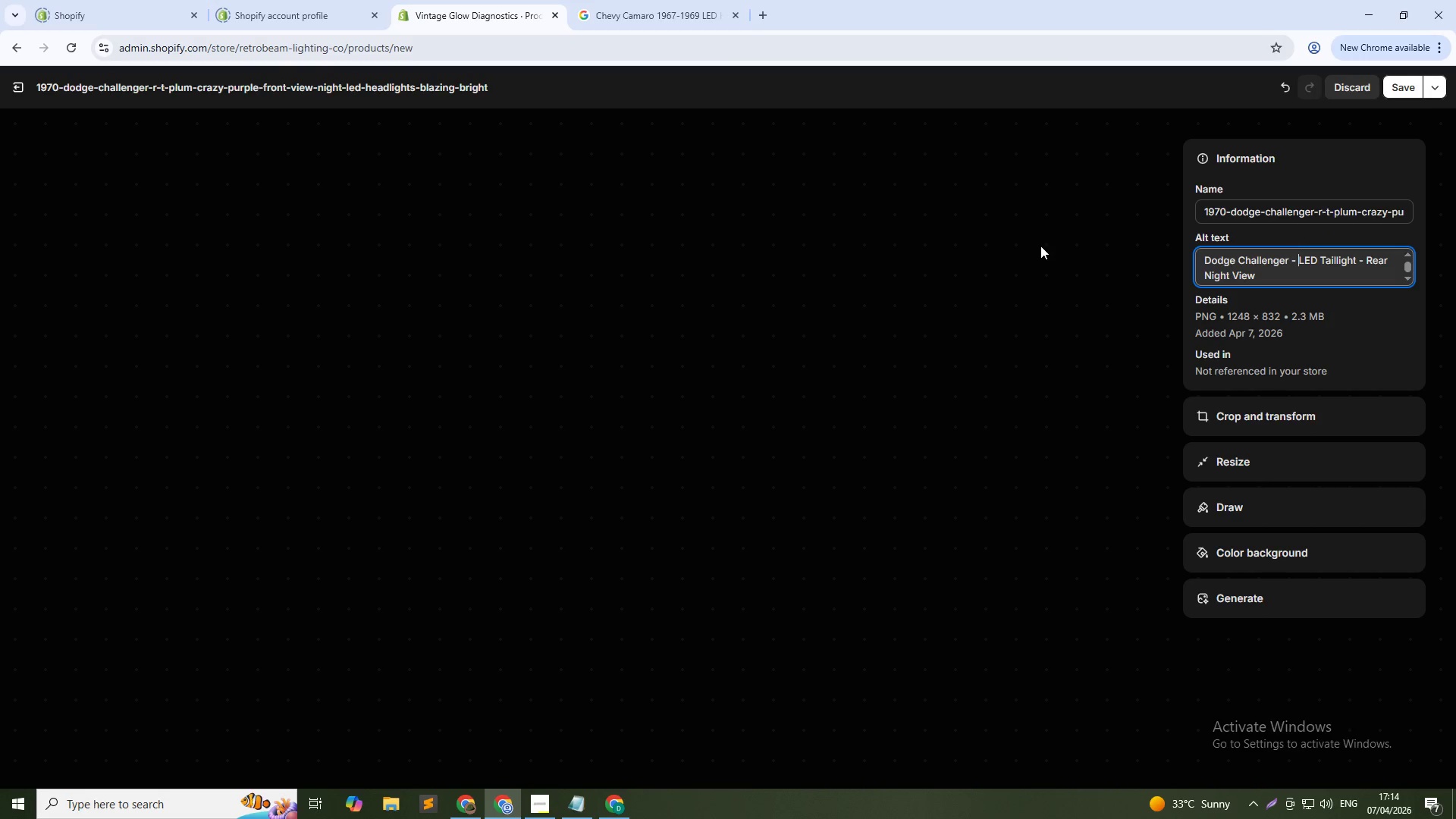 
key(ArrowRight)
 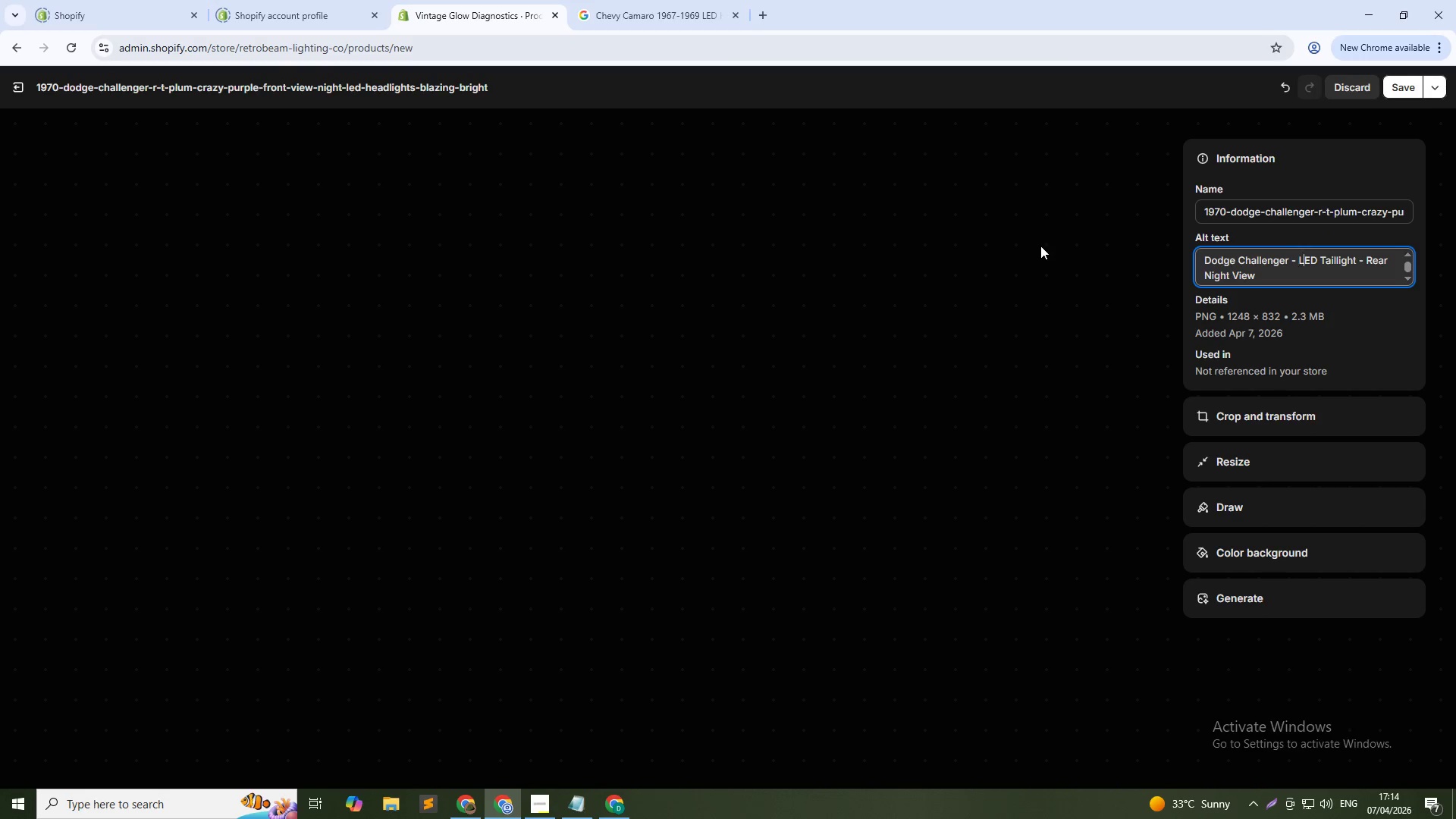 
key(ArrowRight)
 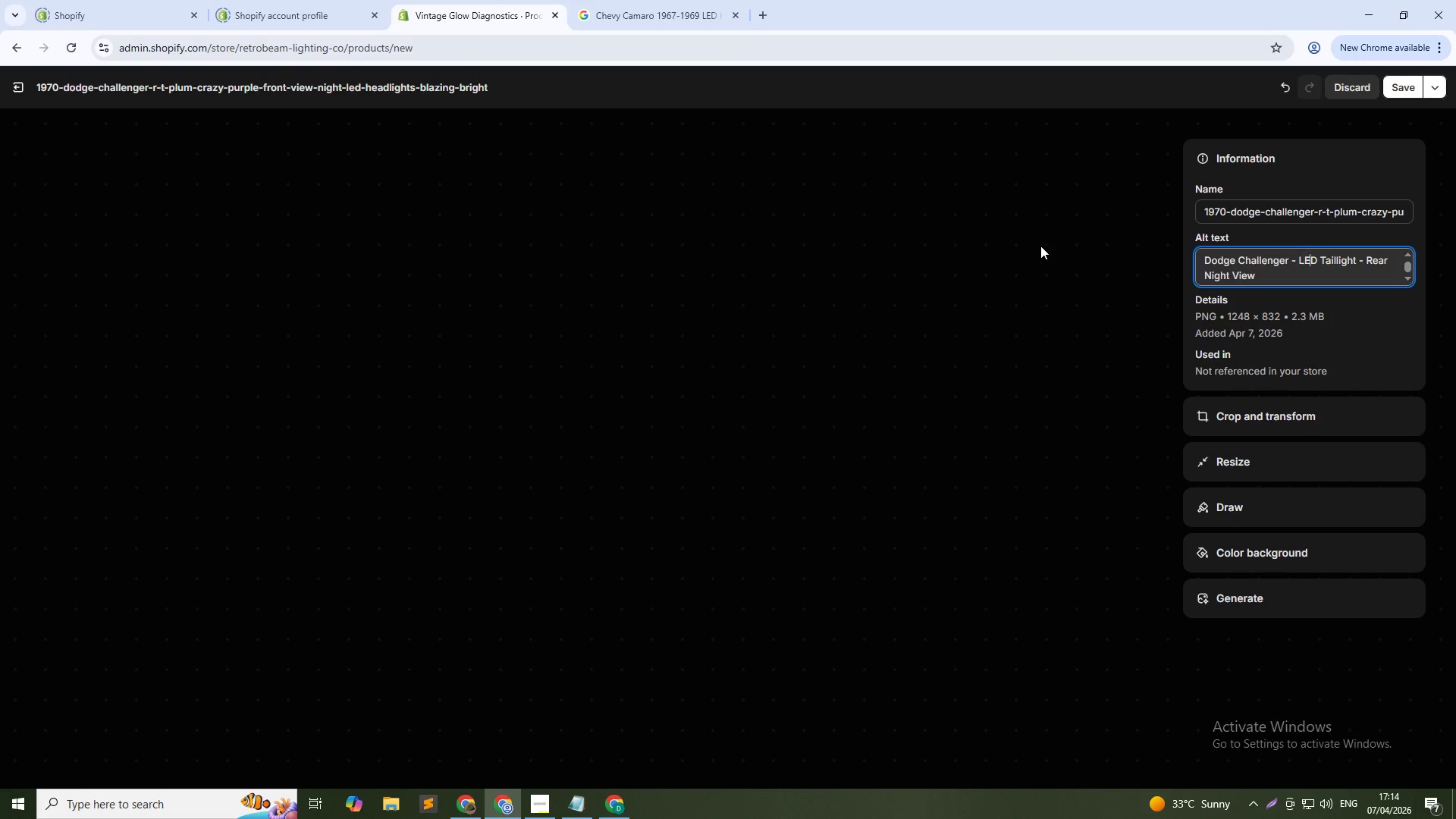 
hold_key(key=ArrowRight, duration=0.55)
 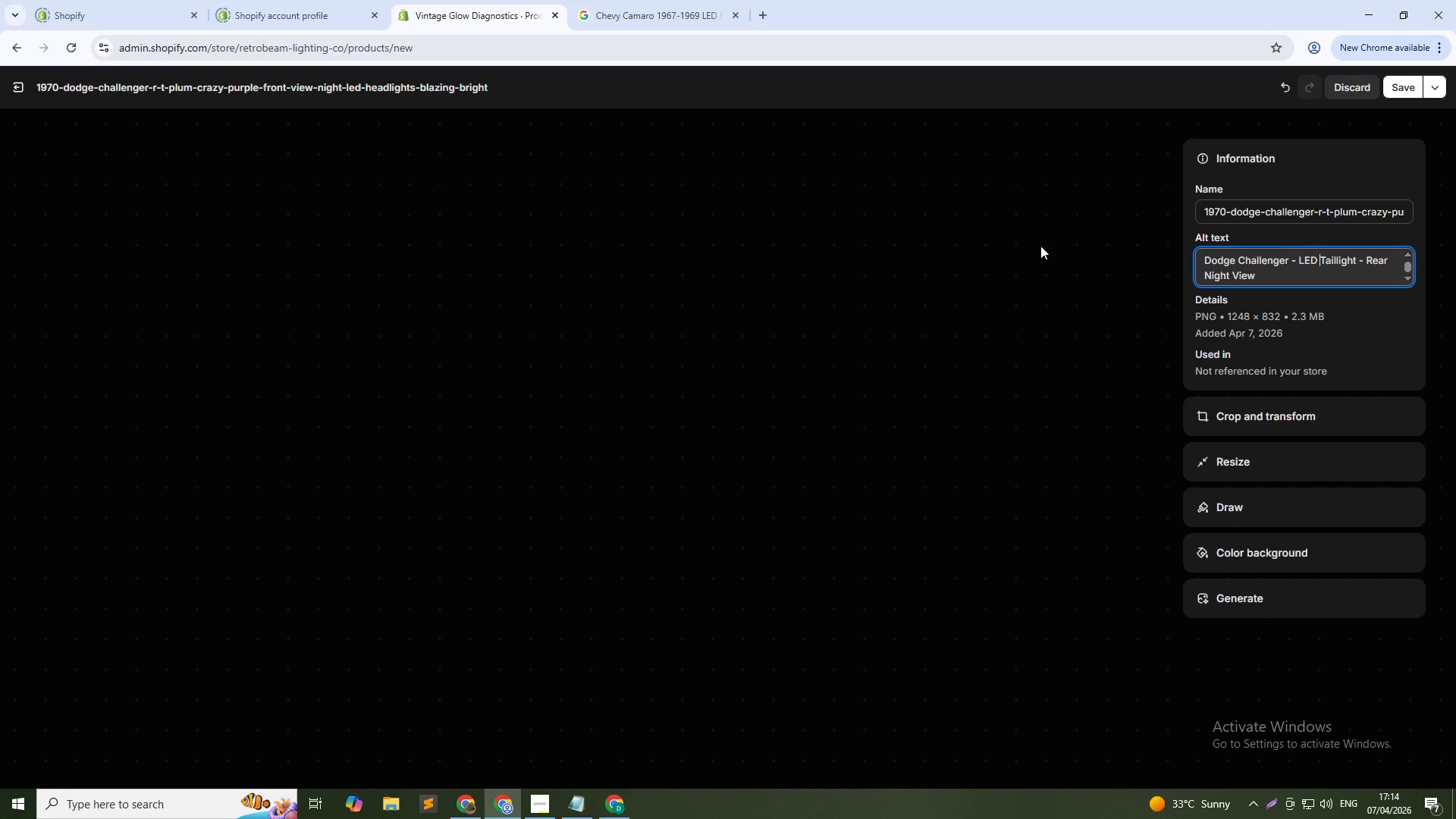 
key(Control+Shift+ArrowRight)
 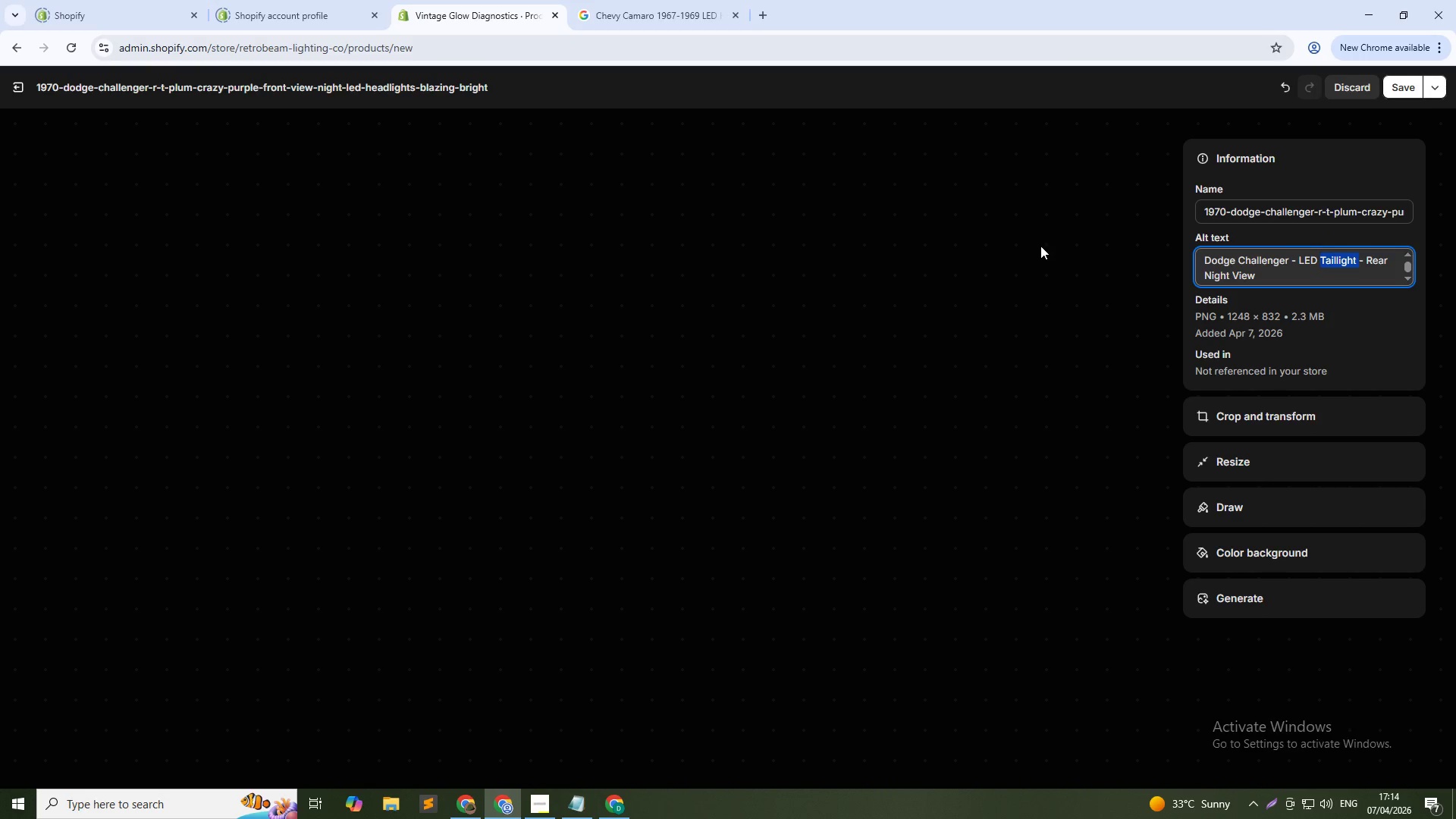 
key(Shift+ArrowLeft)
 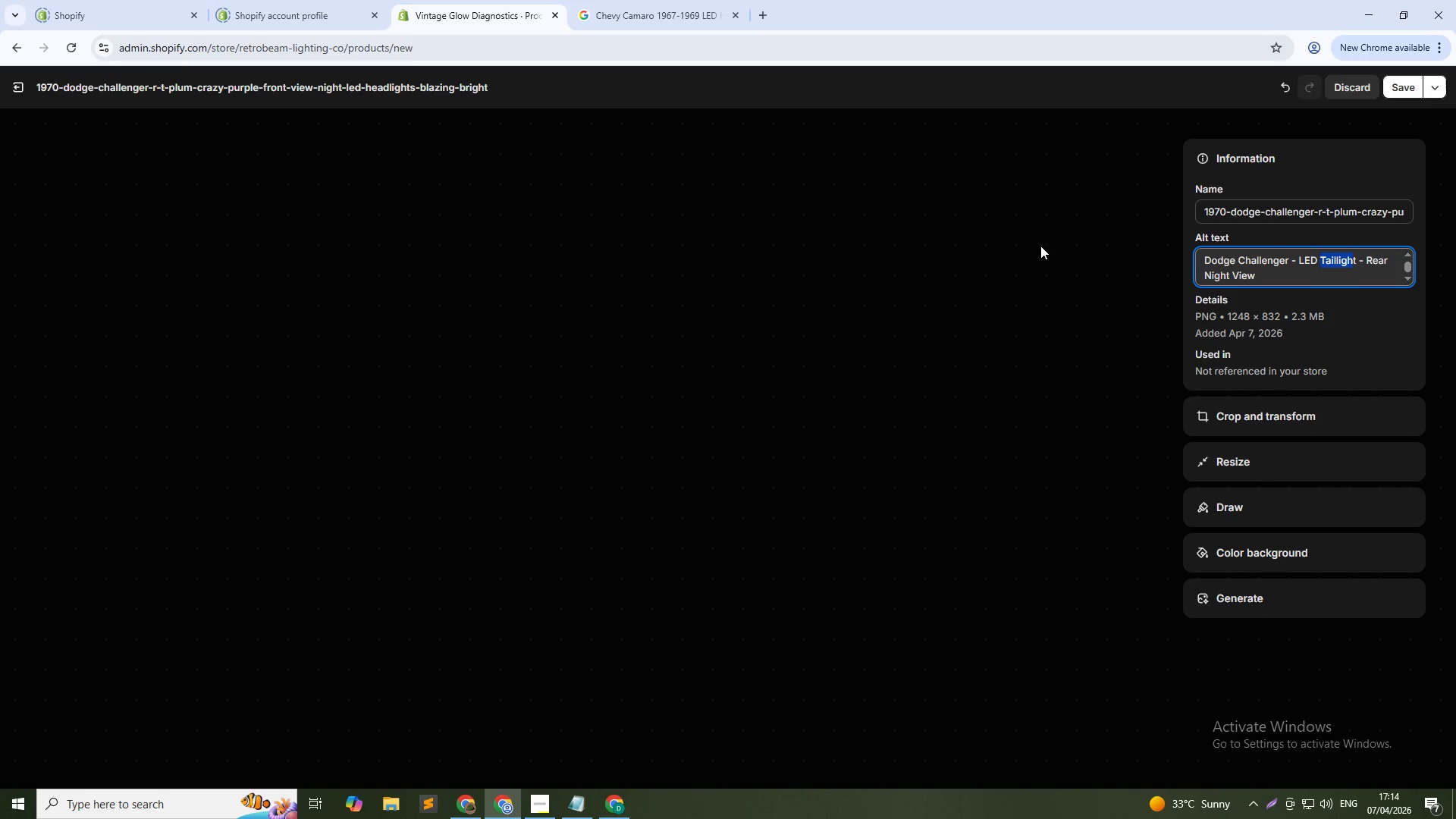 
key(Shift+ArrowLeft)
 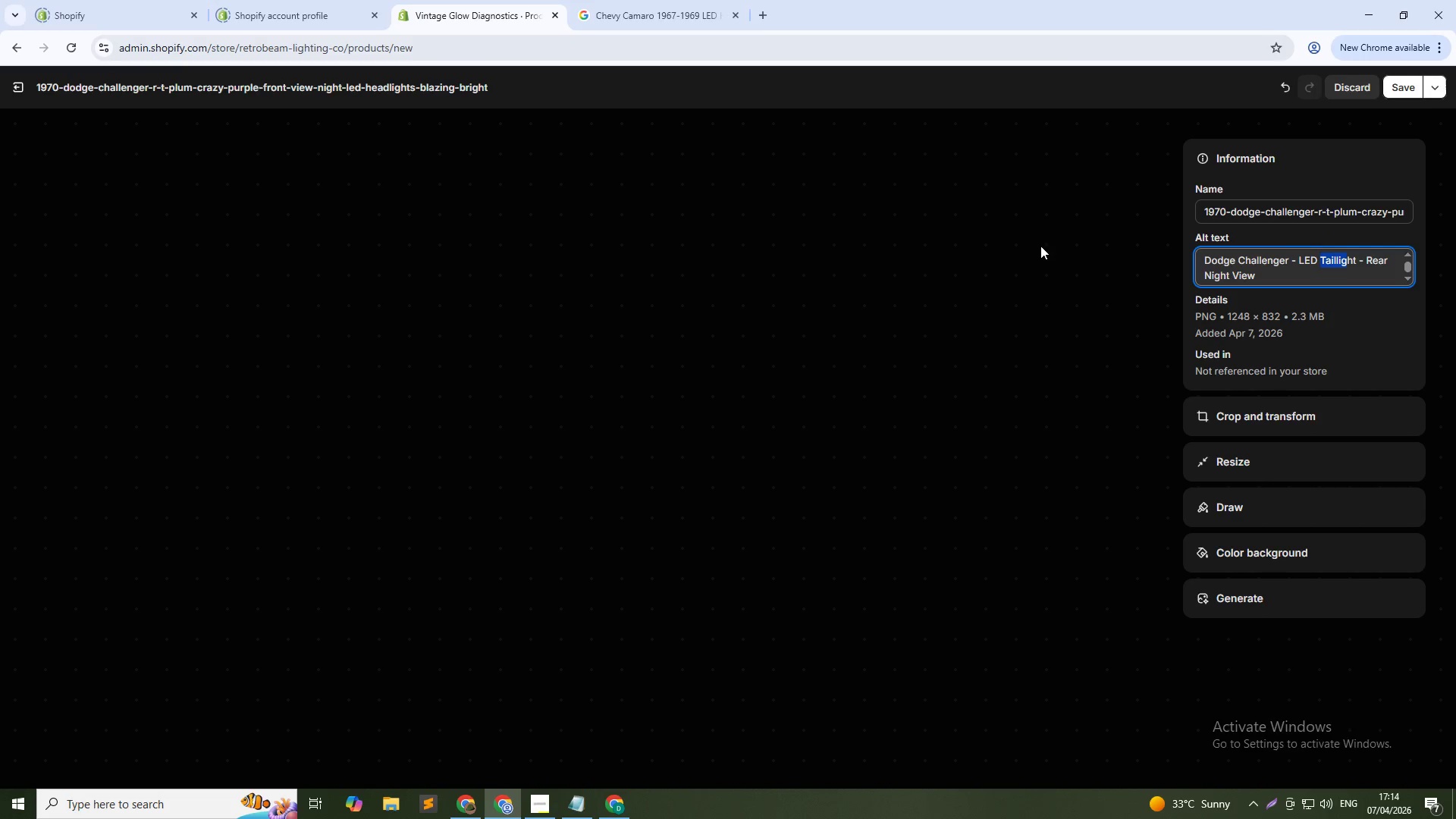 
key(Shift+ArrowLeft)
 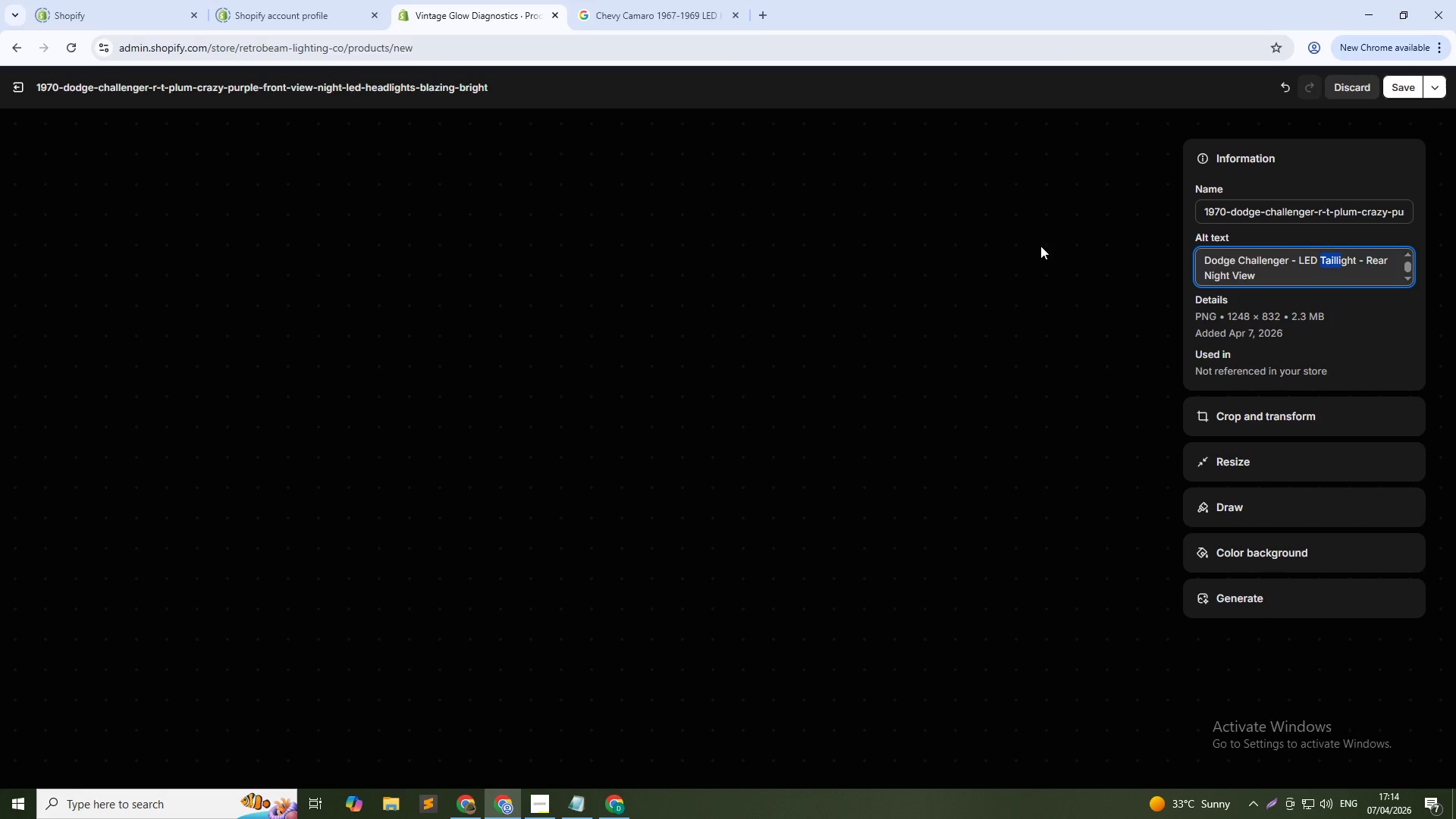 
key(Shift+ArrowLeft)
 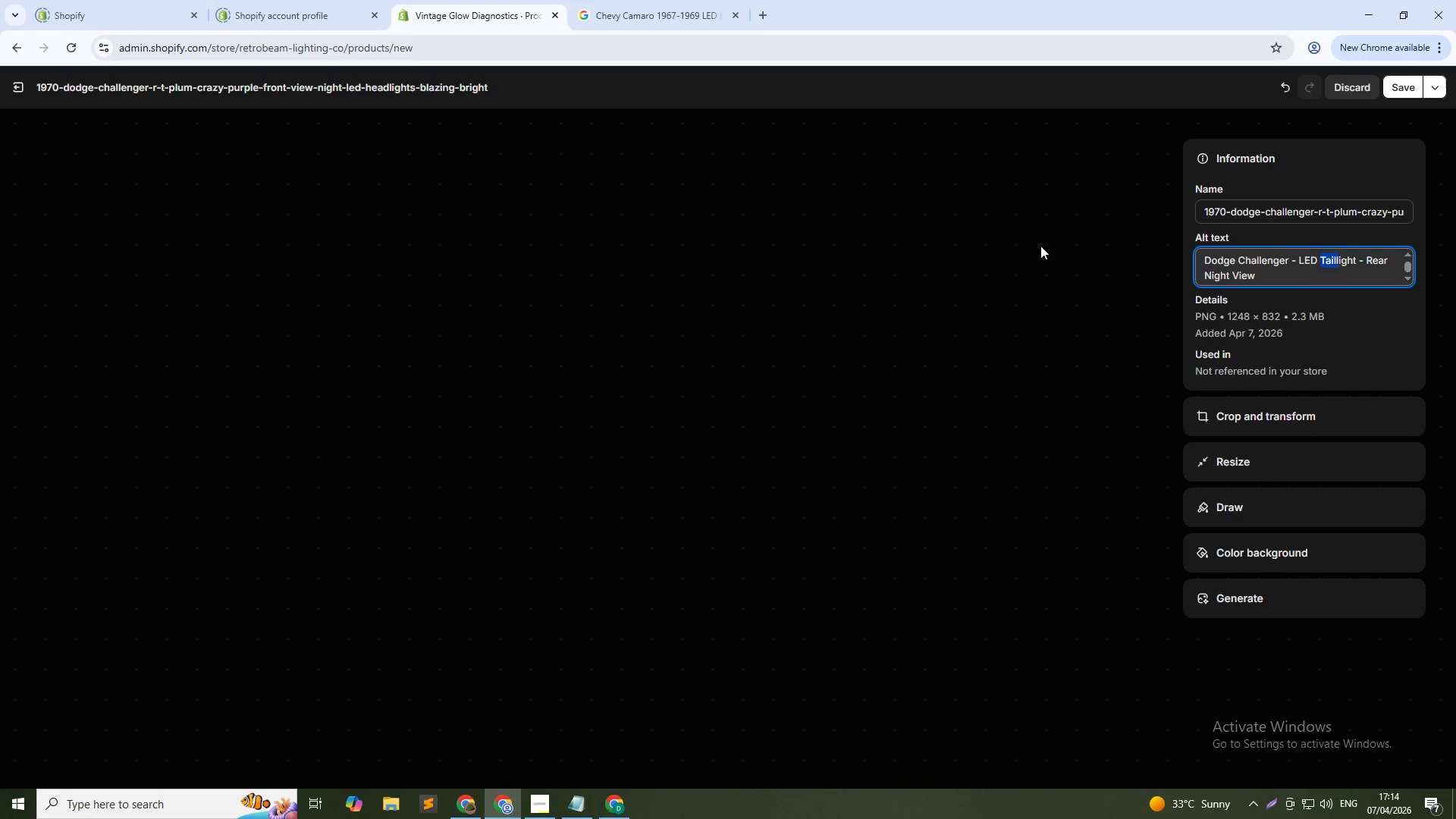 
key(Shift+ArrowLeft)
 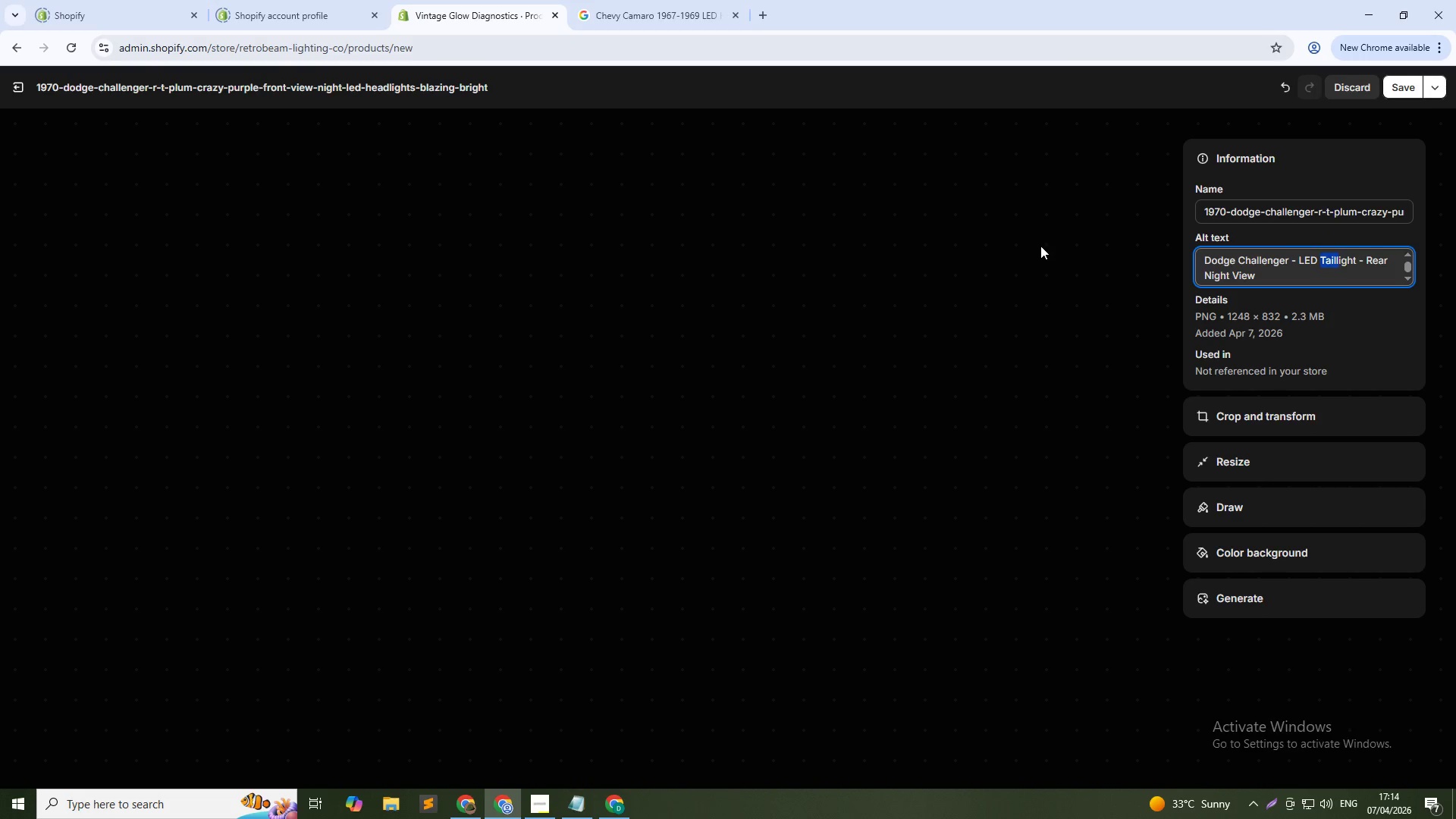 
type(Headl)
 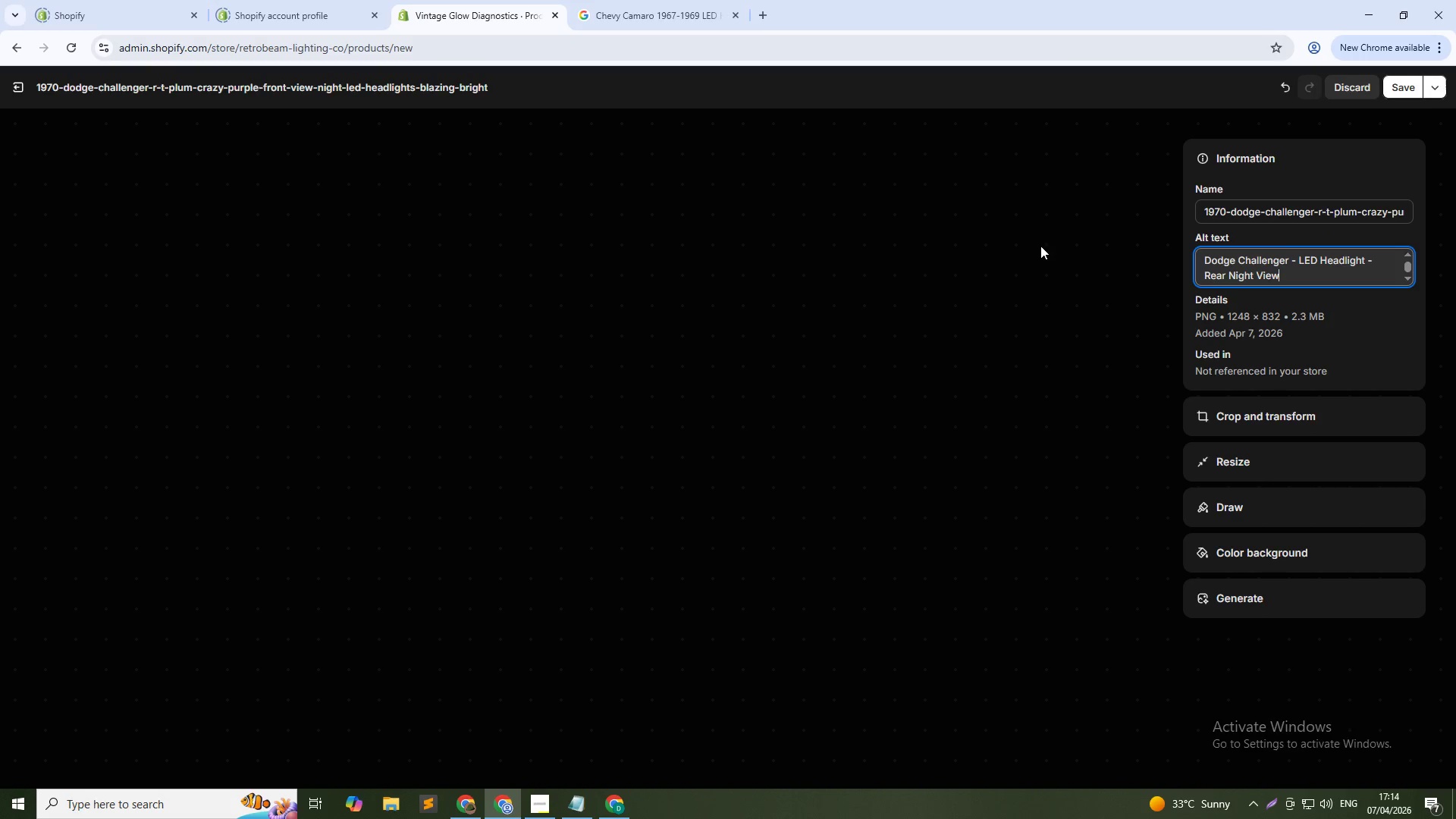 
key(ArrowDown)
 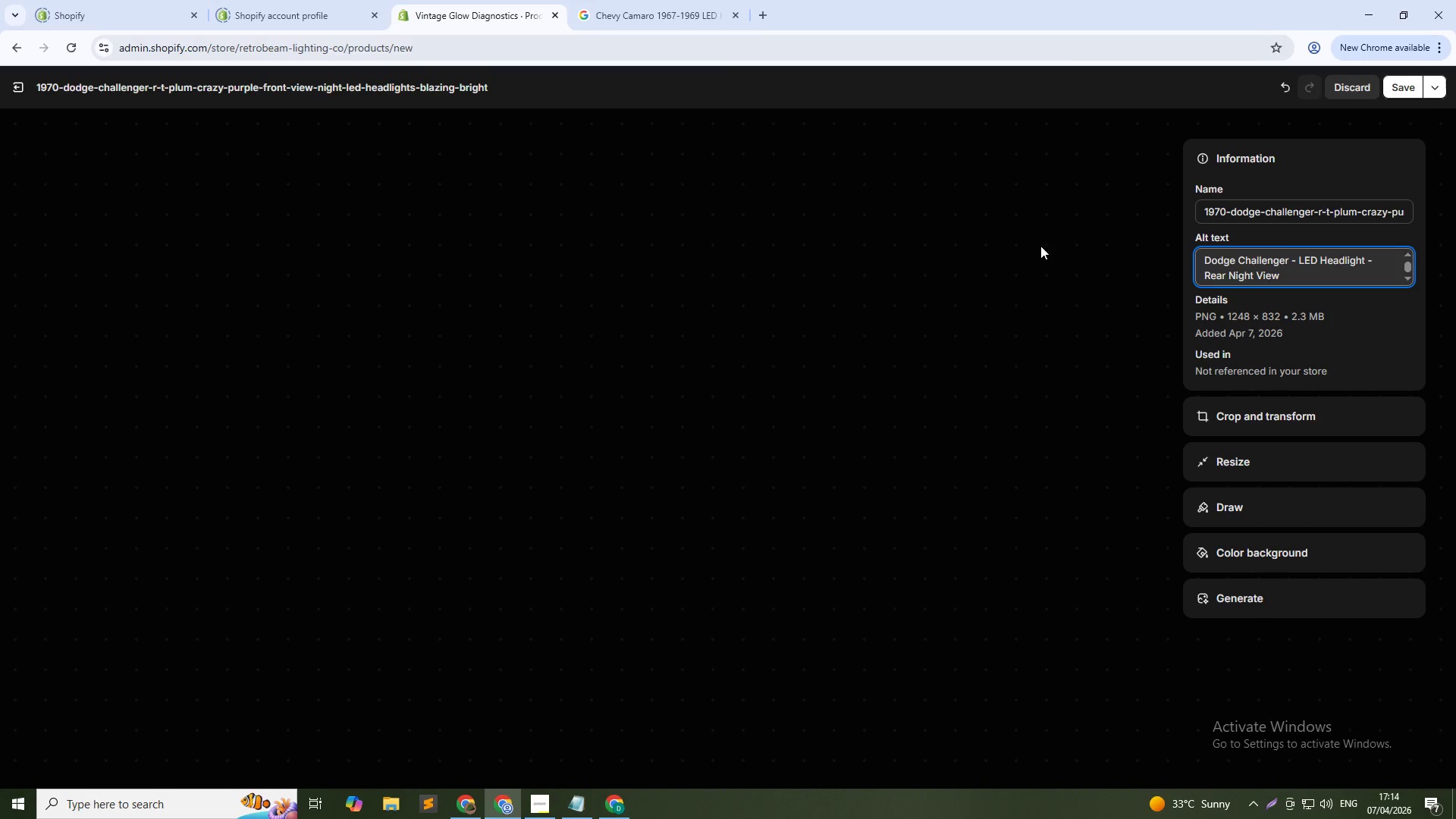 
hold_key(key=ArrowLeft, duration=0.8)
 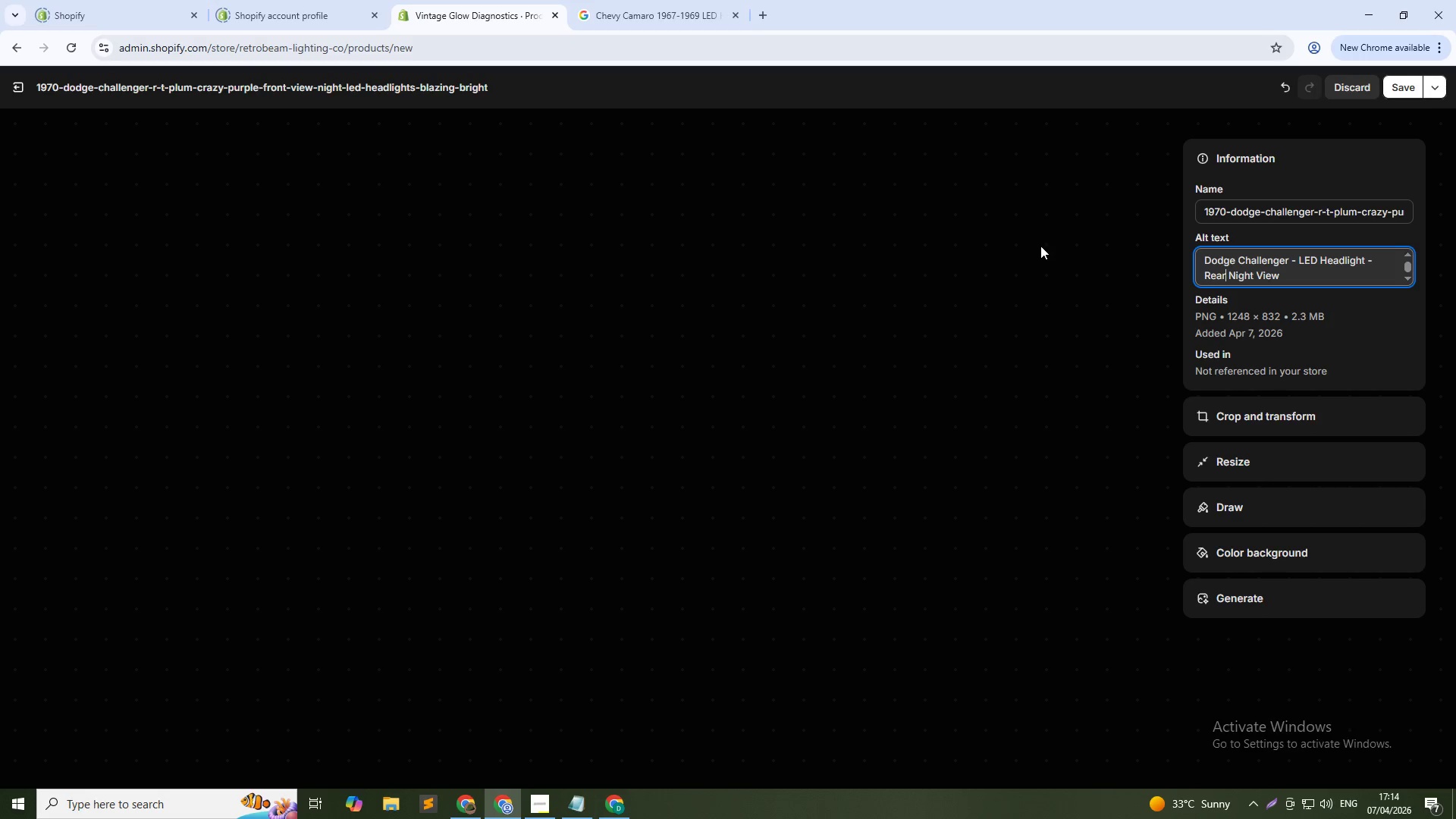 
key(ArrowLeft)
 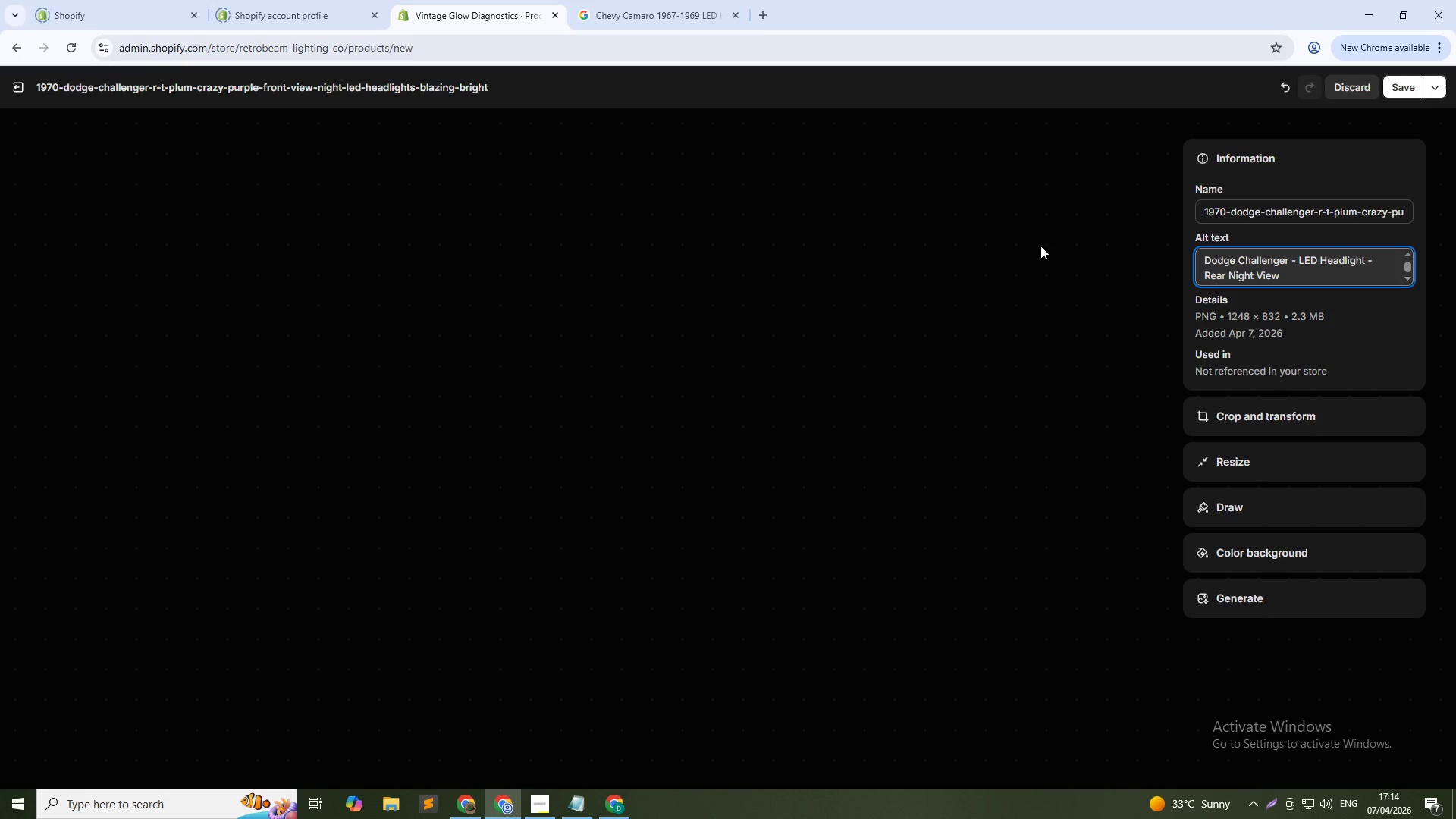 
key(Control+Shift+ArrowLeft)
 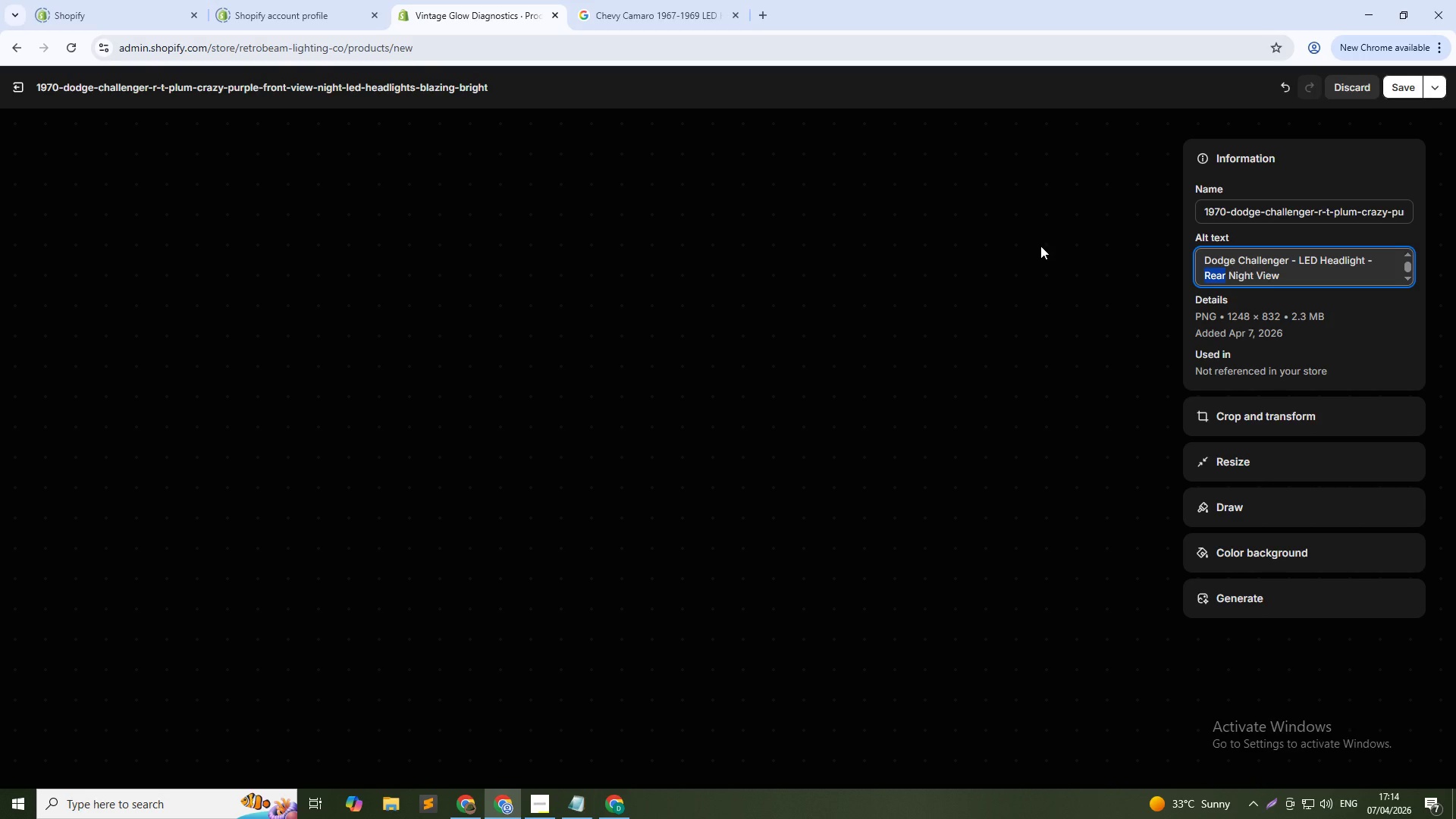 
type(Front)
 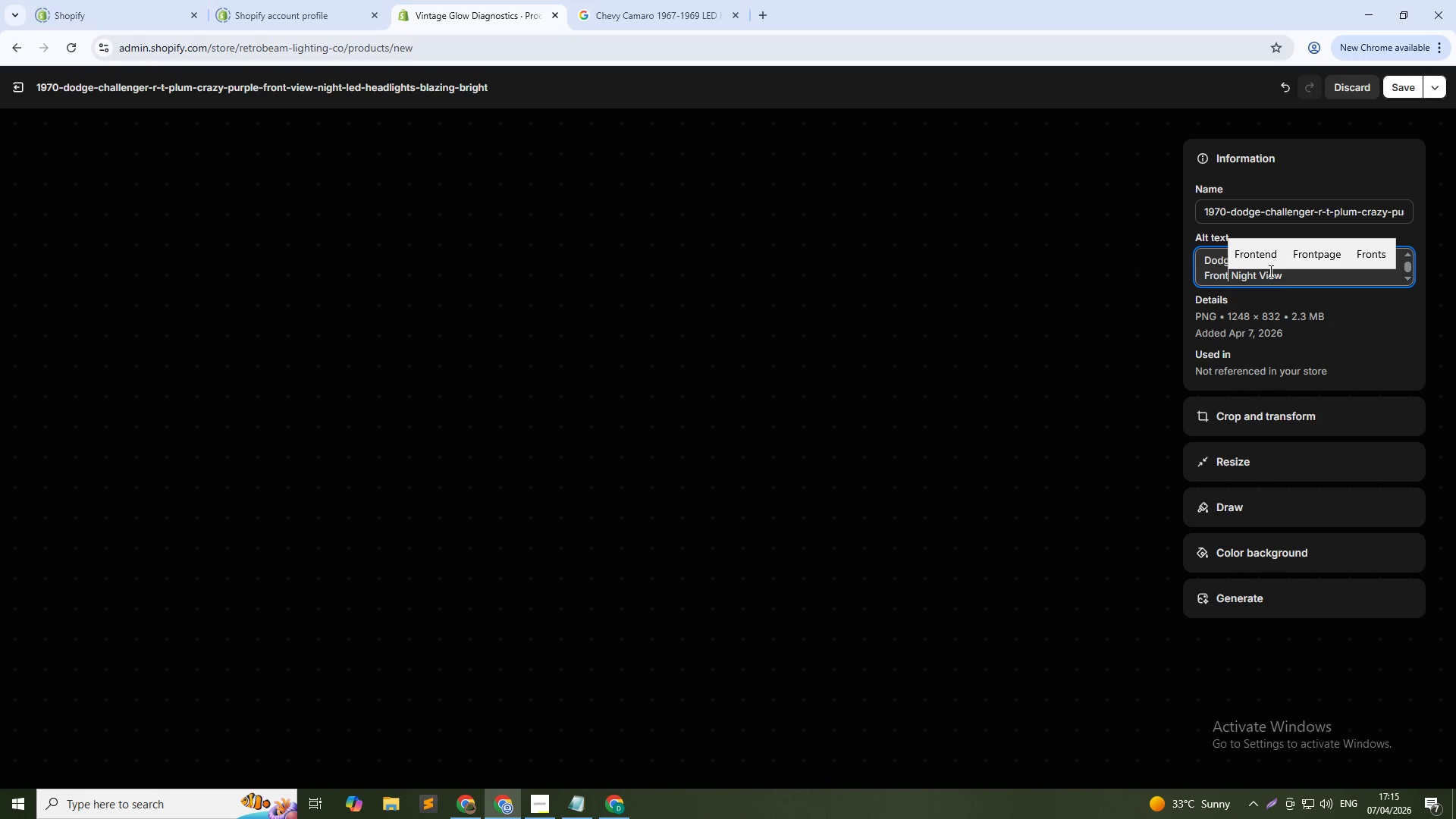 
double_click([1296, 274])
 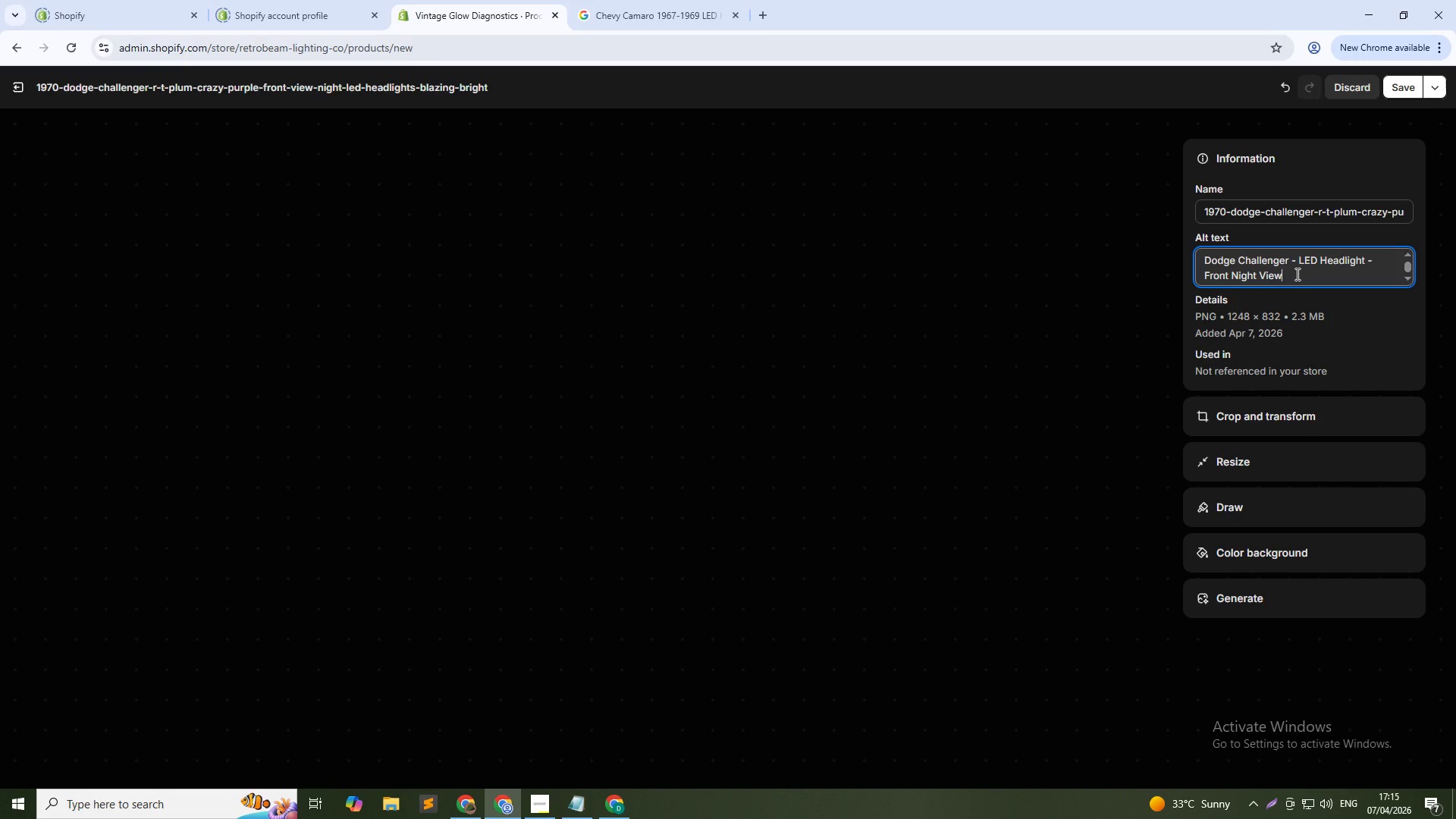 
double_click([1296, 274])
 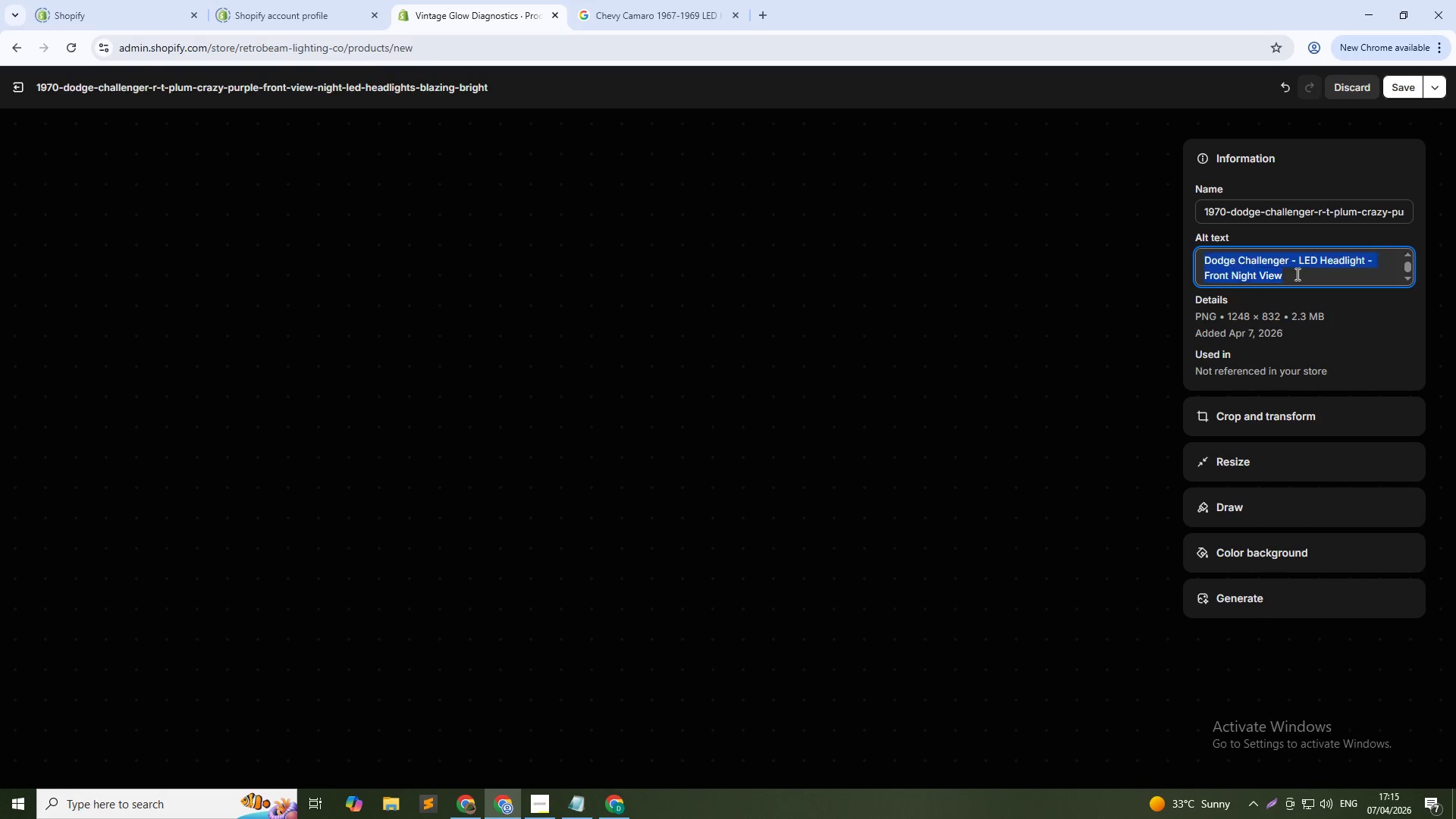 
triple_click([1296, 274])
 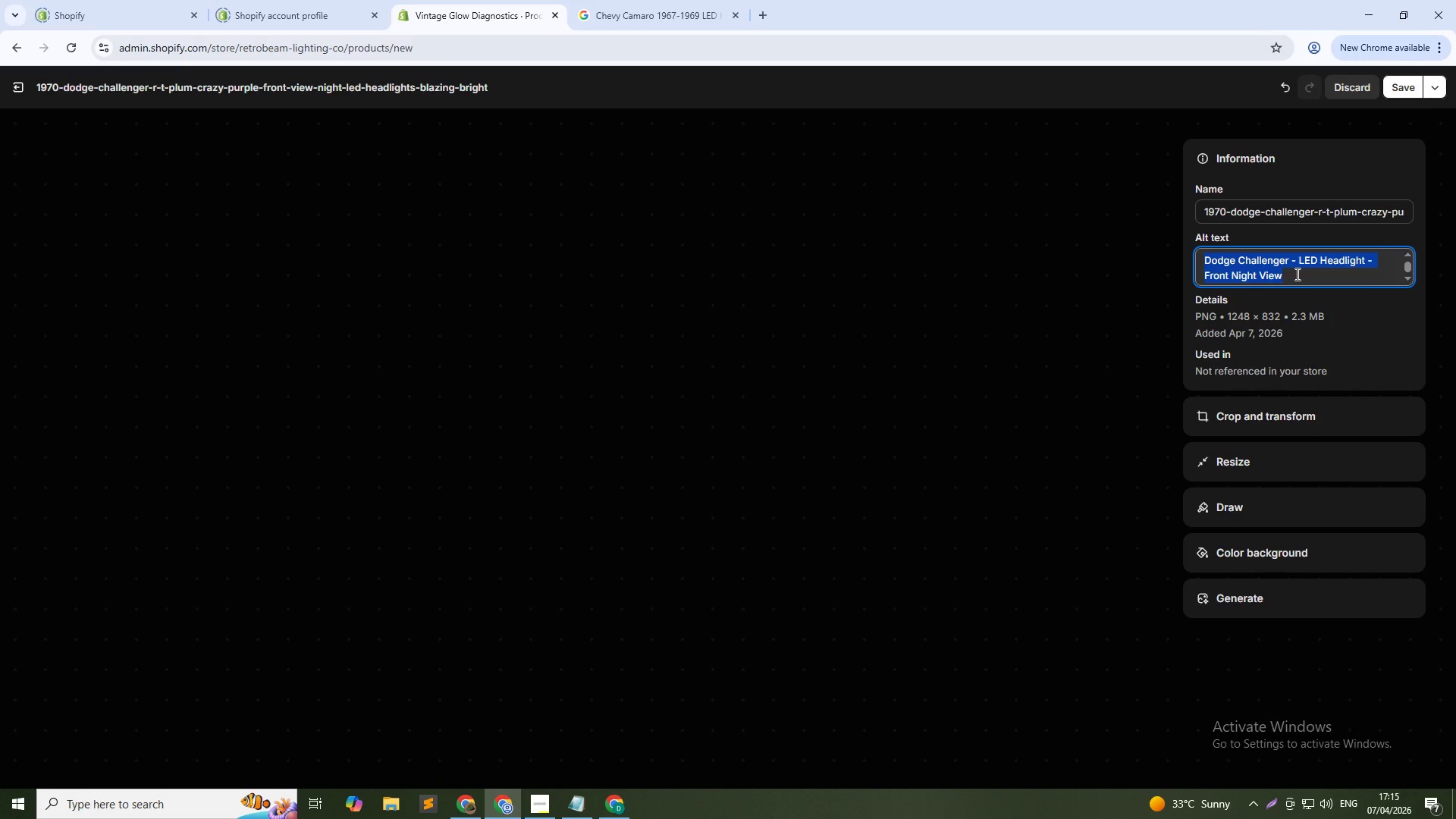 
key(Control+C)
 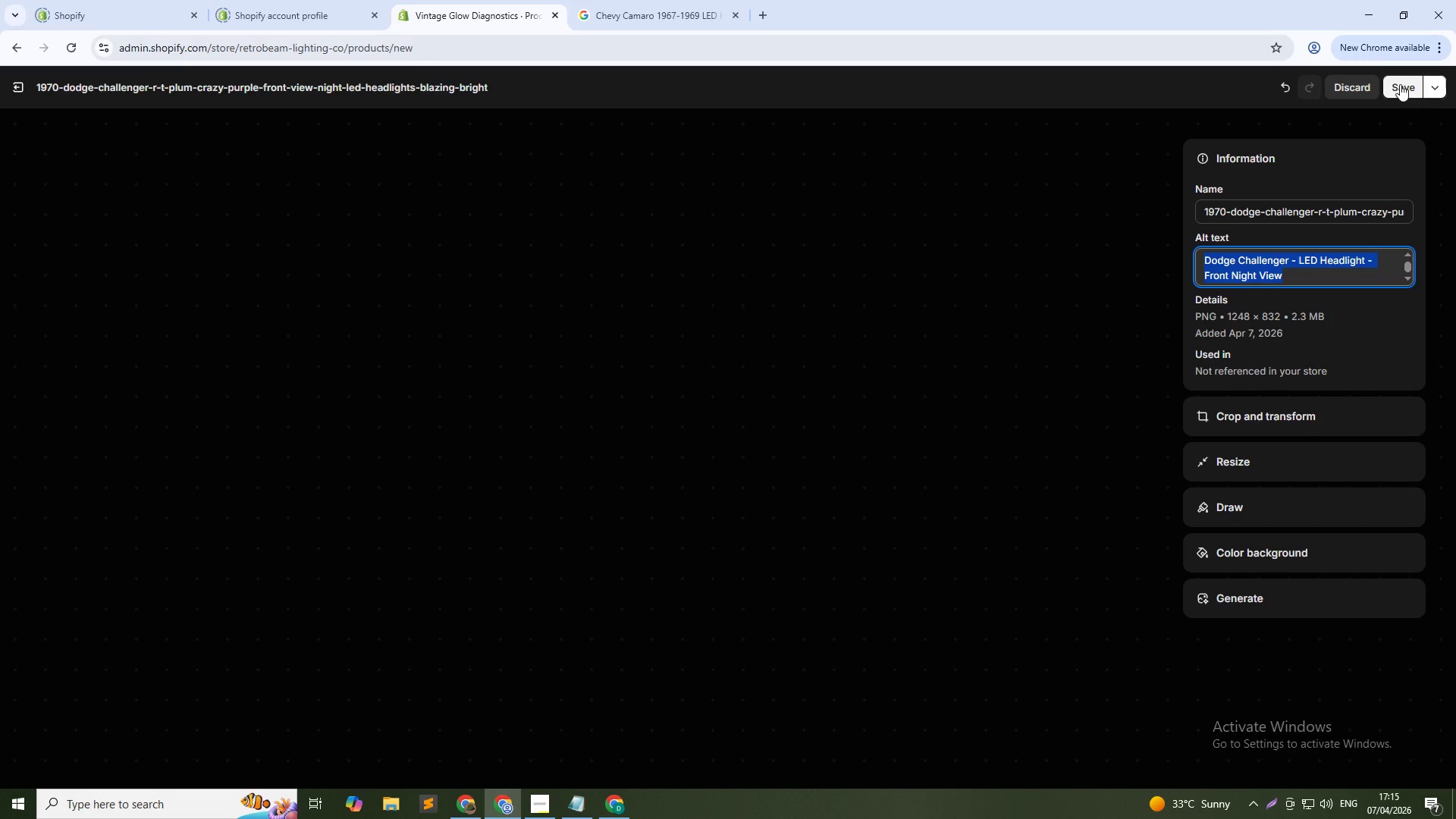 
left_click([1400, 84])
 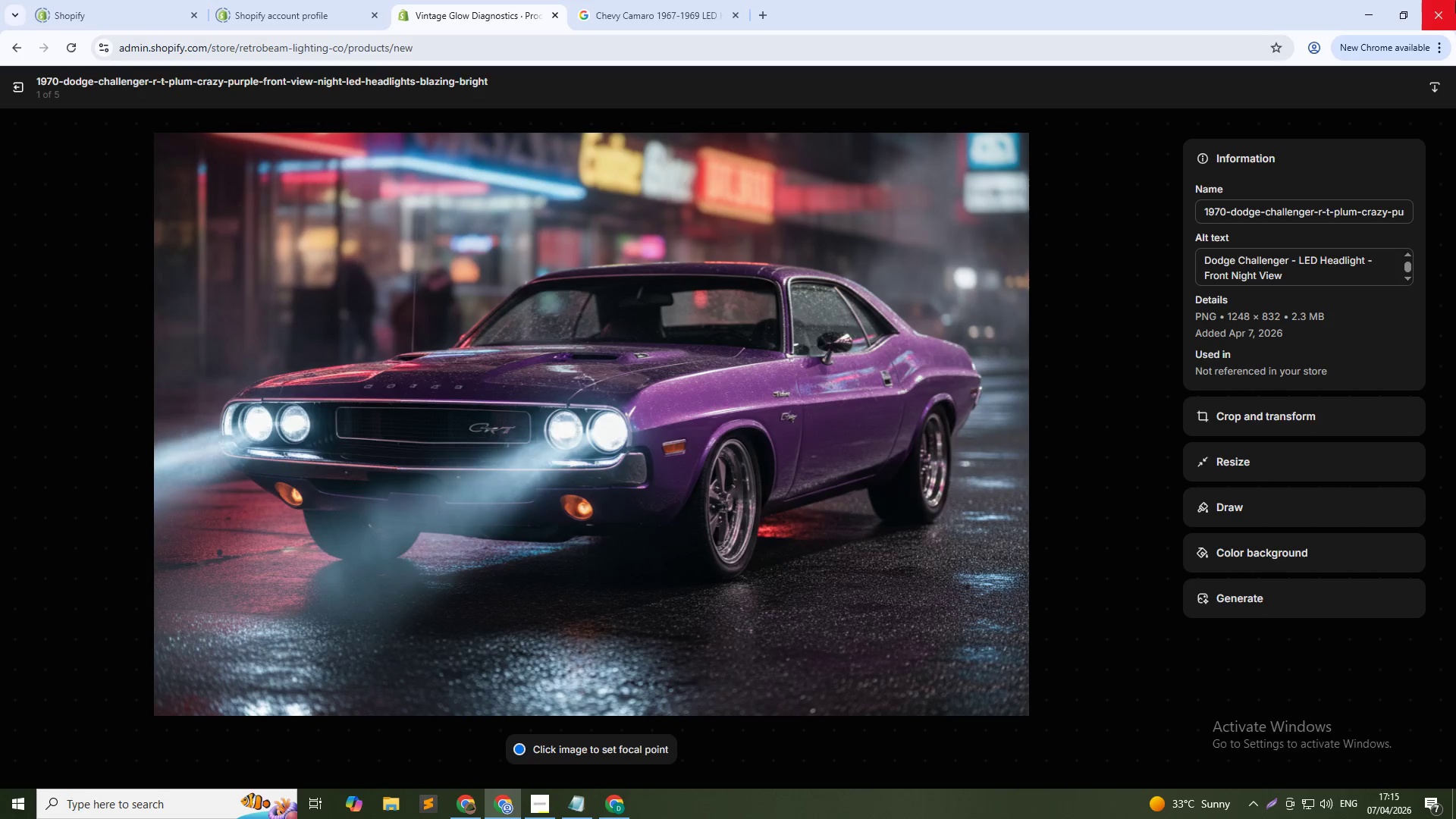 
left_click([1153, 446])
 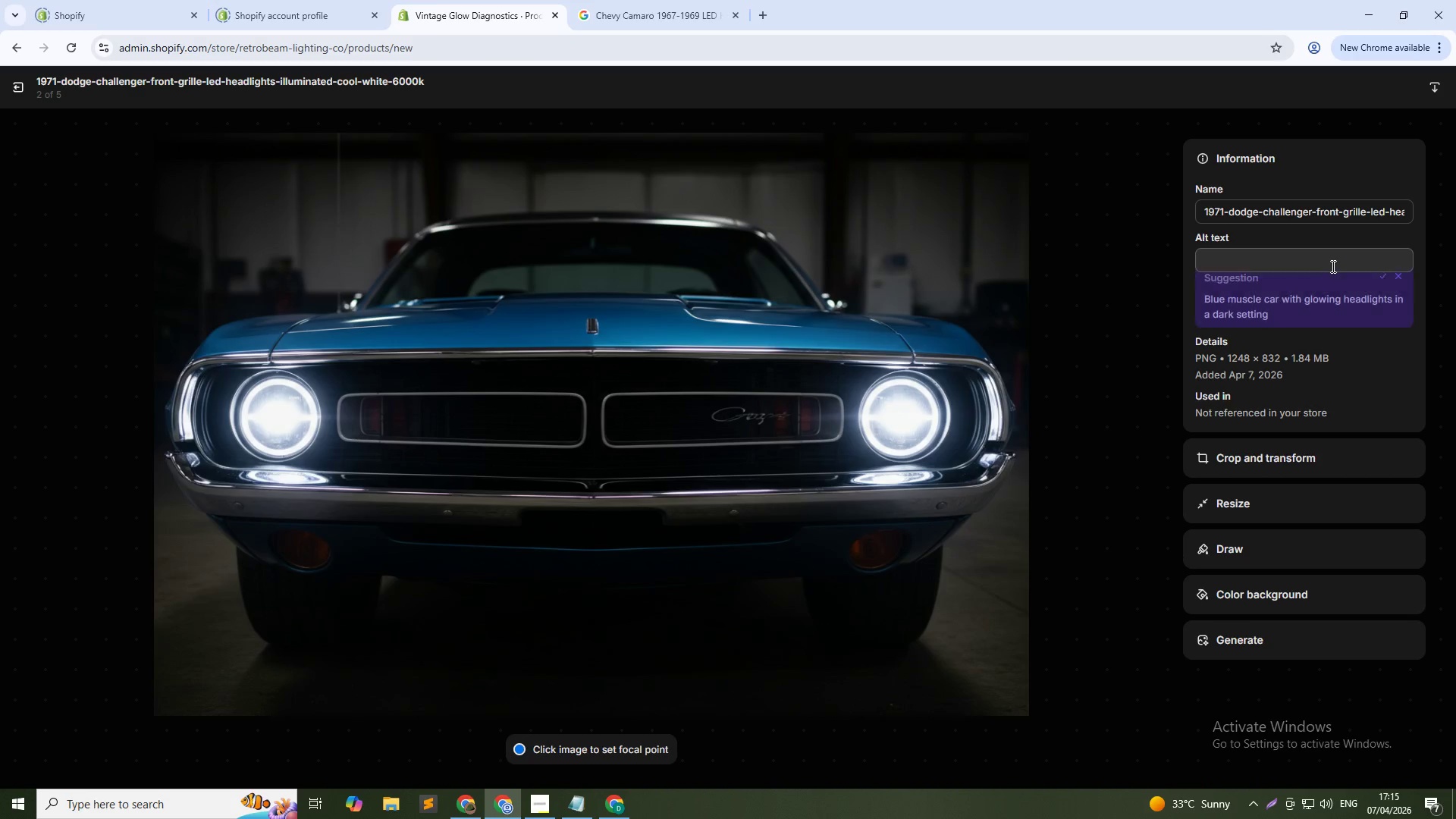 
left_click([1332, 266])
 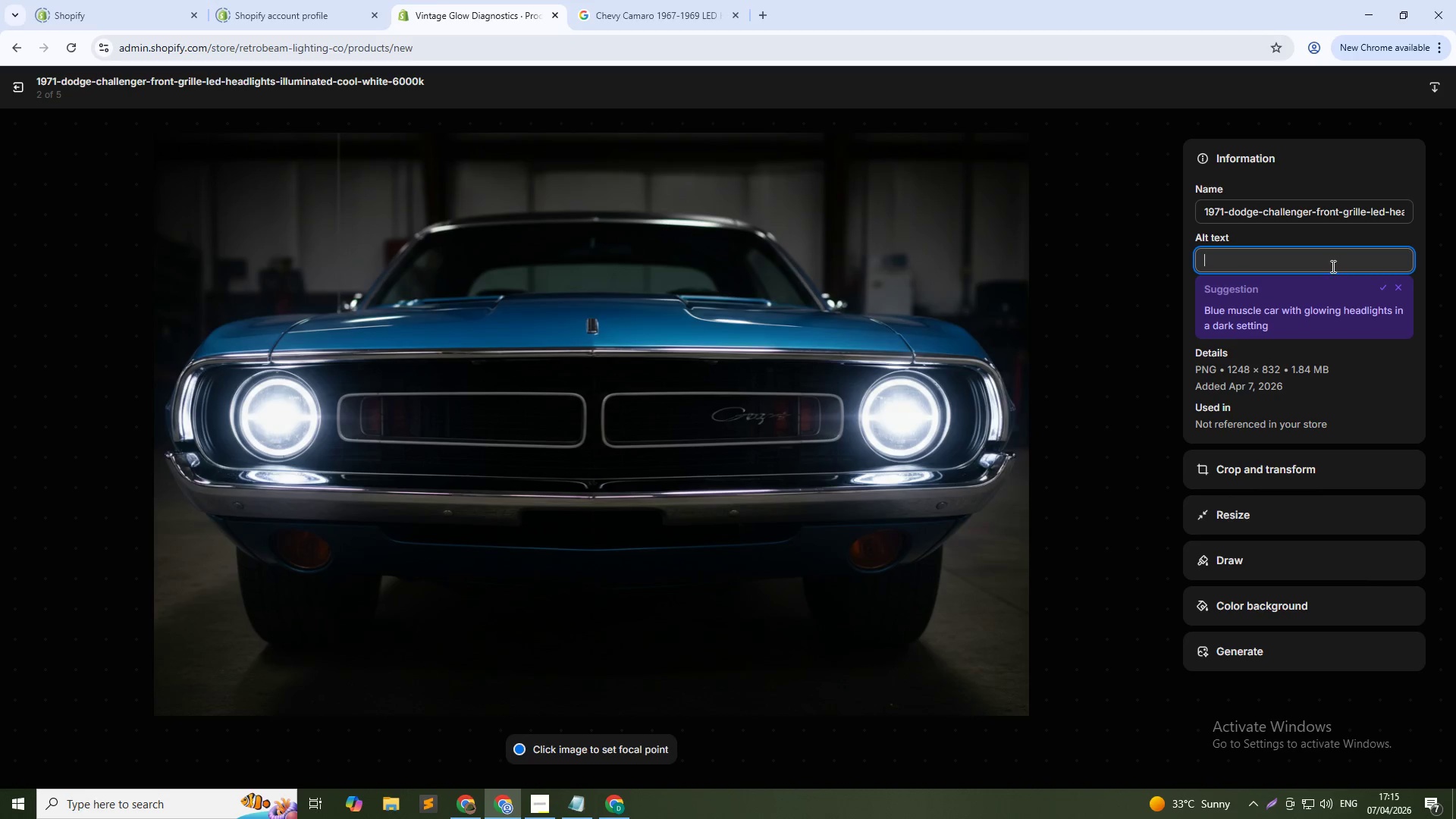 
key(Control+V)
 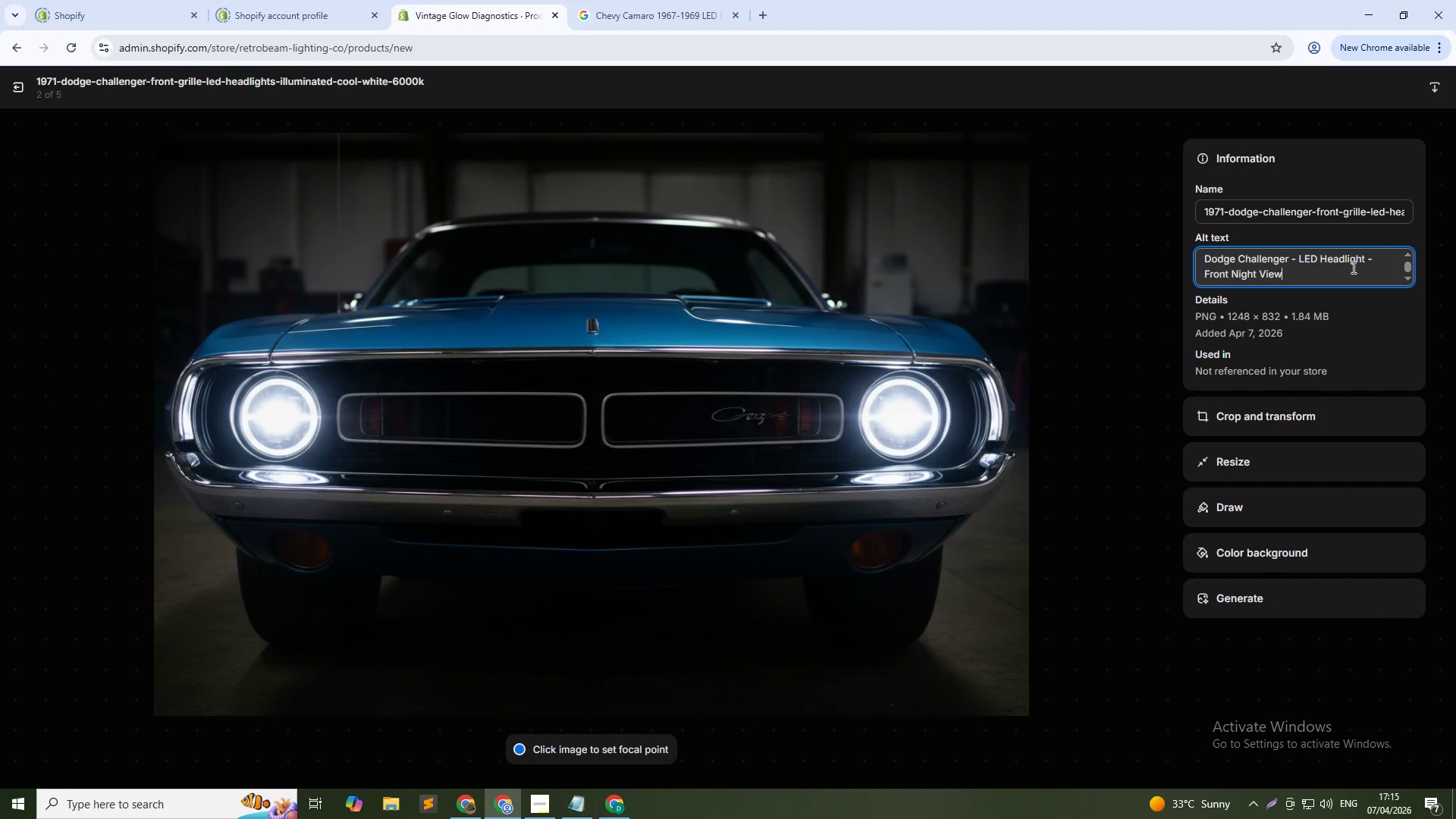 
hold_key(key=ControlLeft, duration=2.06)
hold_key(key=ShiftLeft, duration=1.5)
hold_key(key=ShiftLeft, duration=0.56)
left_click([1204, 275])
 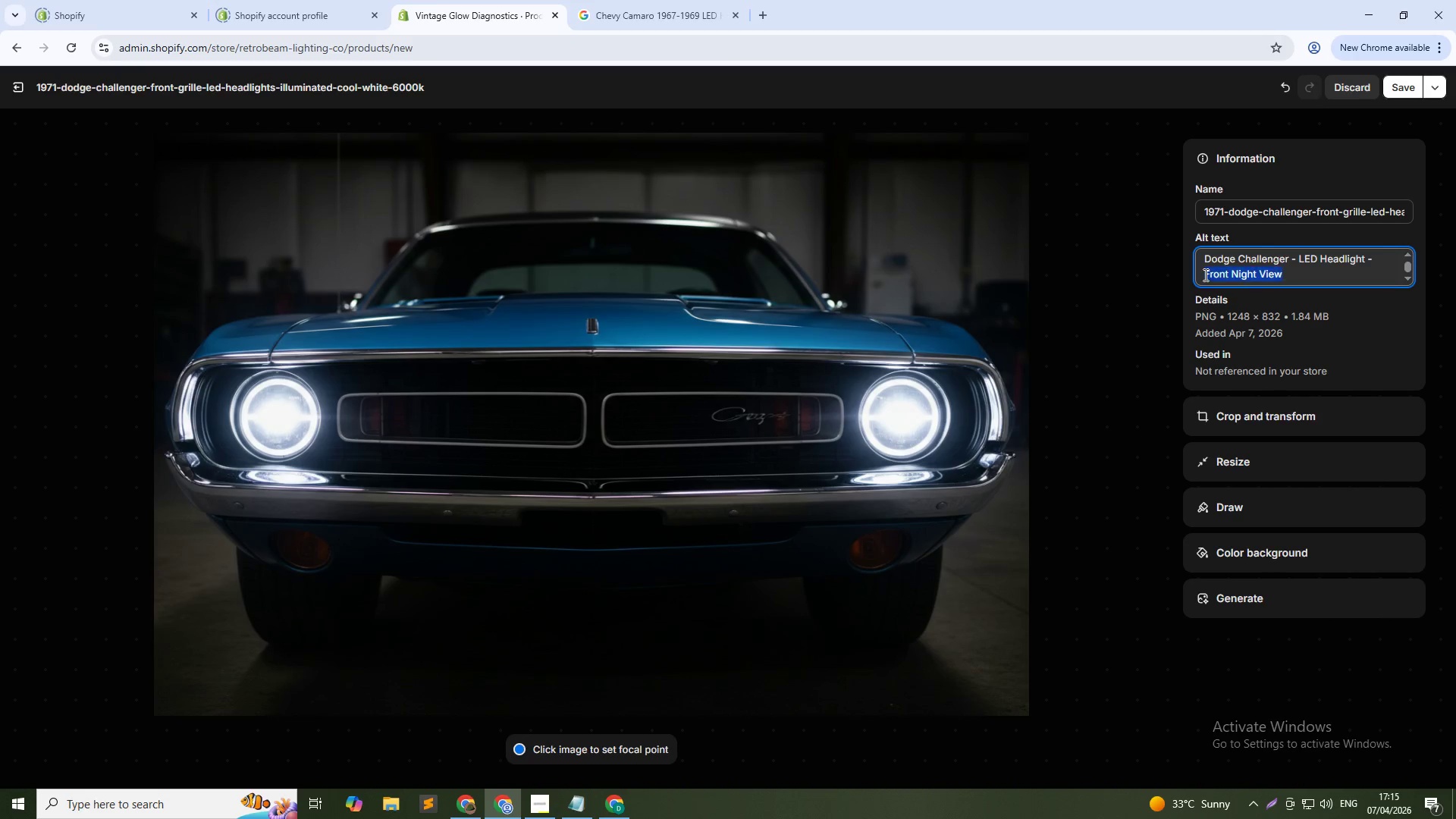 
type(Grille Close-up)
 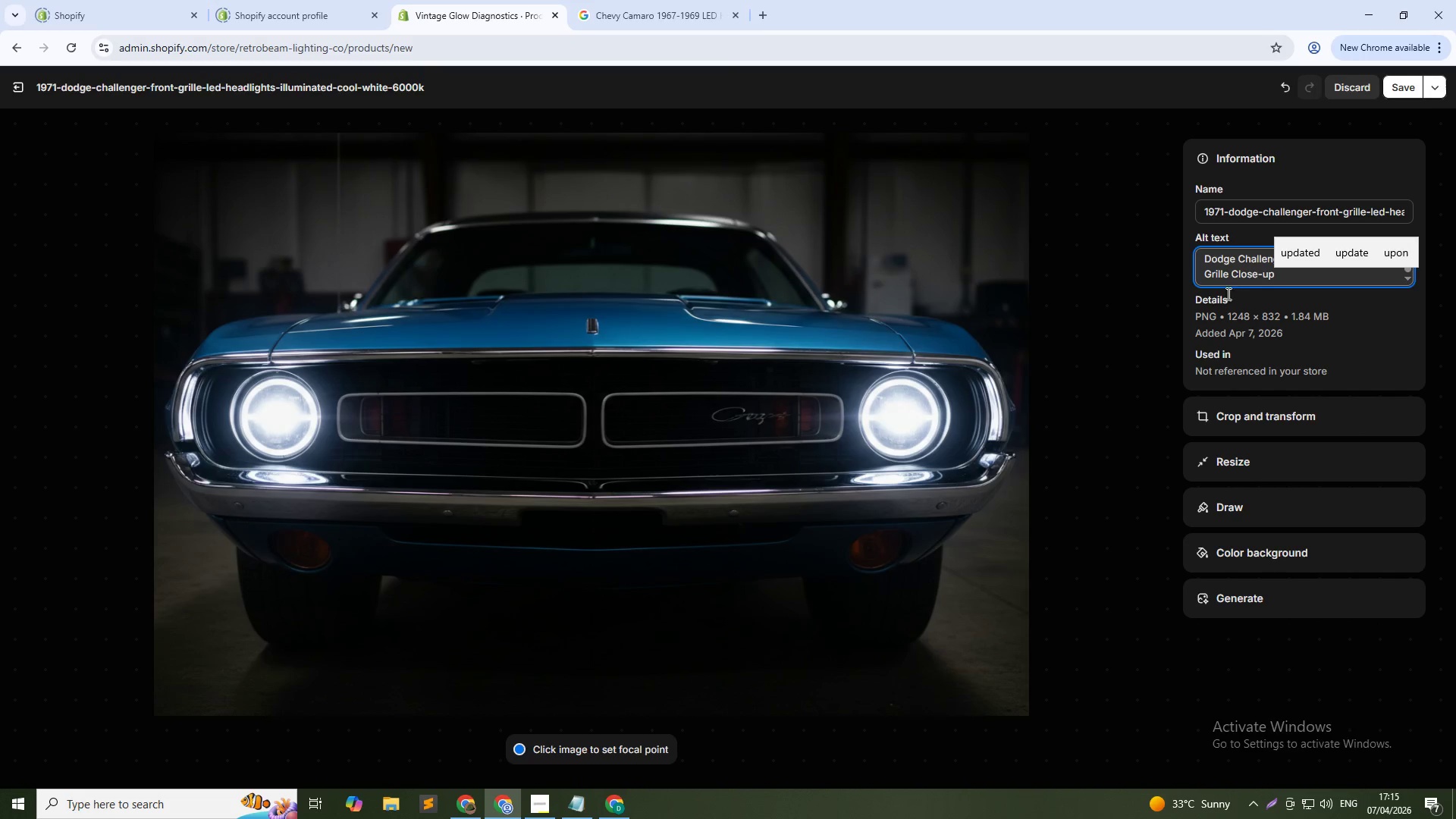 
left_click([1395, 88])
 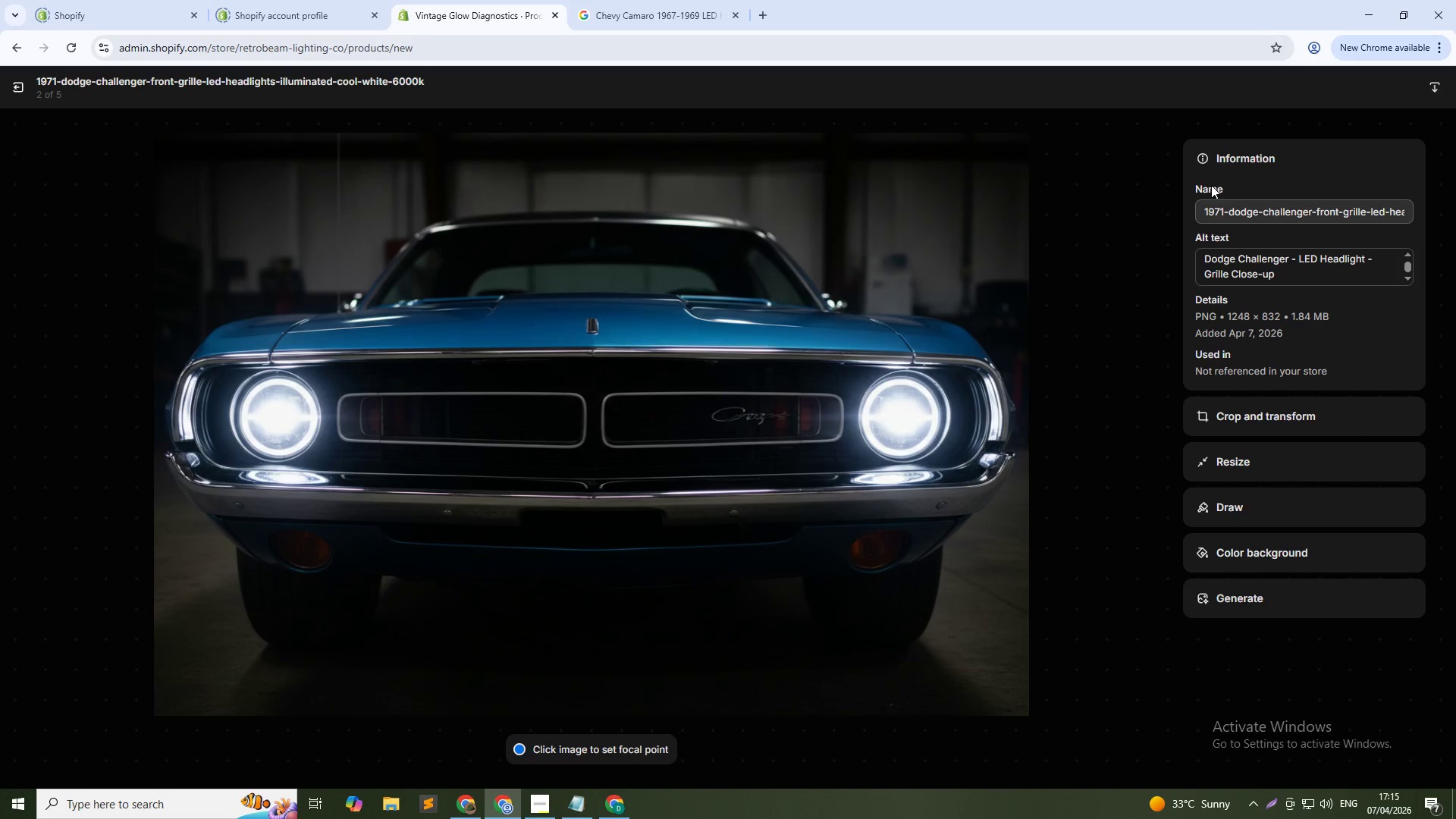 
left_click([1149, 459])
 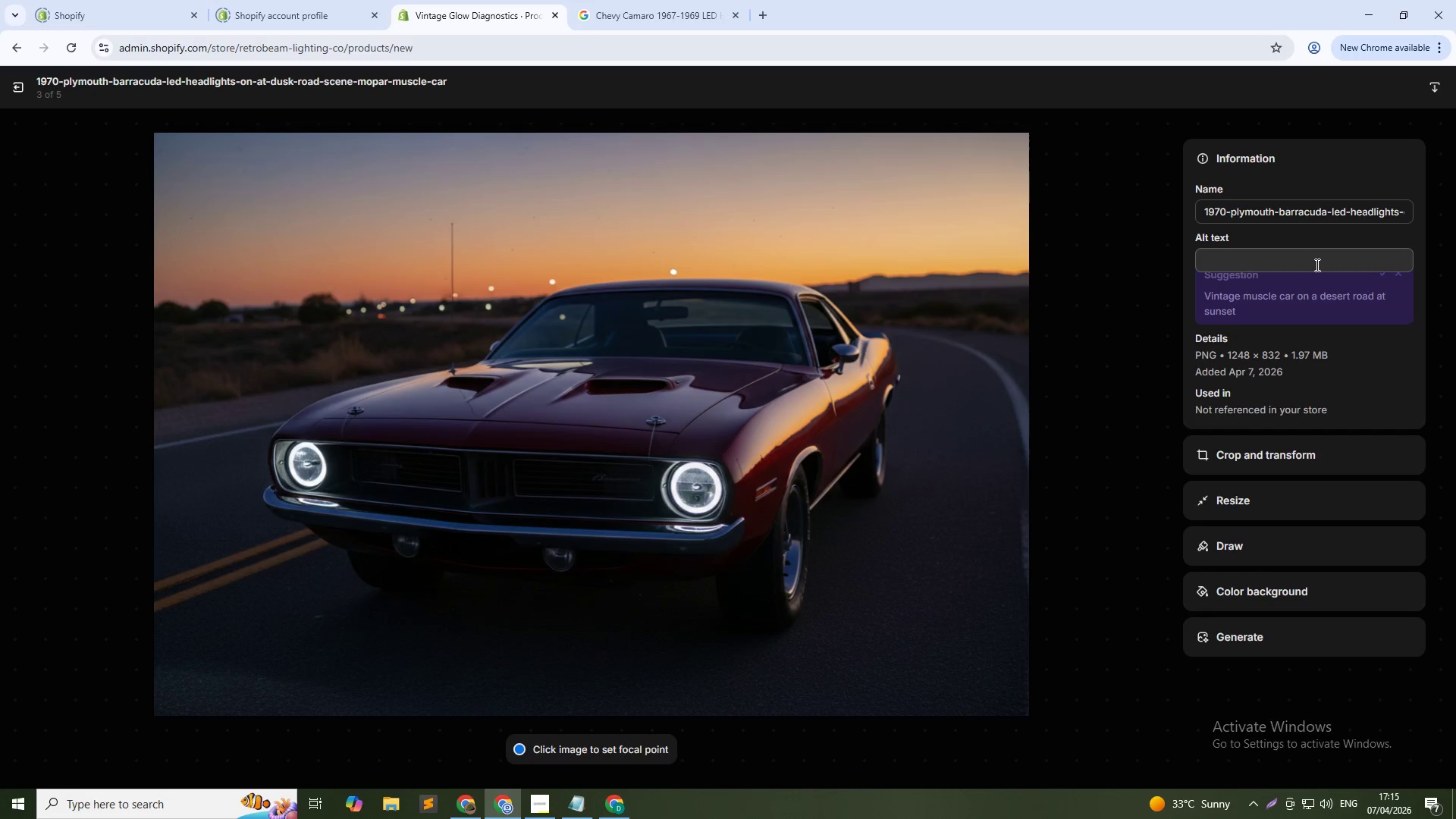 
key(Control+V)
 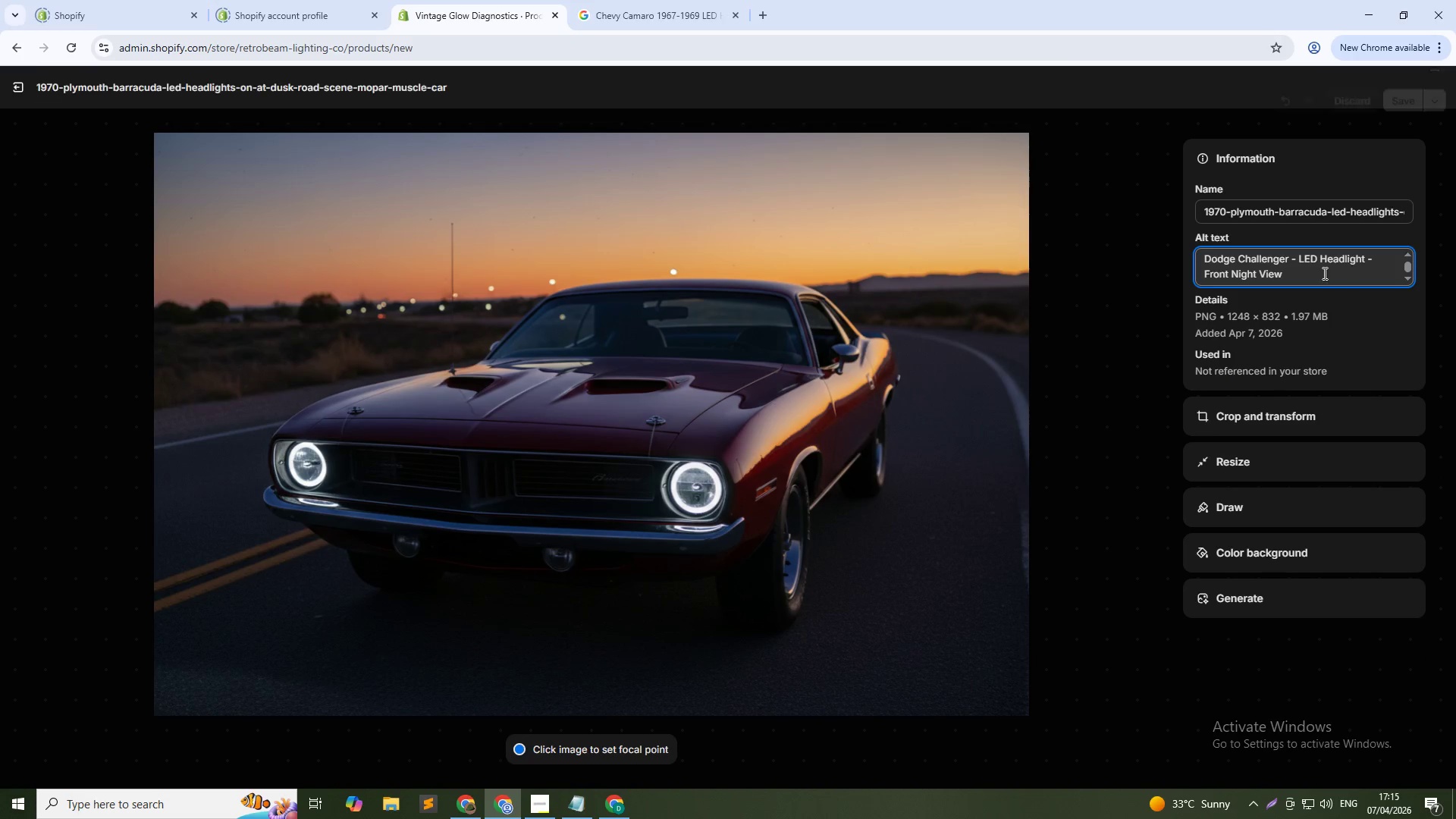 
hold_key(key=ControlLeft, duration=1.28)
hold_key(key=ShiftLeft, duration=1.73)
left_click([1206, 275])
 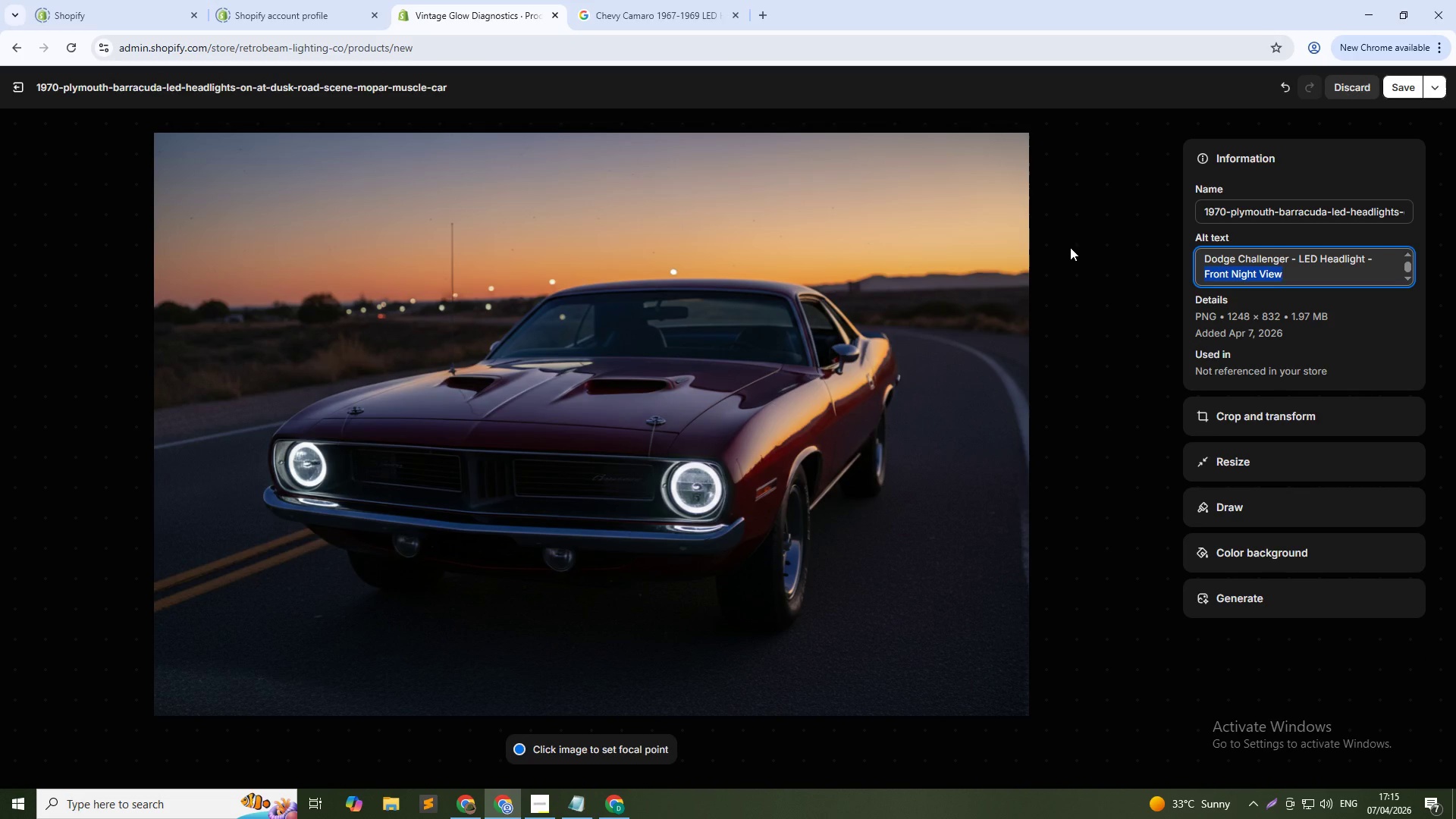 
type(DuskRoad)
key(Backspace)
key(Backspace)
key(Backspace)
key(Backspace)
type( Road Scene)
 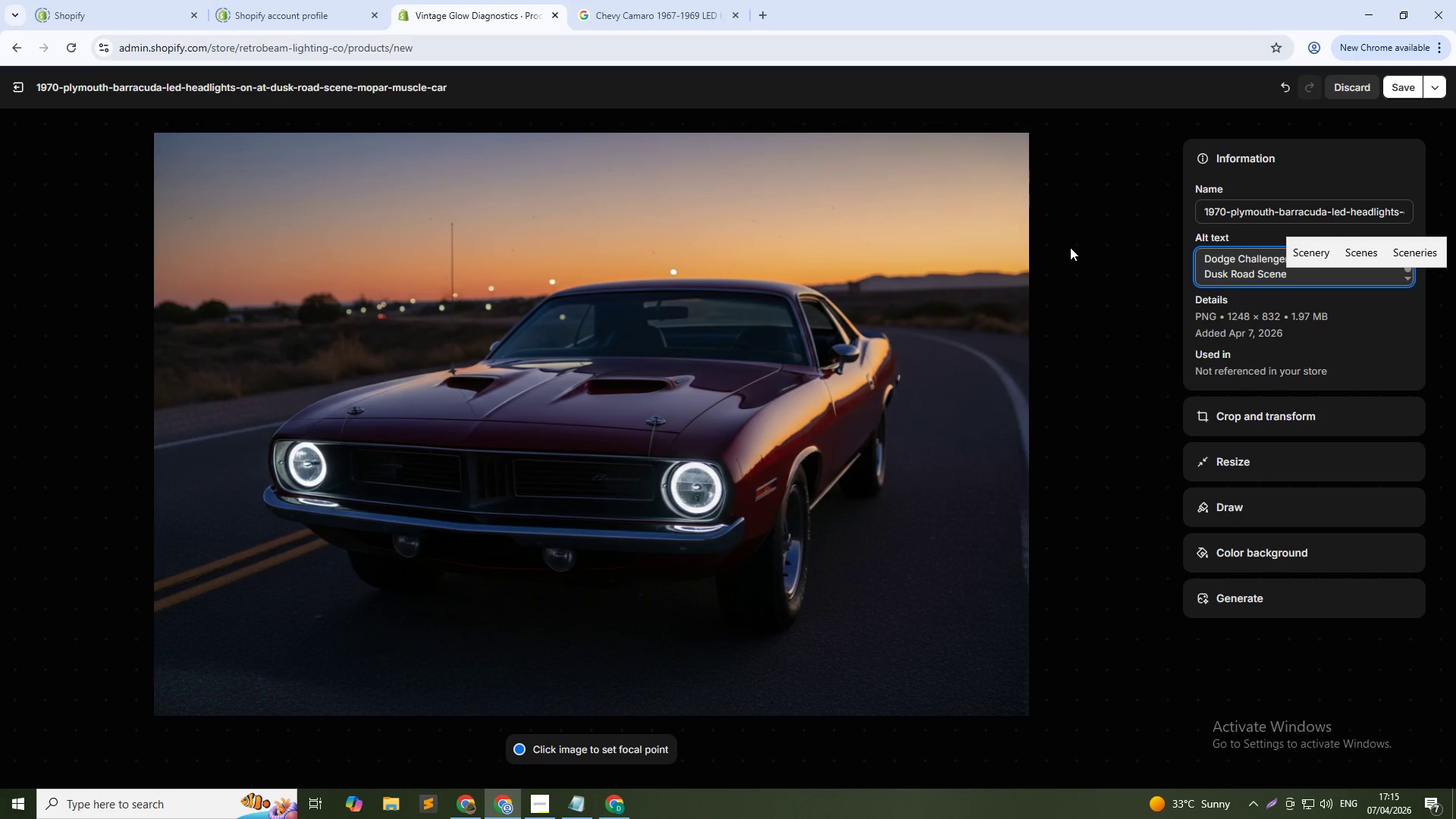 
left_click([1395, 92])
 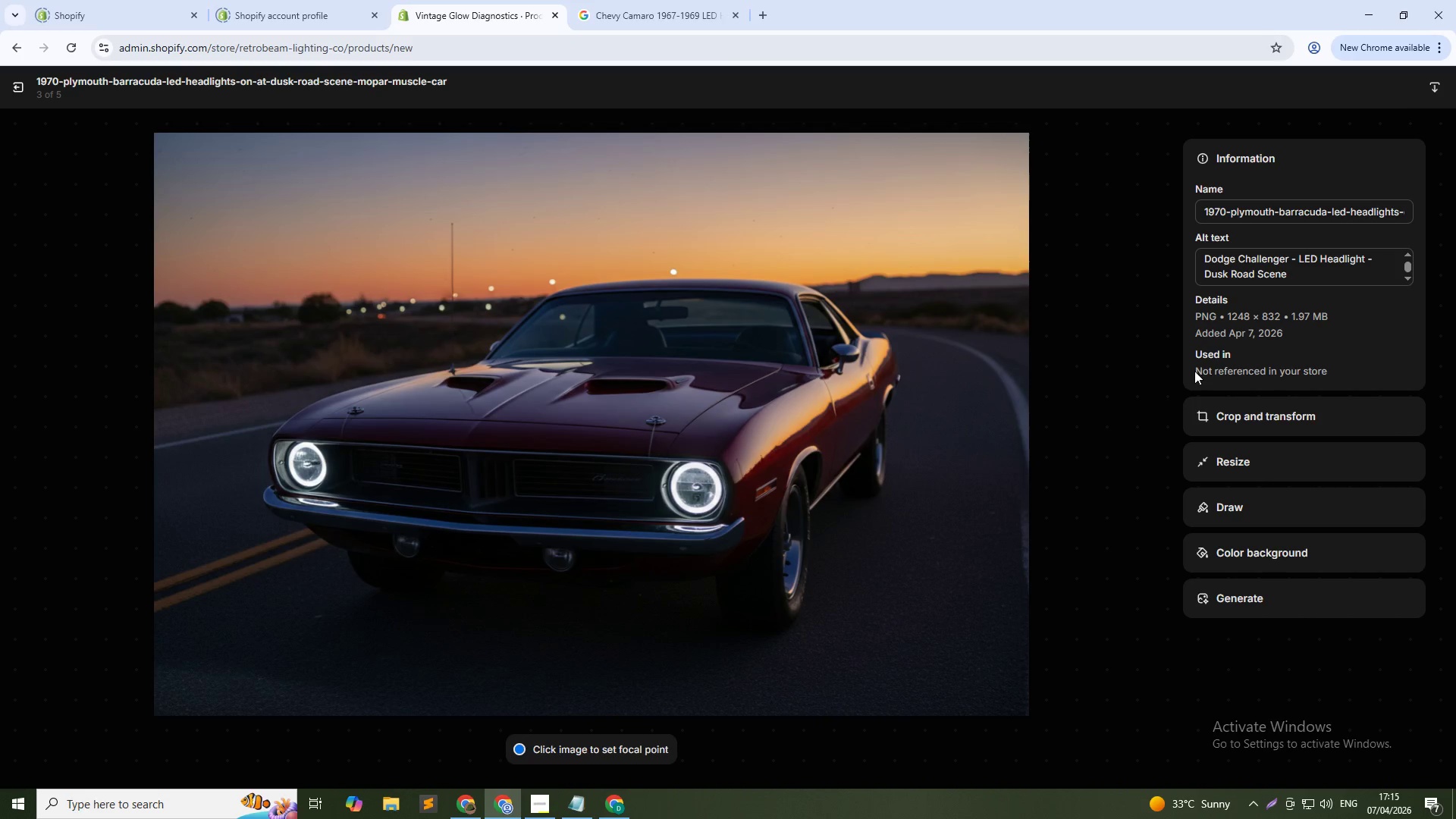 
left_click([1144, 448])
 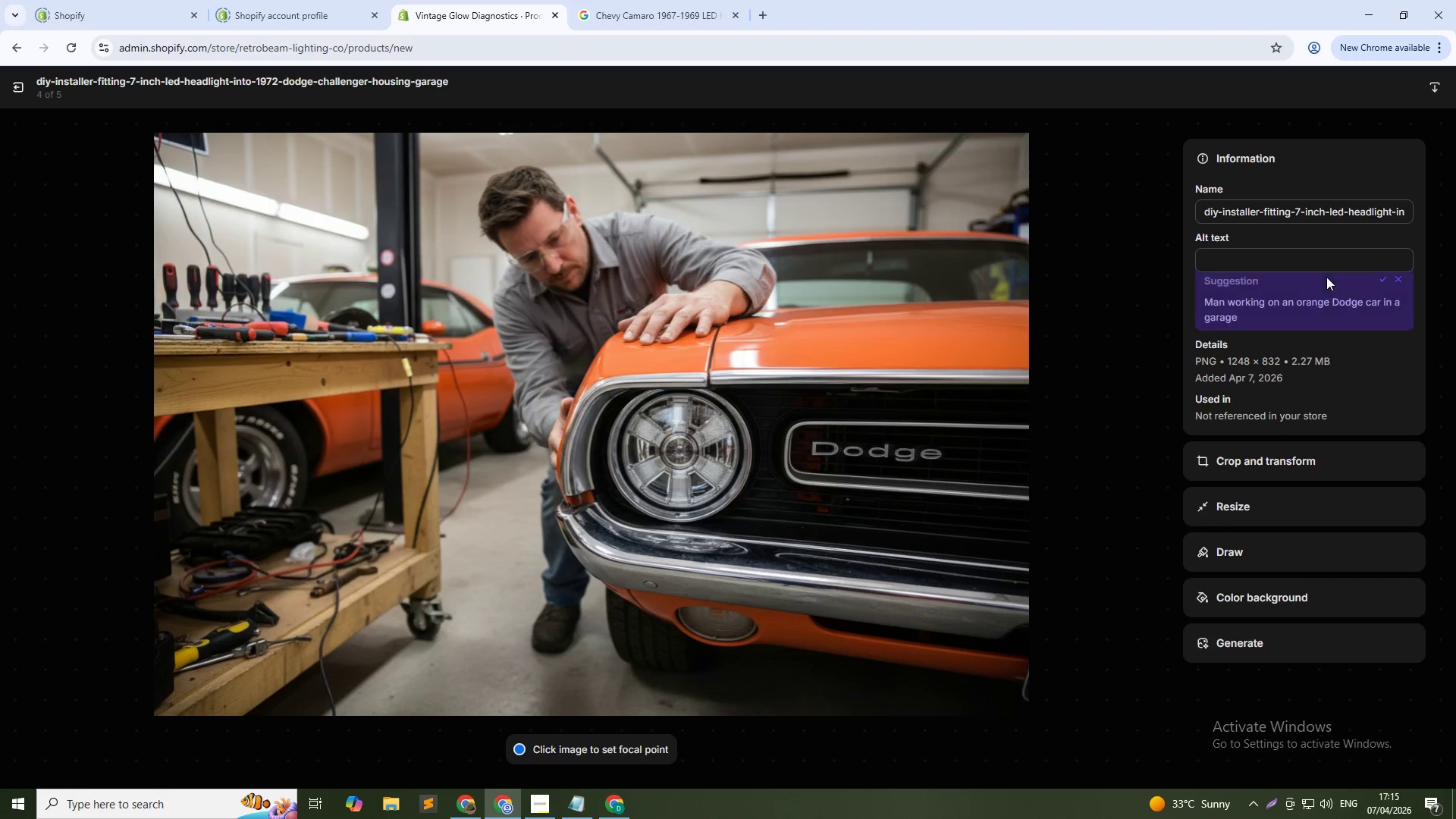 
left_click([1323, 264])
 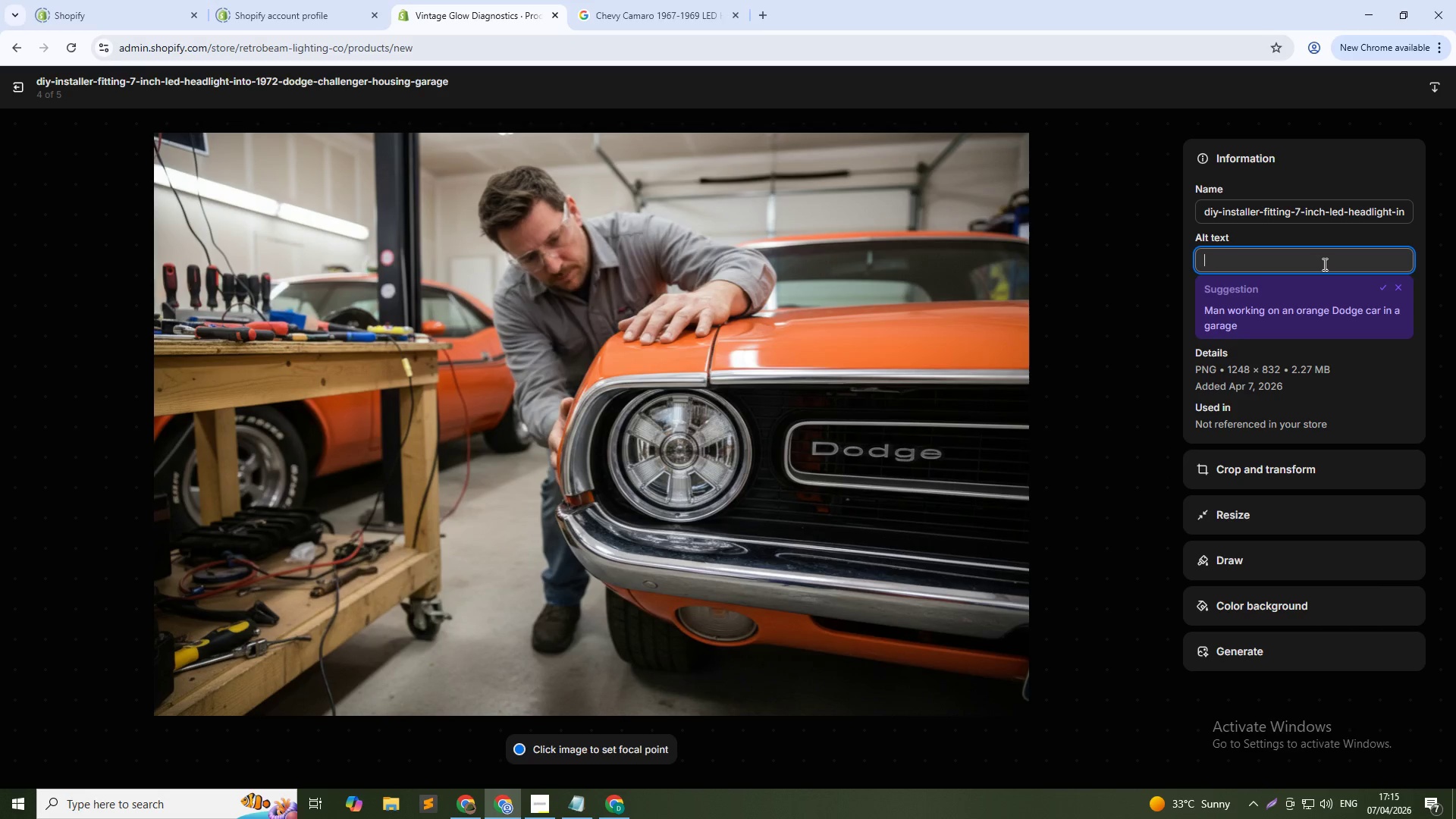 
key(Control+V)
 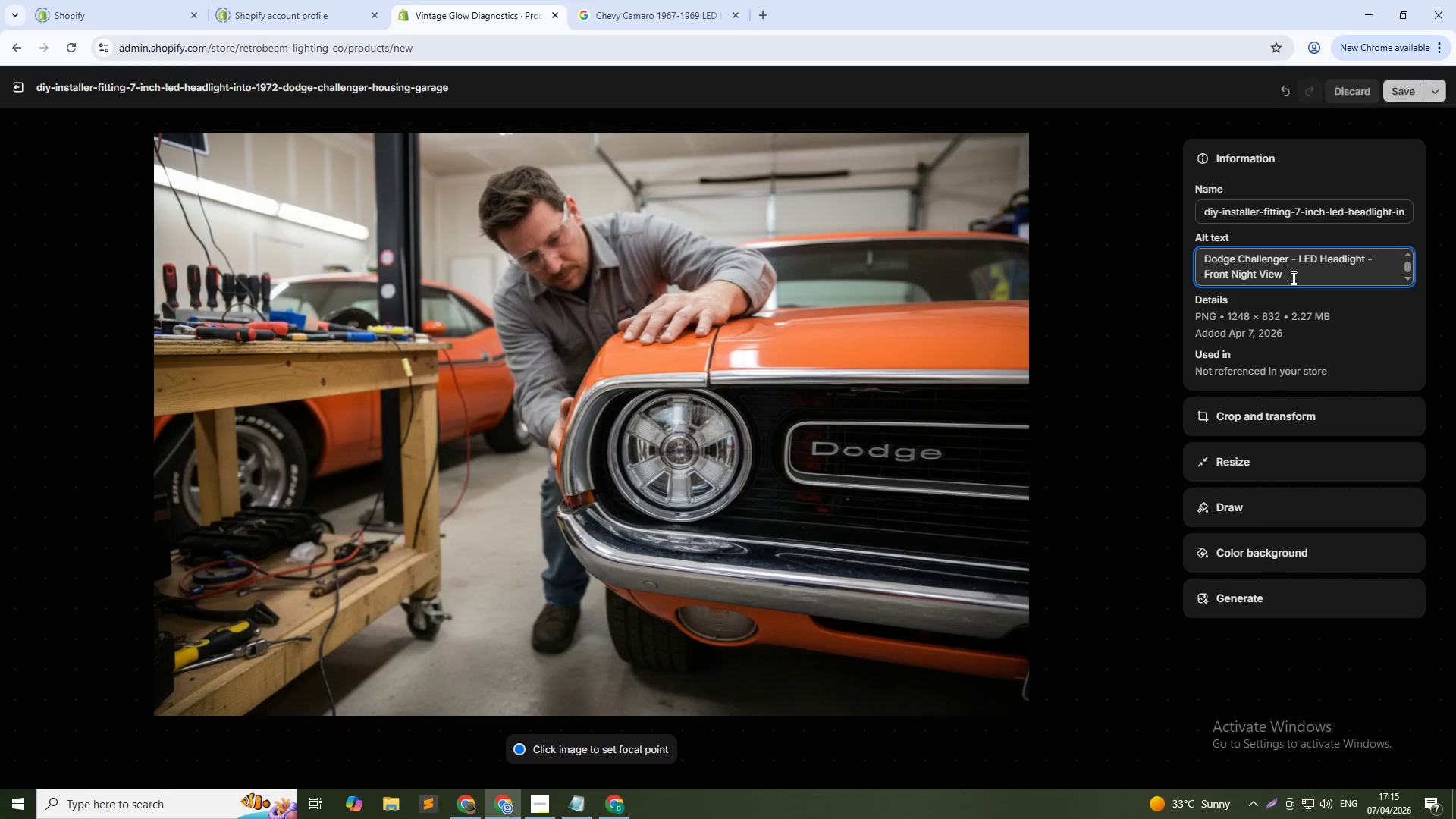 
hold_key(key=ControlLeft, duration=1.3)
hold_key(key=ShiftLeft, duration=1.16)
left_click_drag(start_coordinate=[1290, 273], to_coordinate=[1203, 271])
 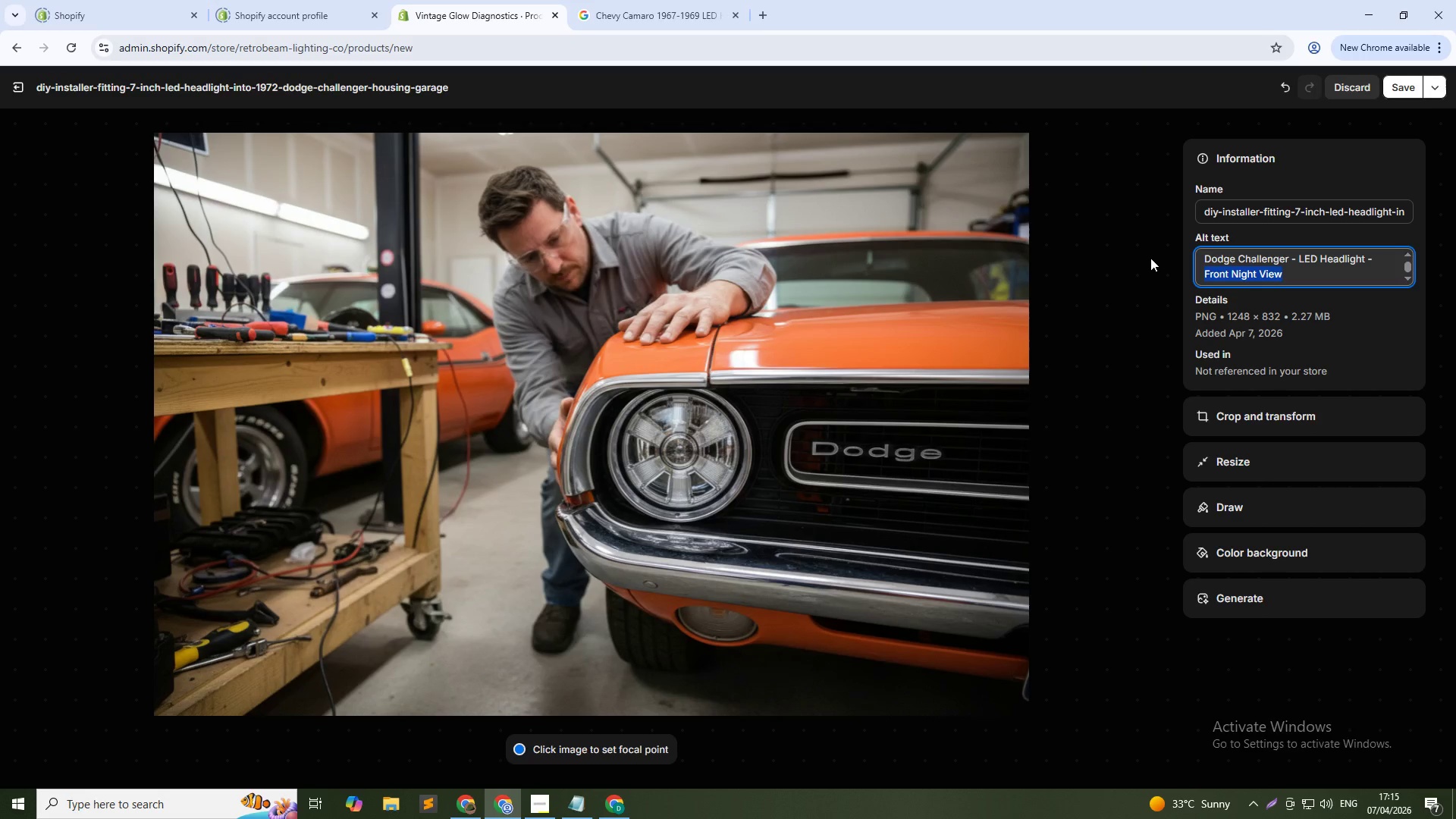 
type(Ins)
key(Backspace)
type(ta)
key(Backspace)
key(Backspace)
type(stall Process)
 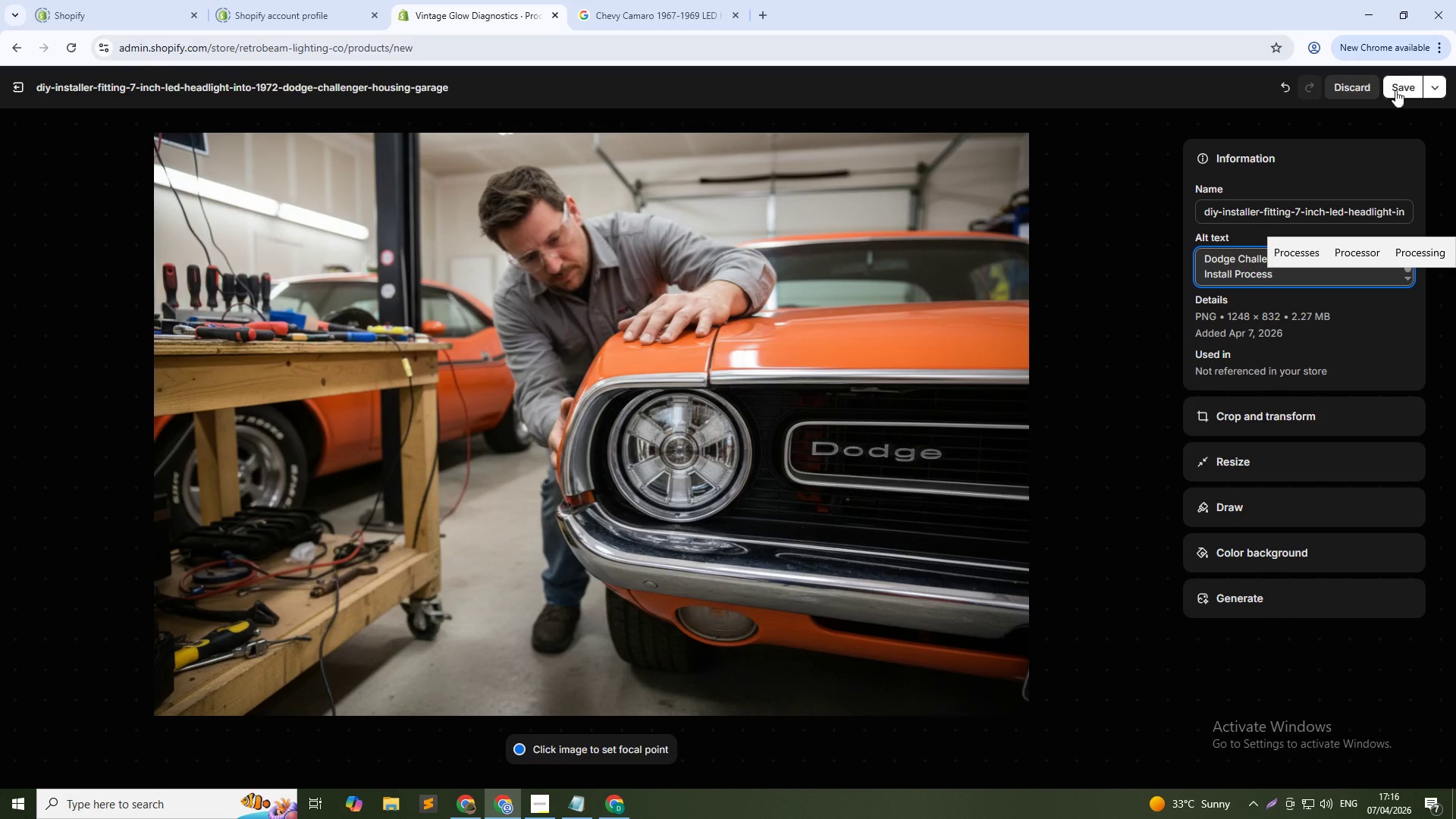 
left_click([1390, 80])
 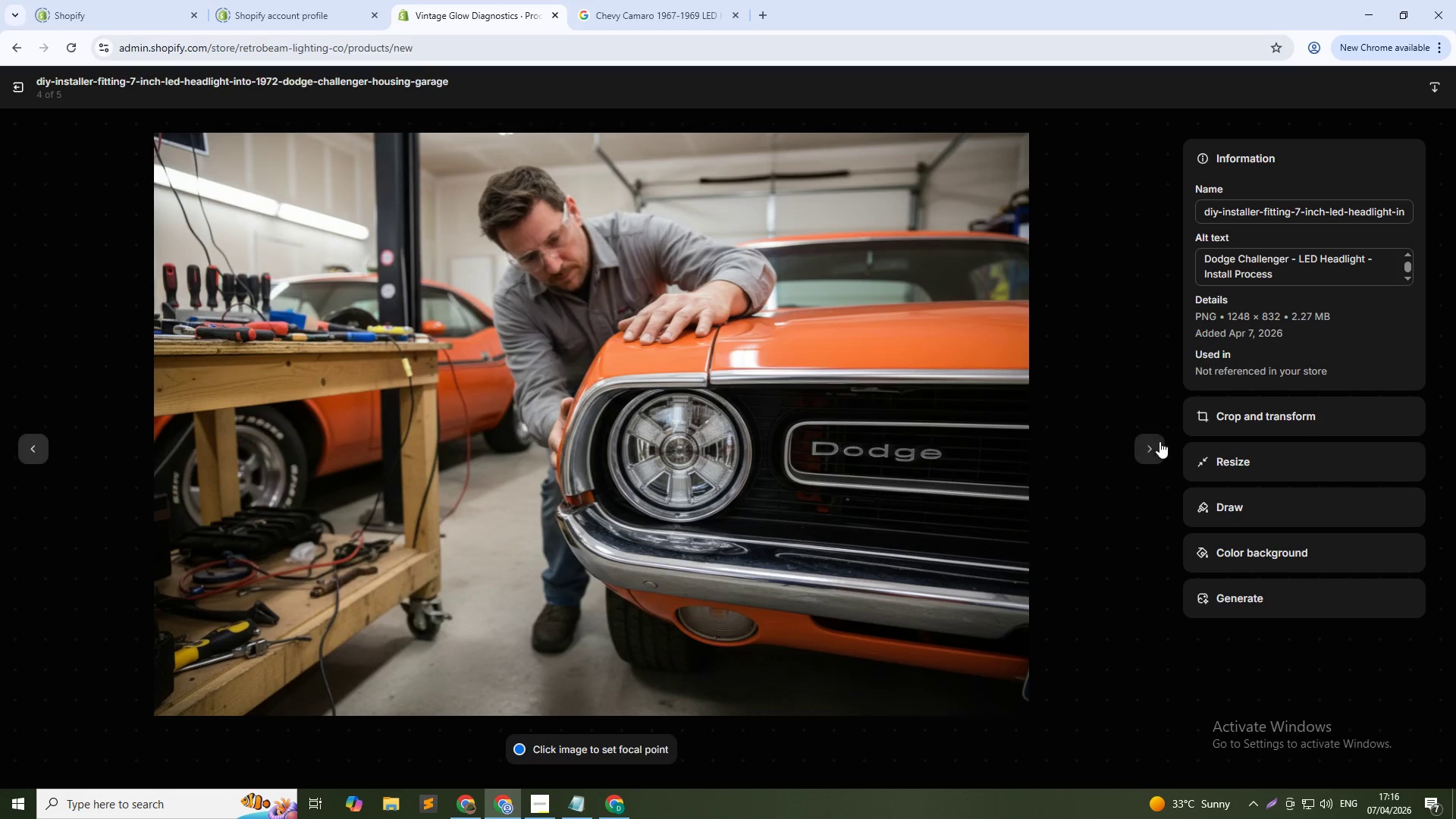 
left_click([1139, 454])
 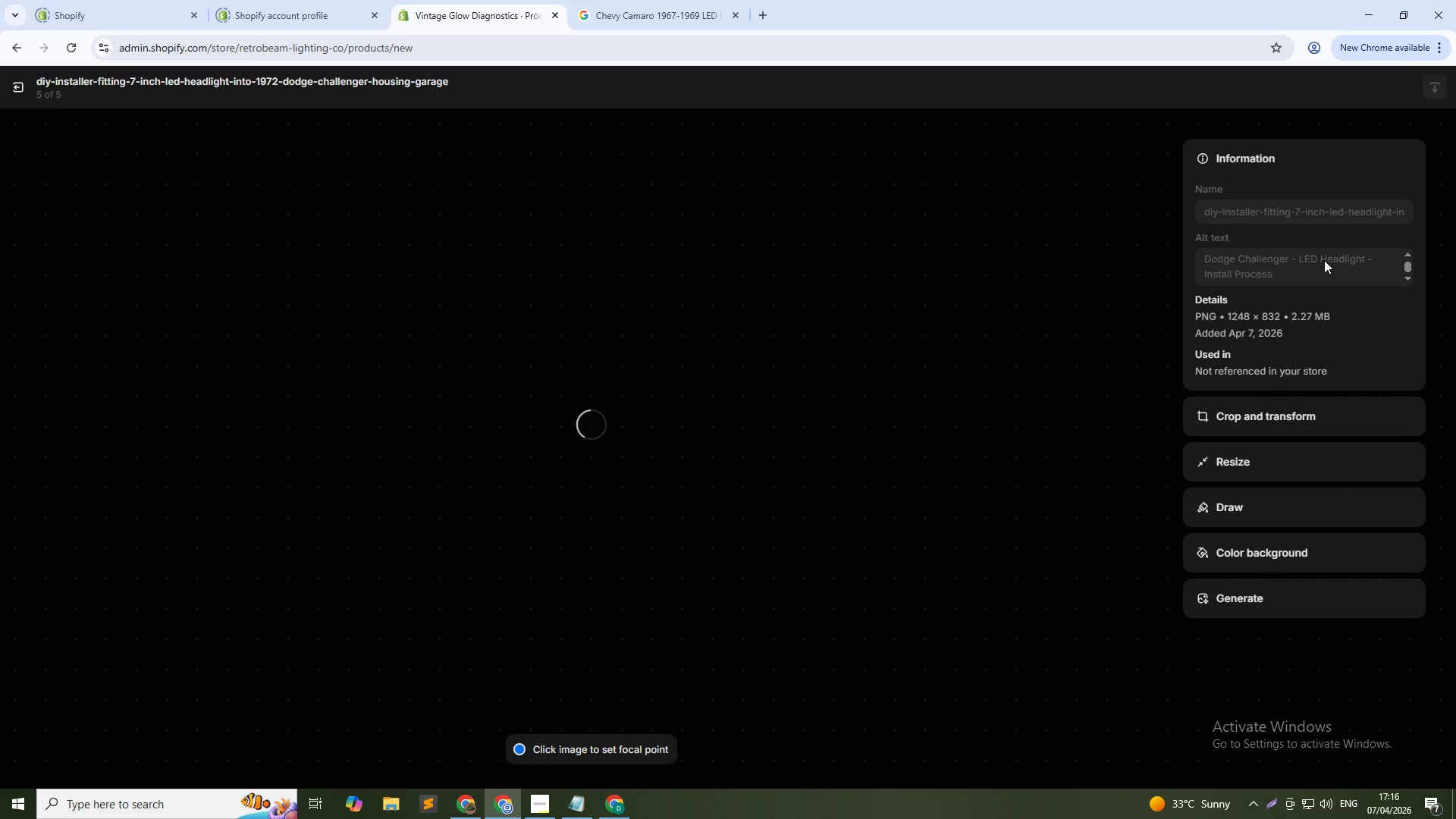 
left_click([1324, 259])
 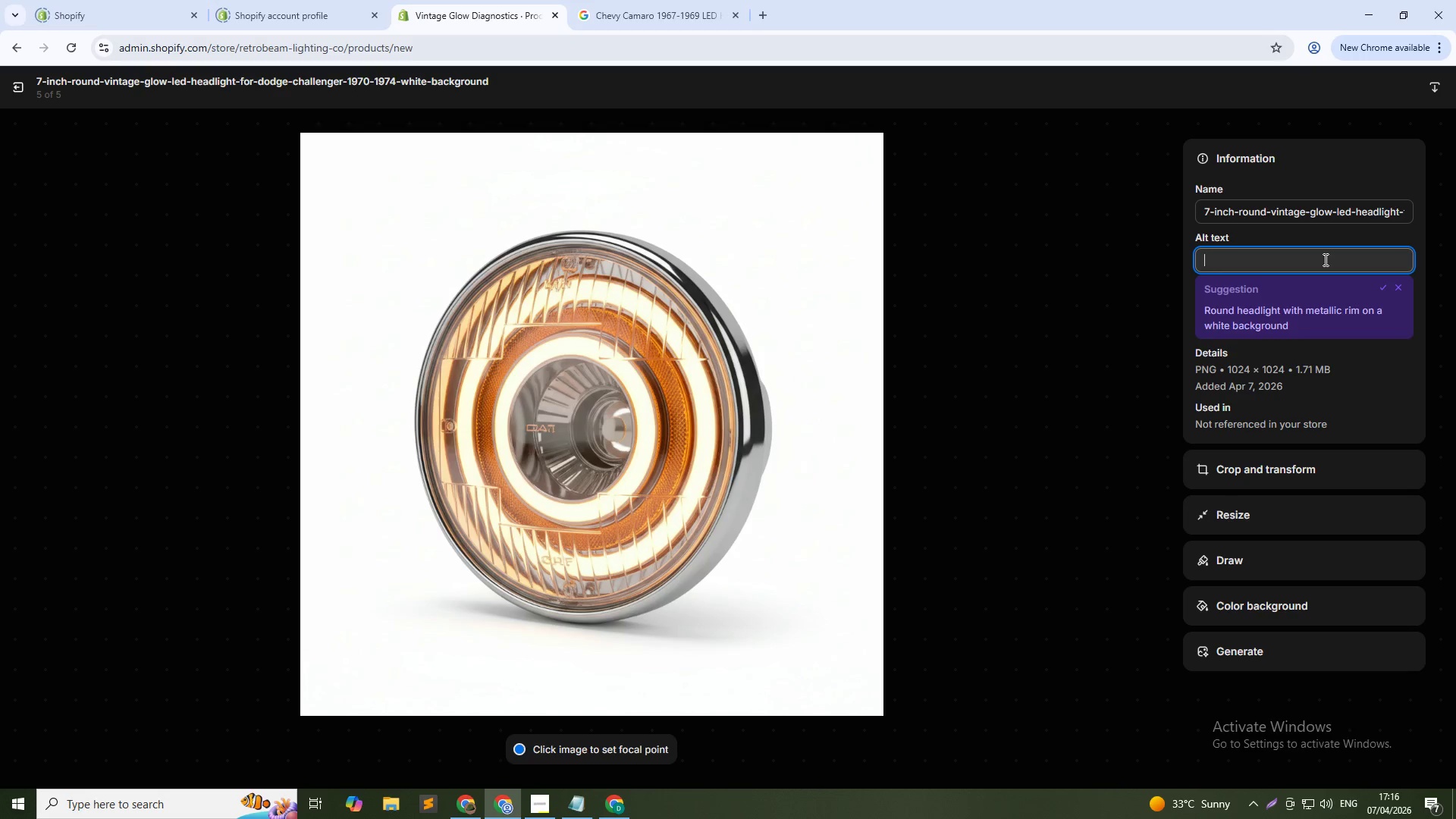 
key(Control+V)
 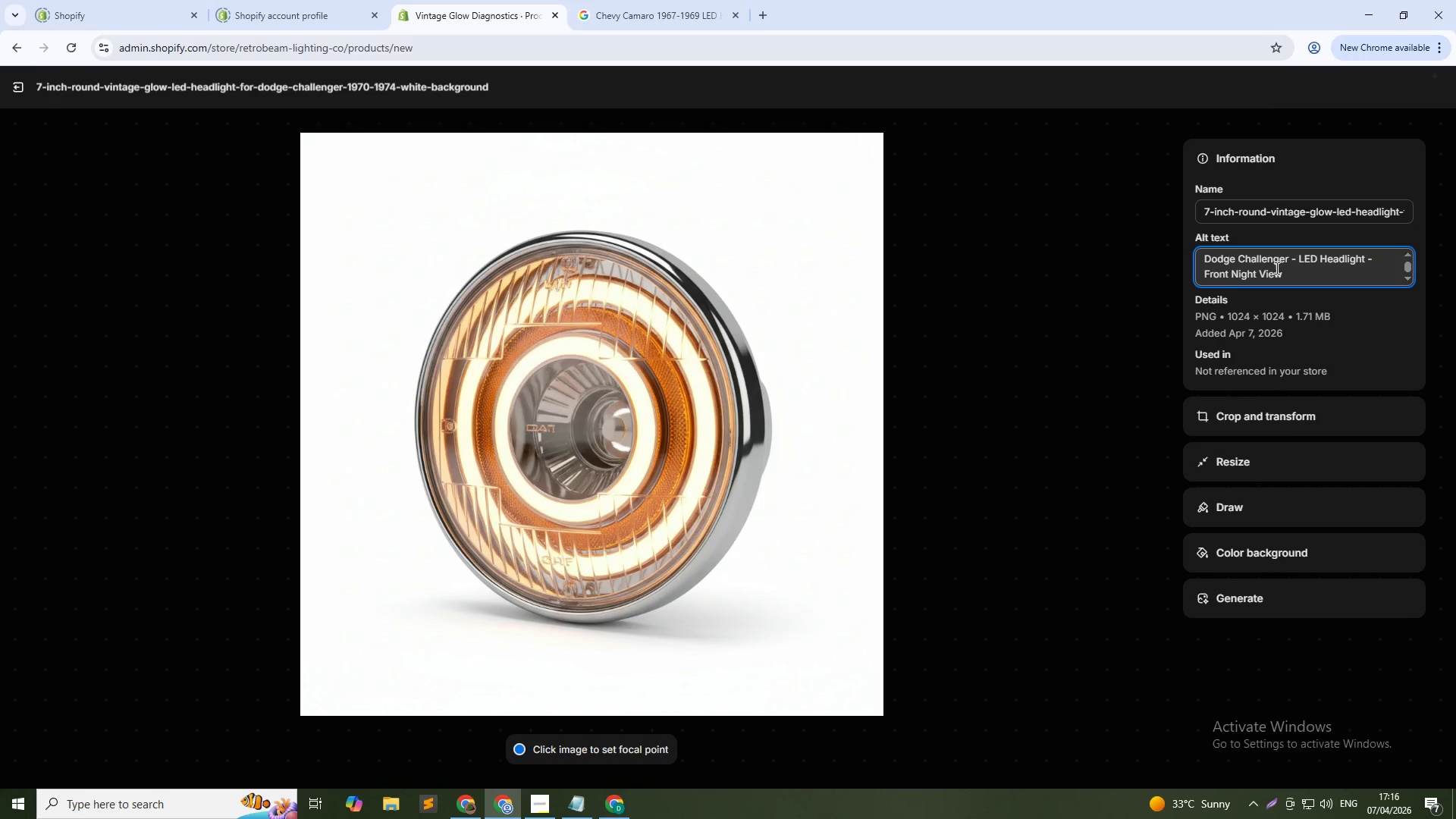 
hold_key(key=ControlLeft, duration=1.16)
hold_key(key=ShiftLeft, duration=1.52)
left_click([1208, 277])
 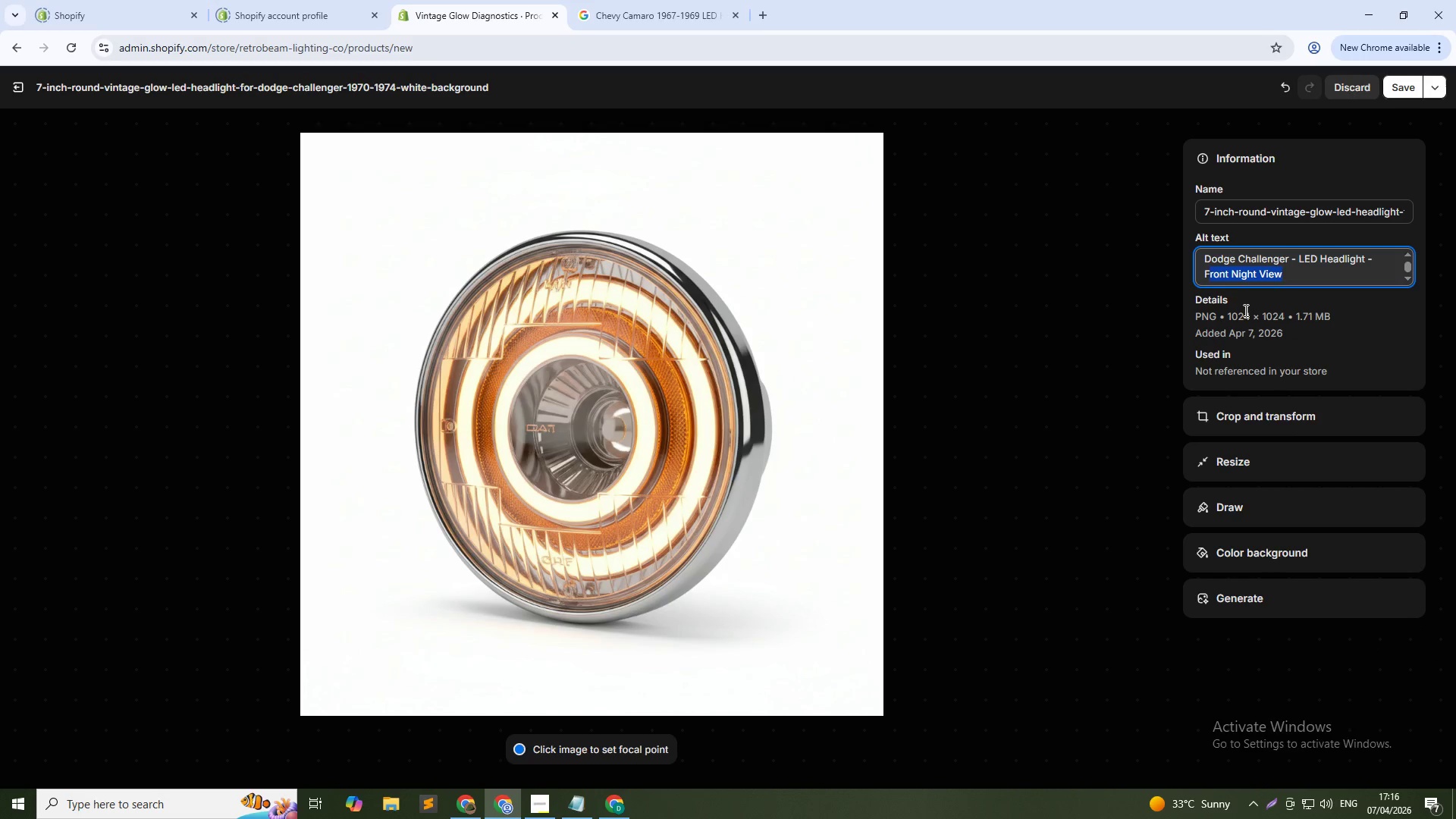 
key(Shift+ArrowLeft)
 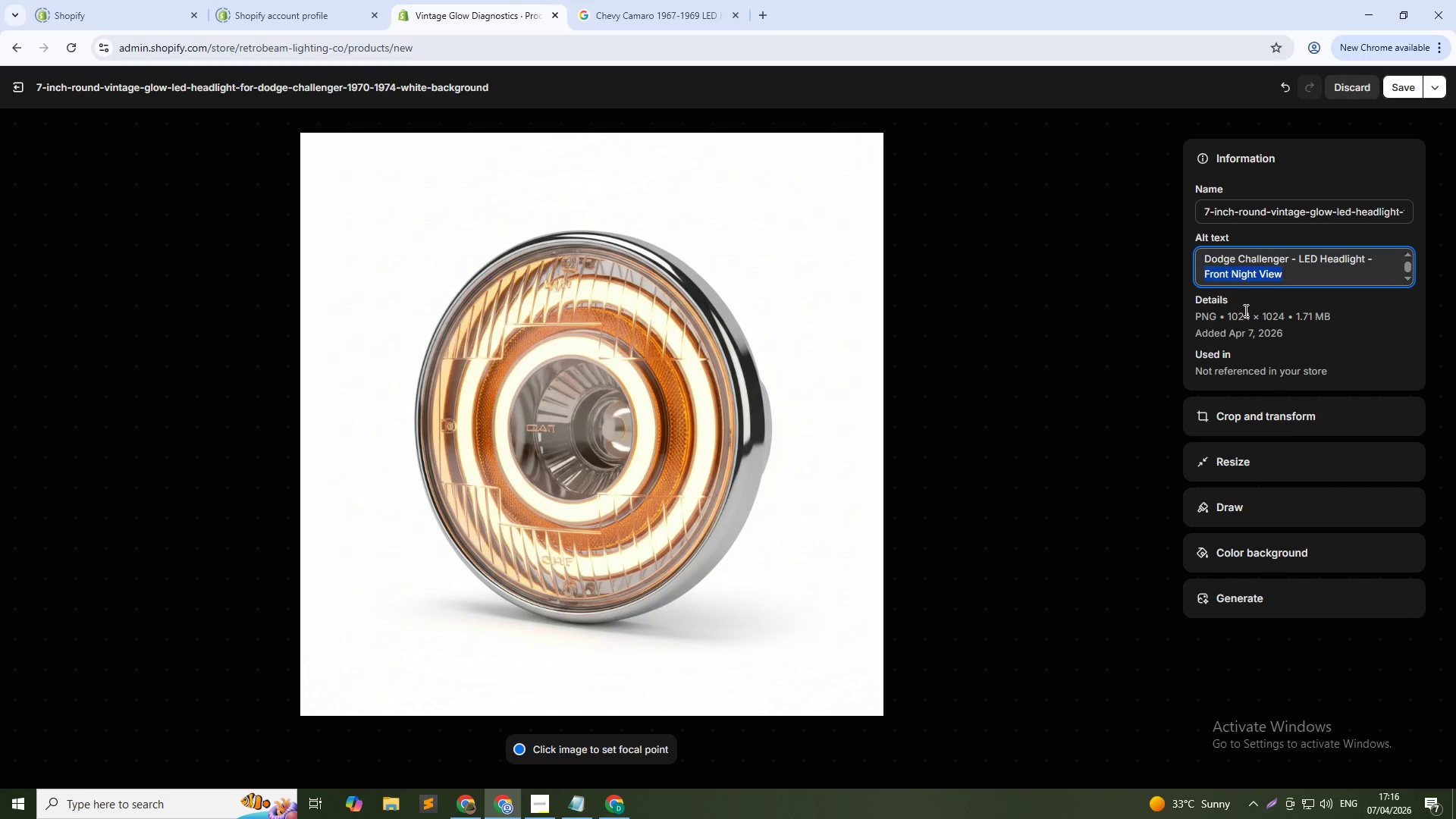 
type(Product Isolated)
 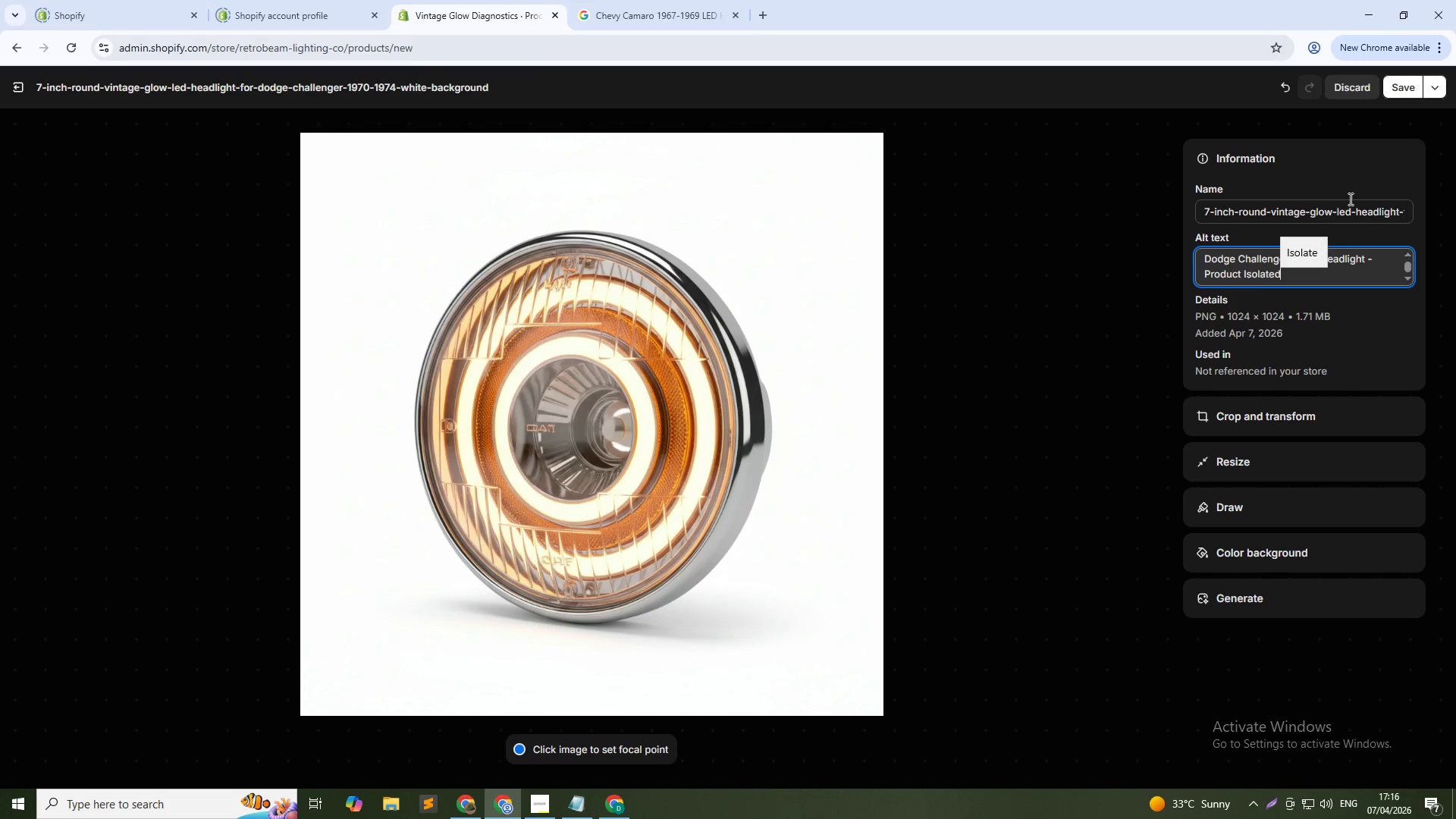 
left_click([1396, 90])
 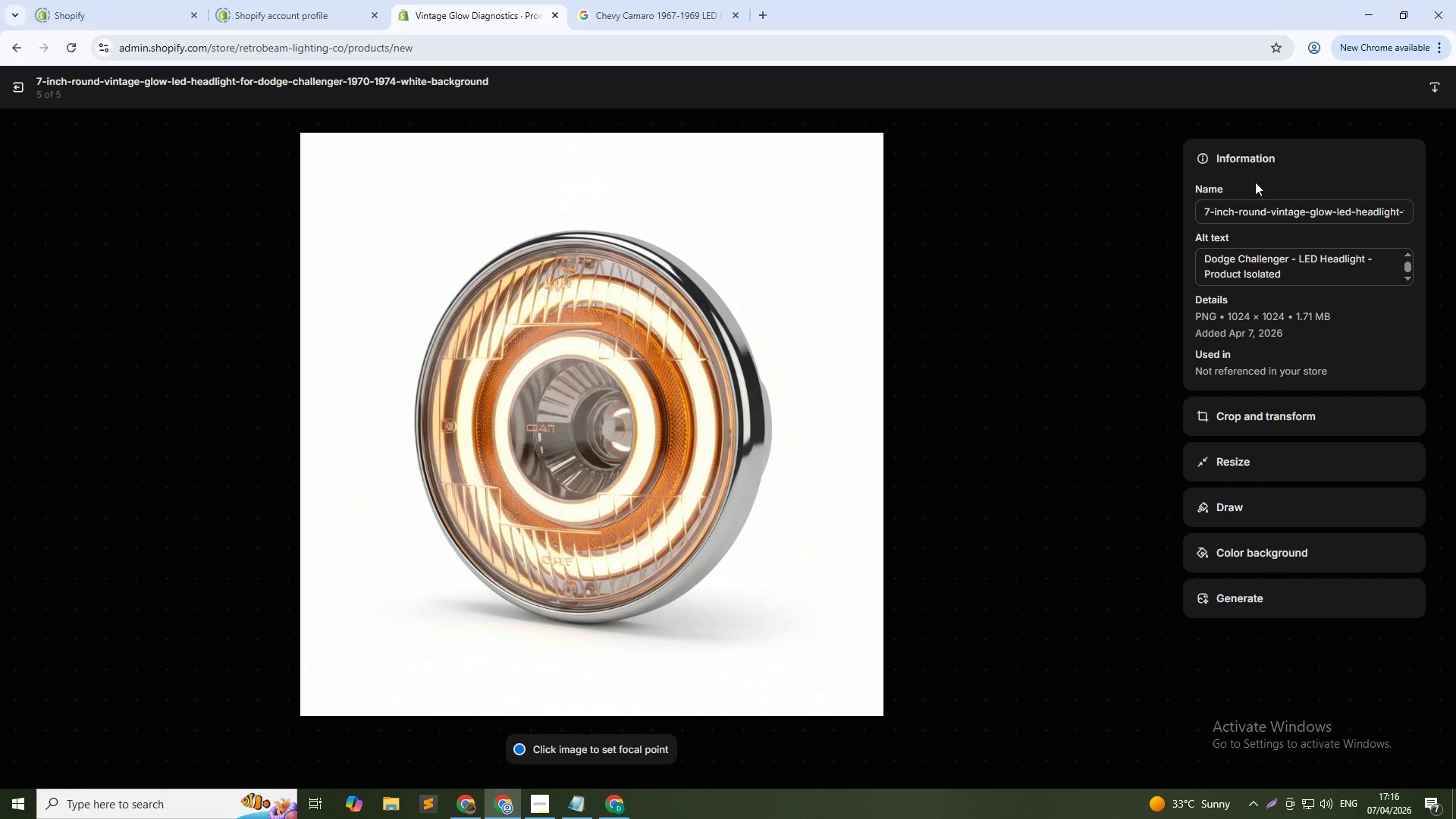 
wait(7.16)
 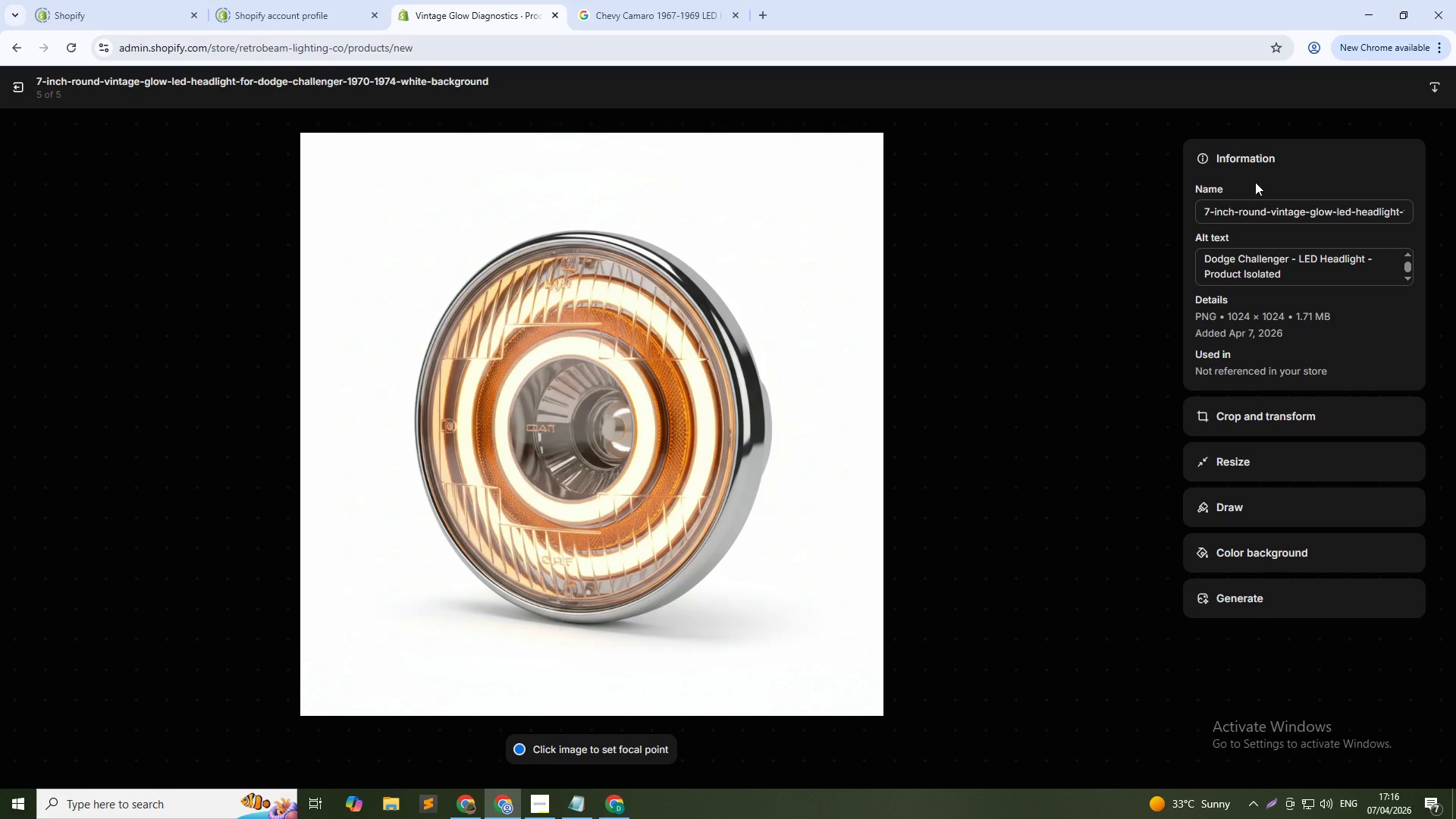 
left_click([17, 87])
 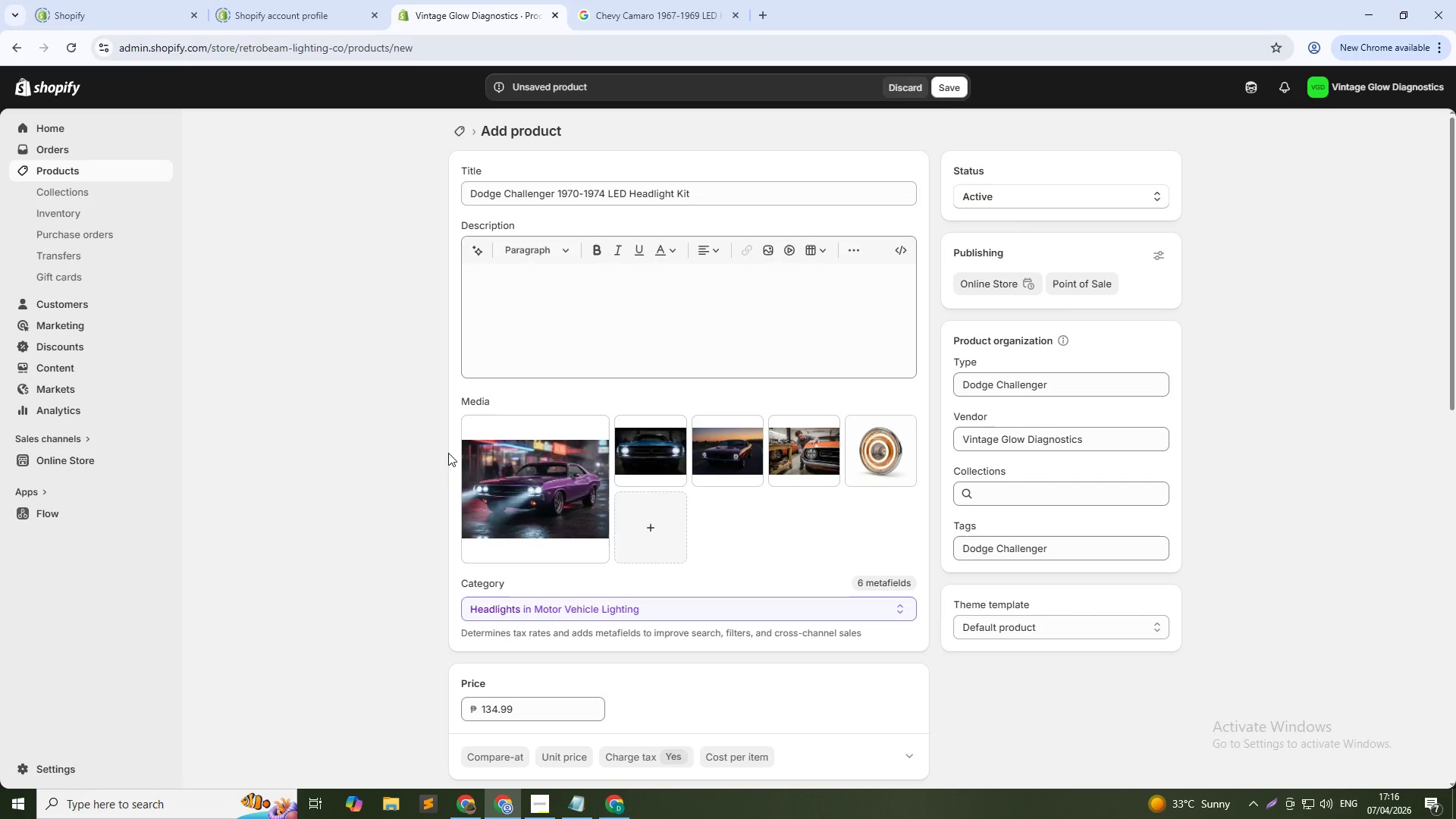 
scroll: coordinate [741, 577], scroll_direction: down, amount: 23.0
 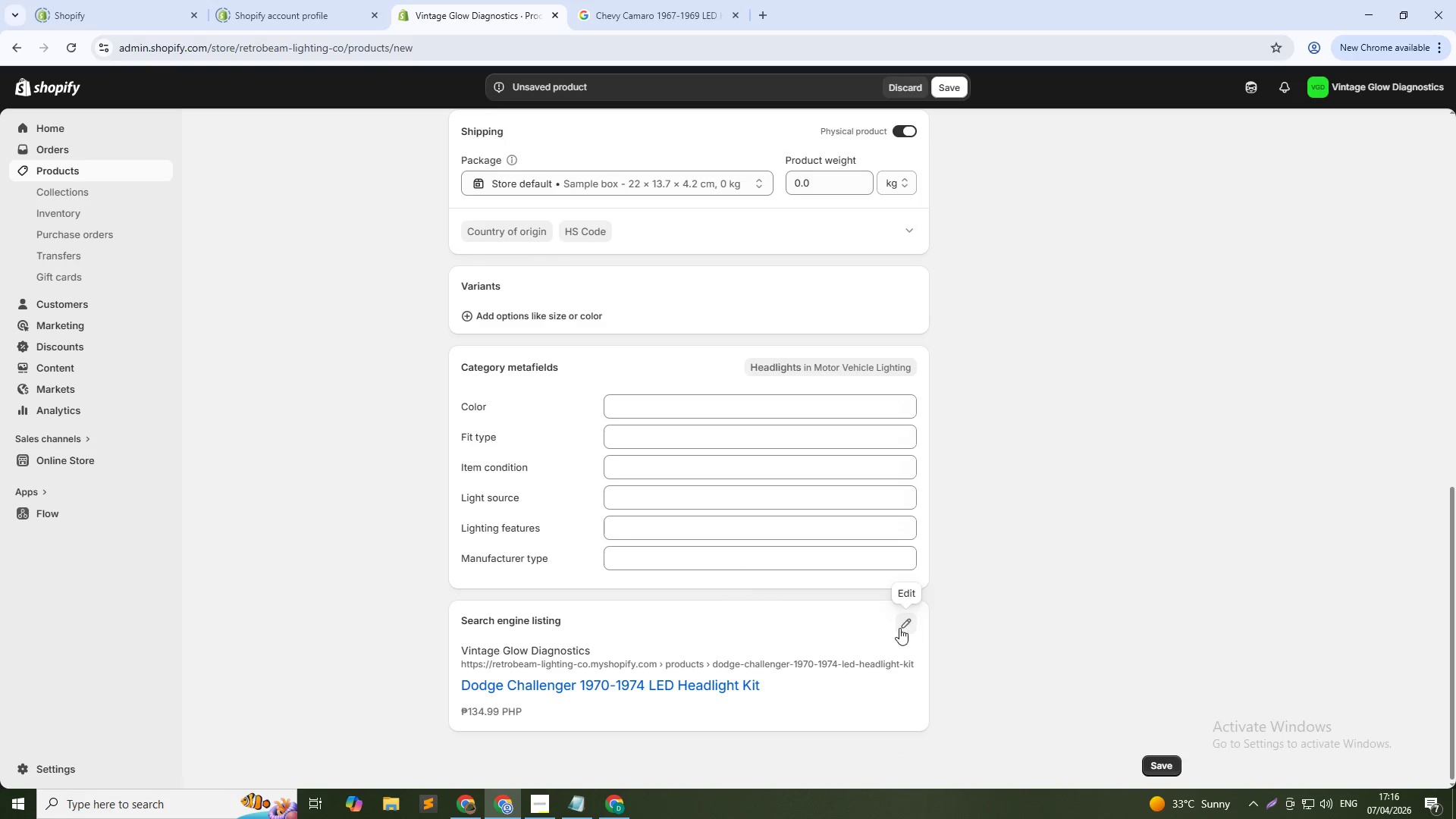 
left_click([899, 628])
 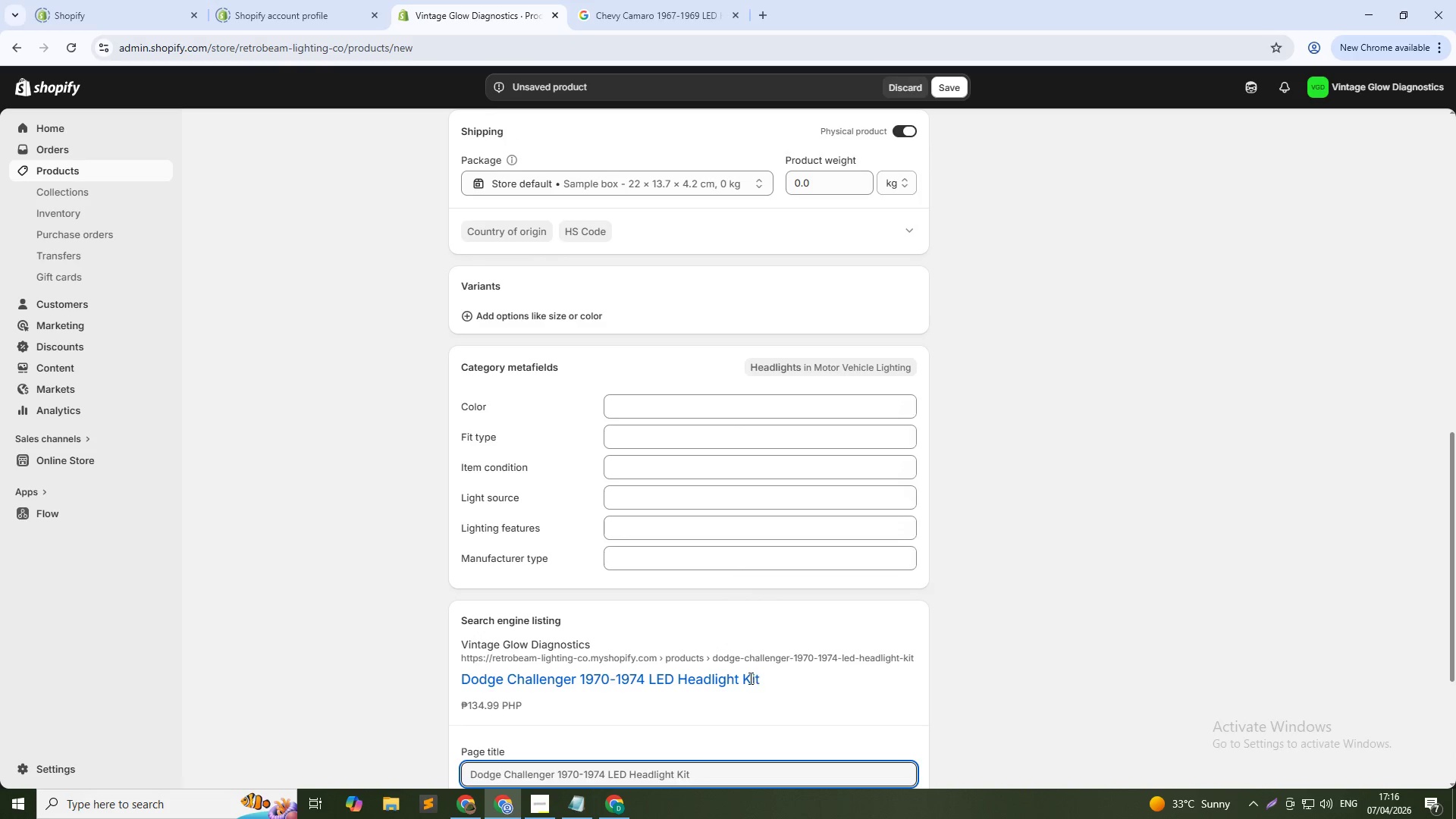 
scroll: coordinate [672, 692], scroll_direction: down, amount: 6.0
 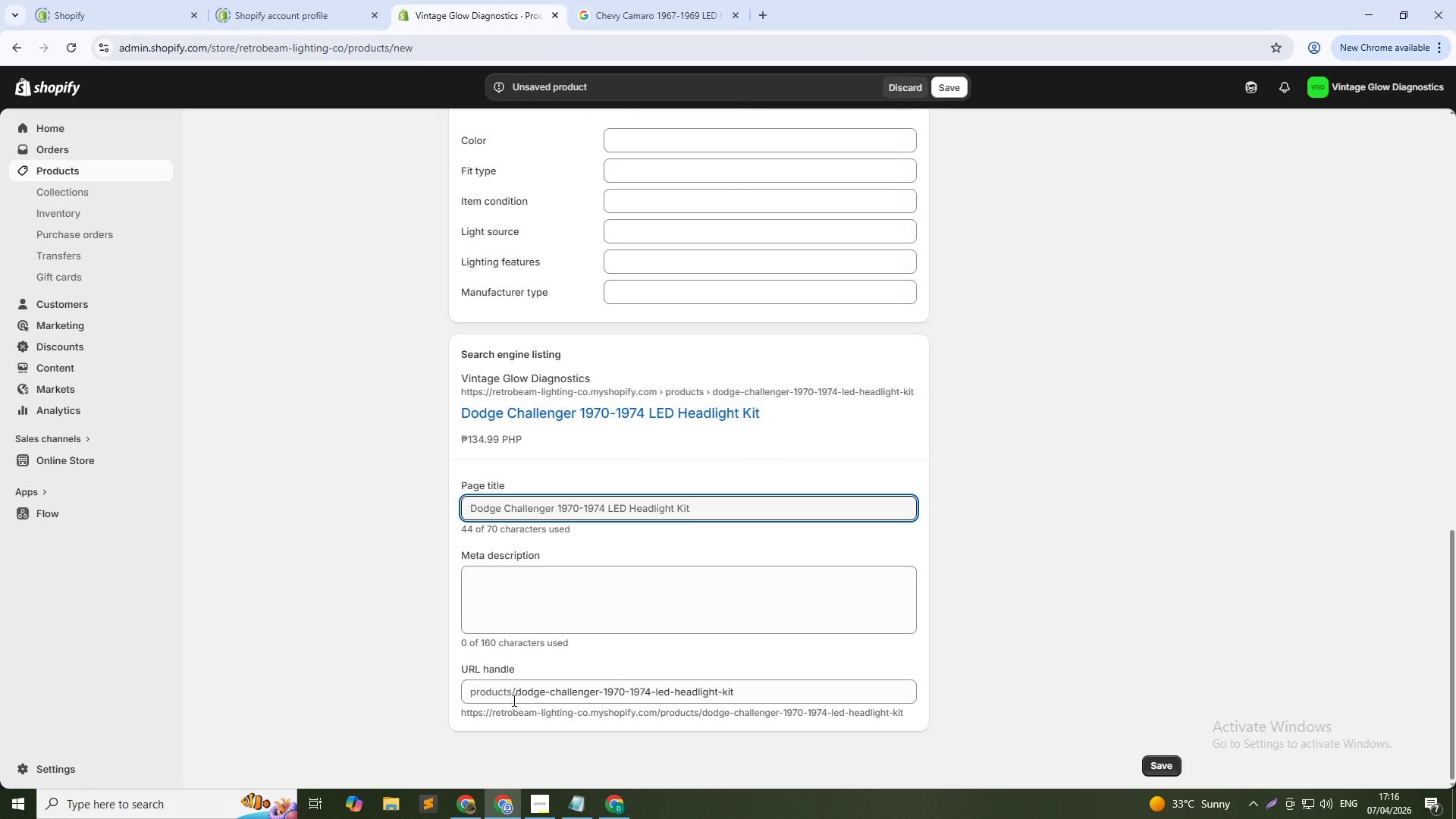 
left_click([519, 698])
 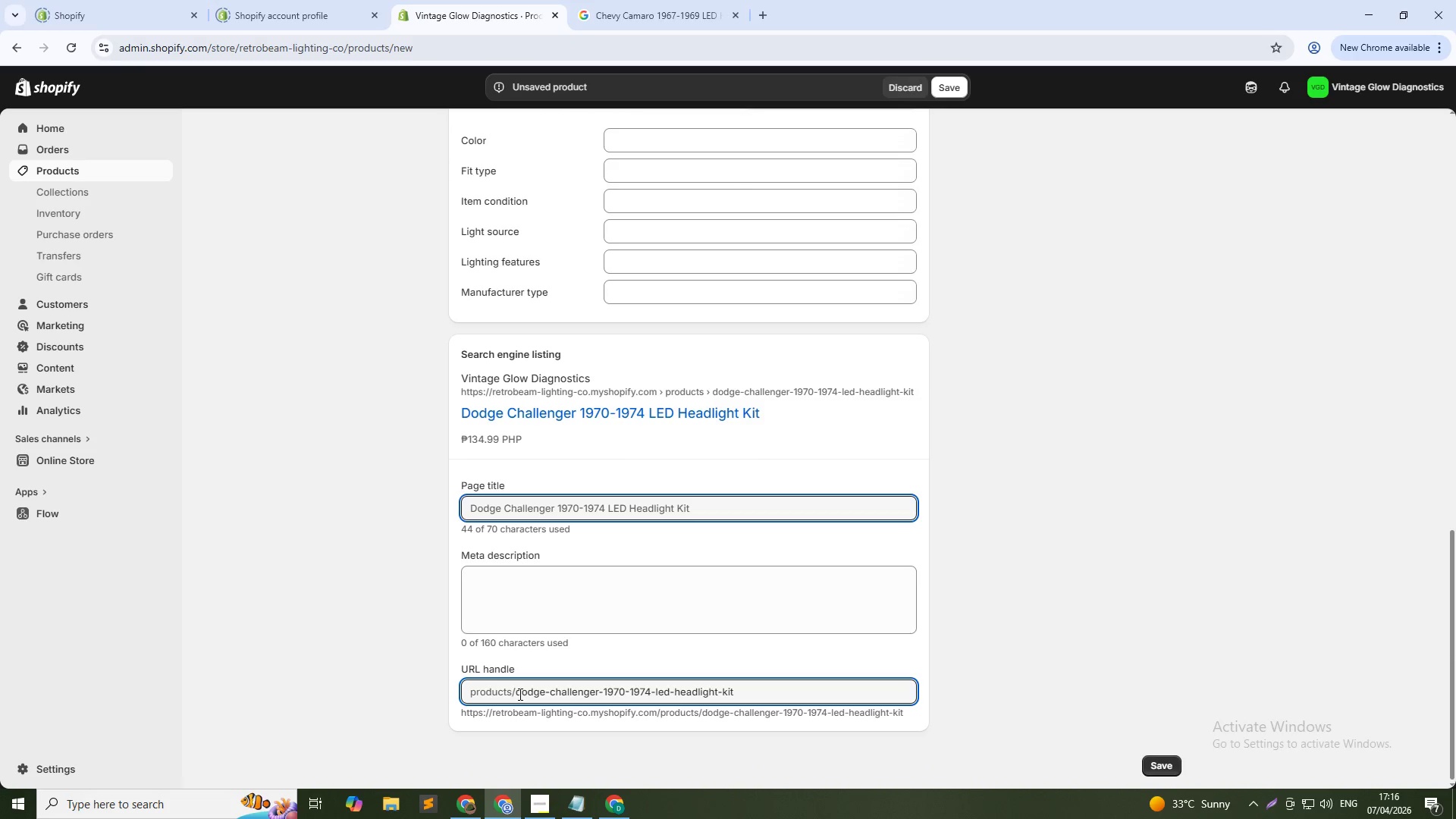 
key(ArrowLeft)
 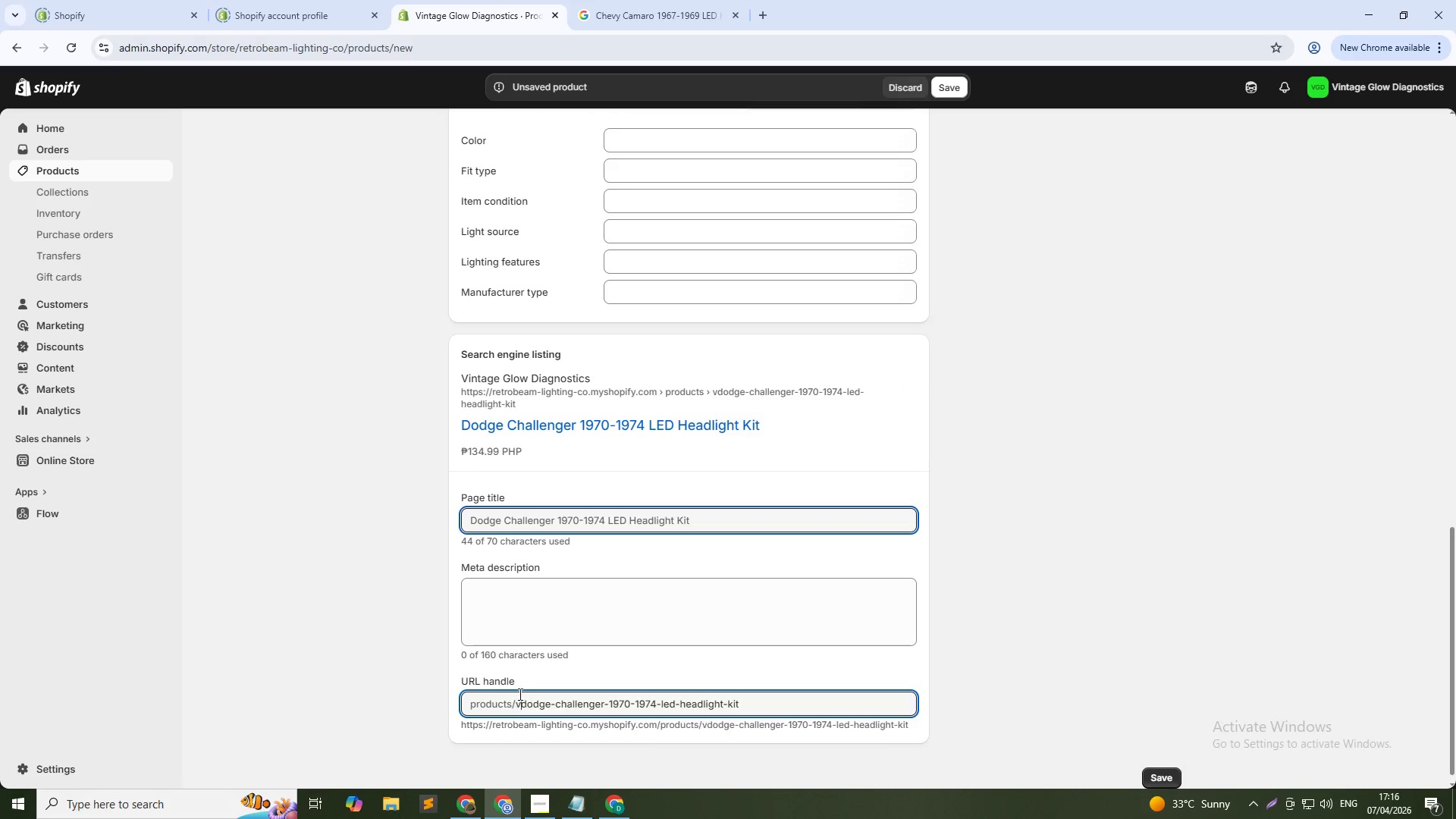 
type(vintage-glow-)
 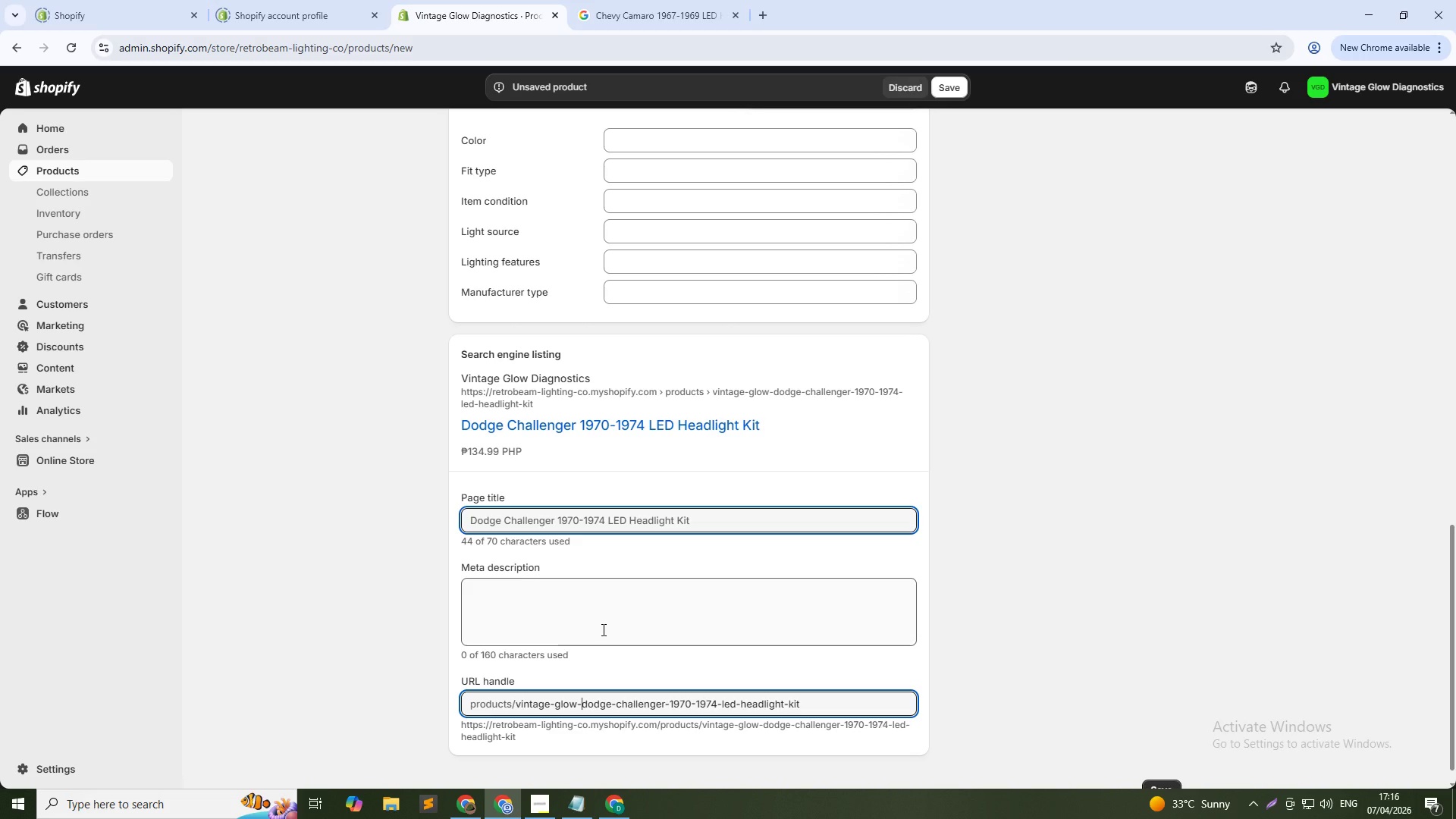 
left_click([705, 526])
 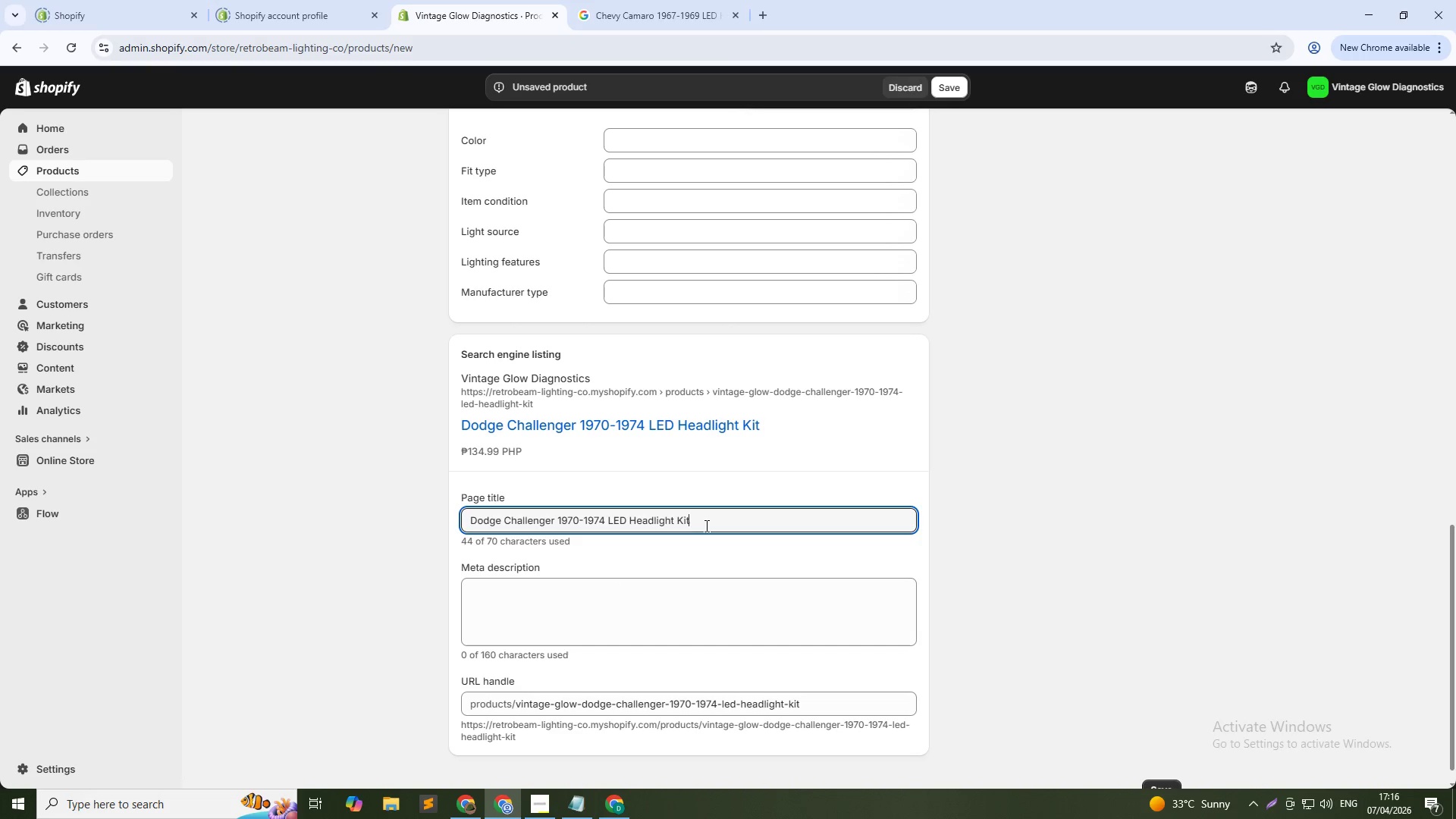 
type( | Vintage Glow Diagnostics)
 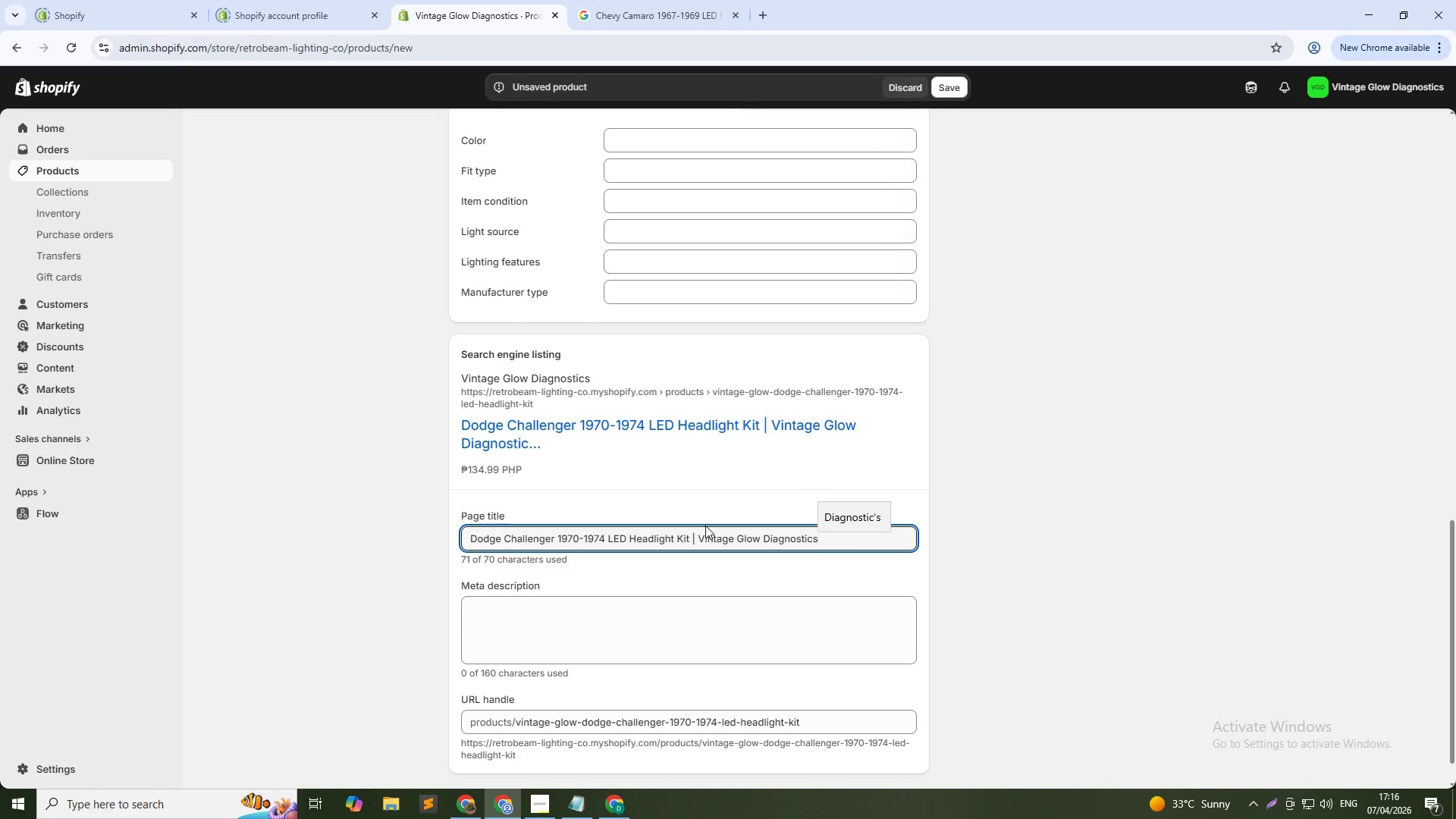 
left_click([630, 613])
 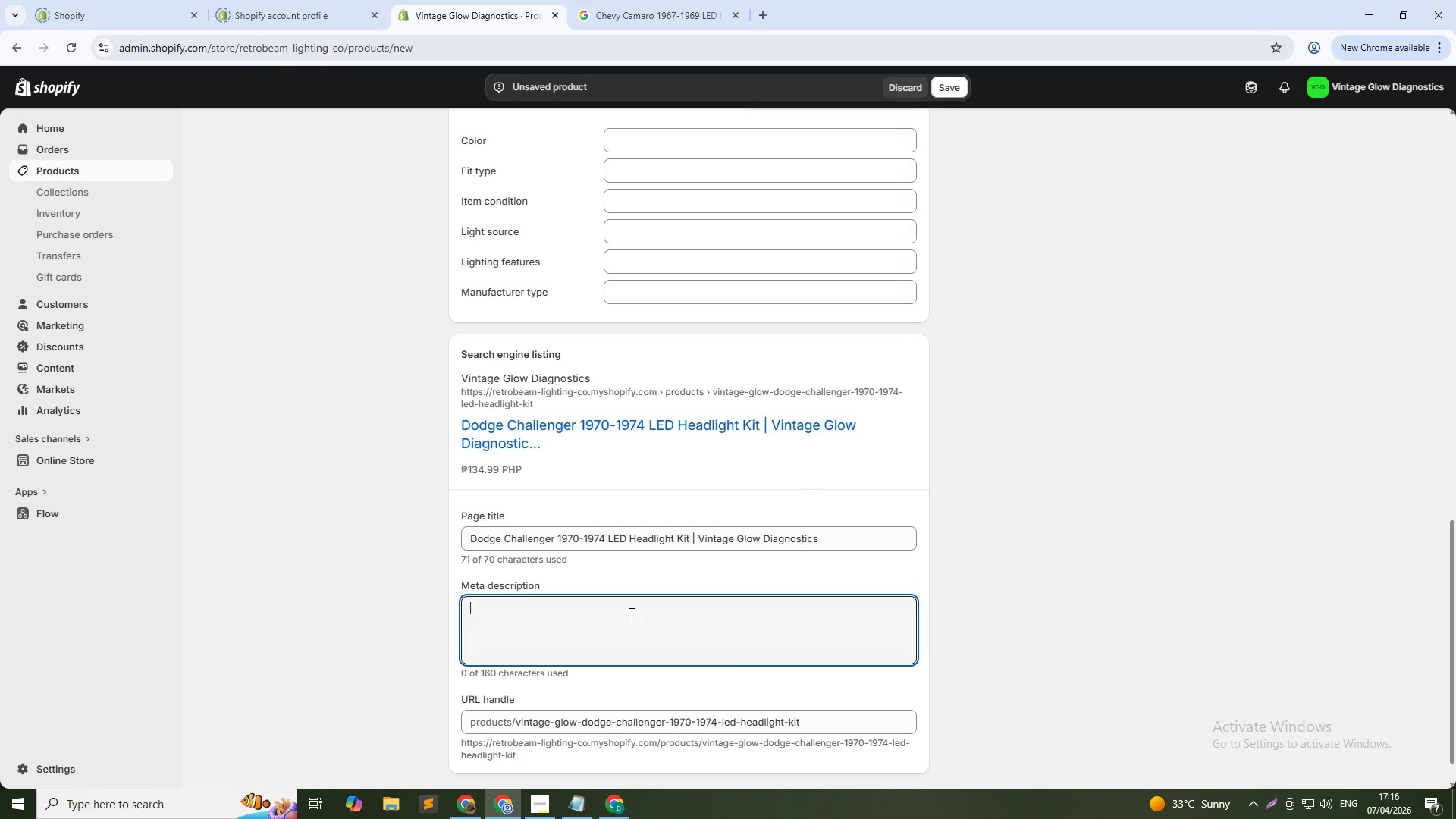 
type(Plug-and)
key(Backspace)
type(pa)
key(Backspace)
type(lay LED headlights for the 19670)
 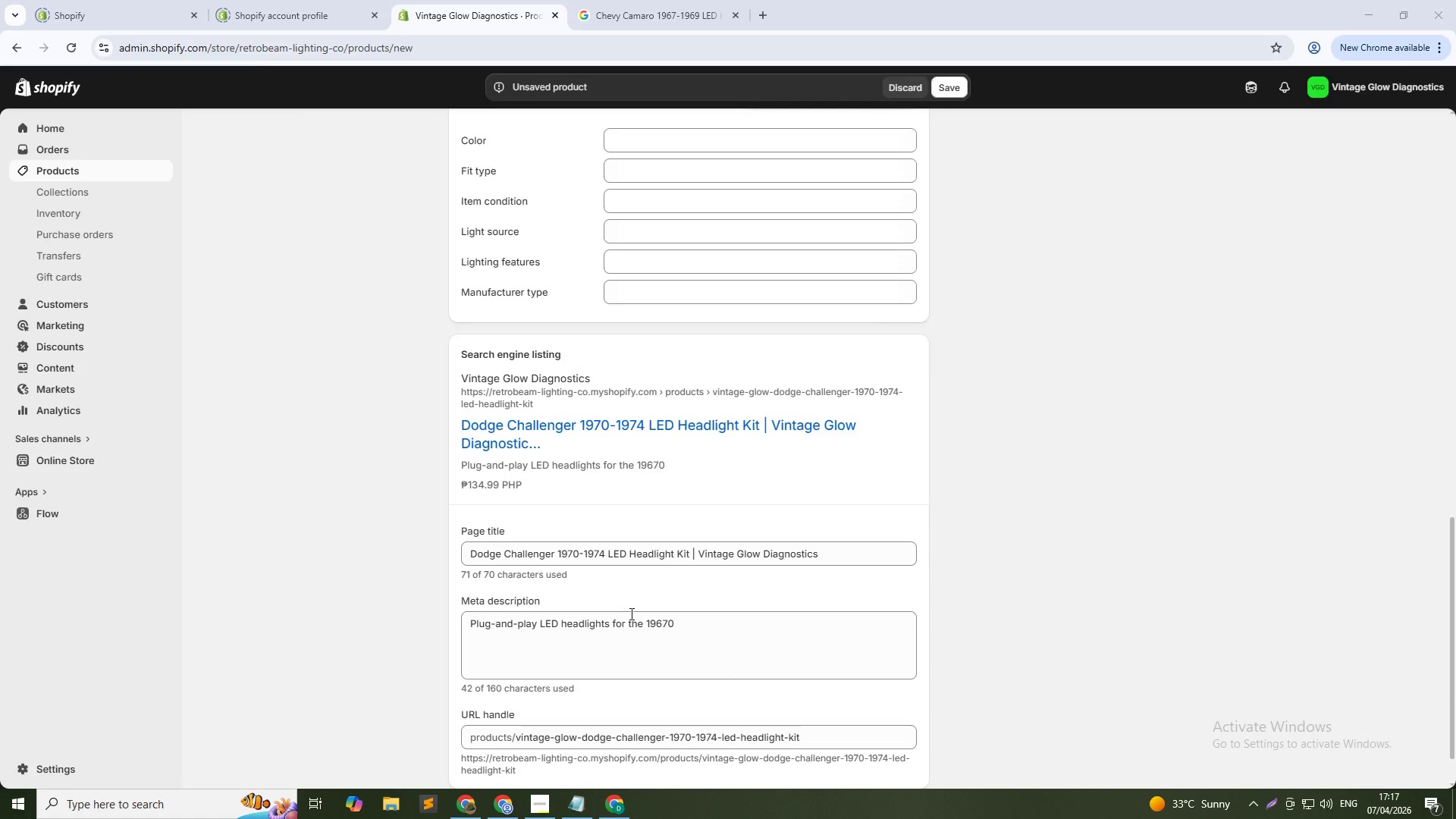 
 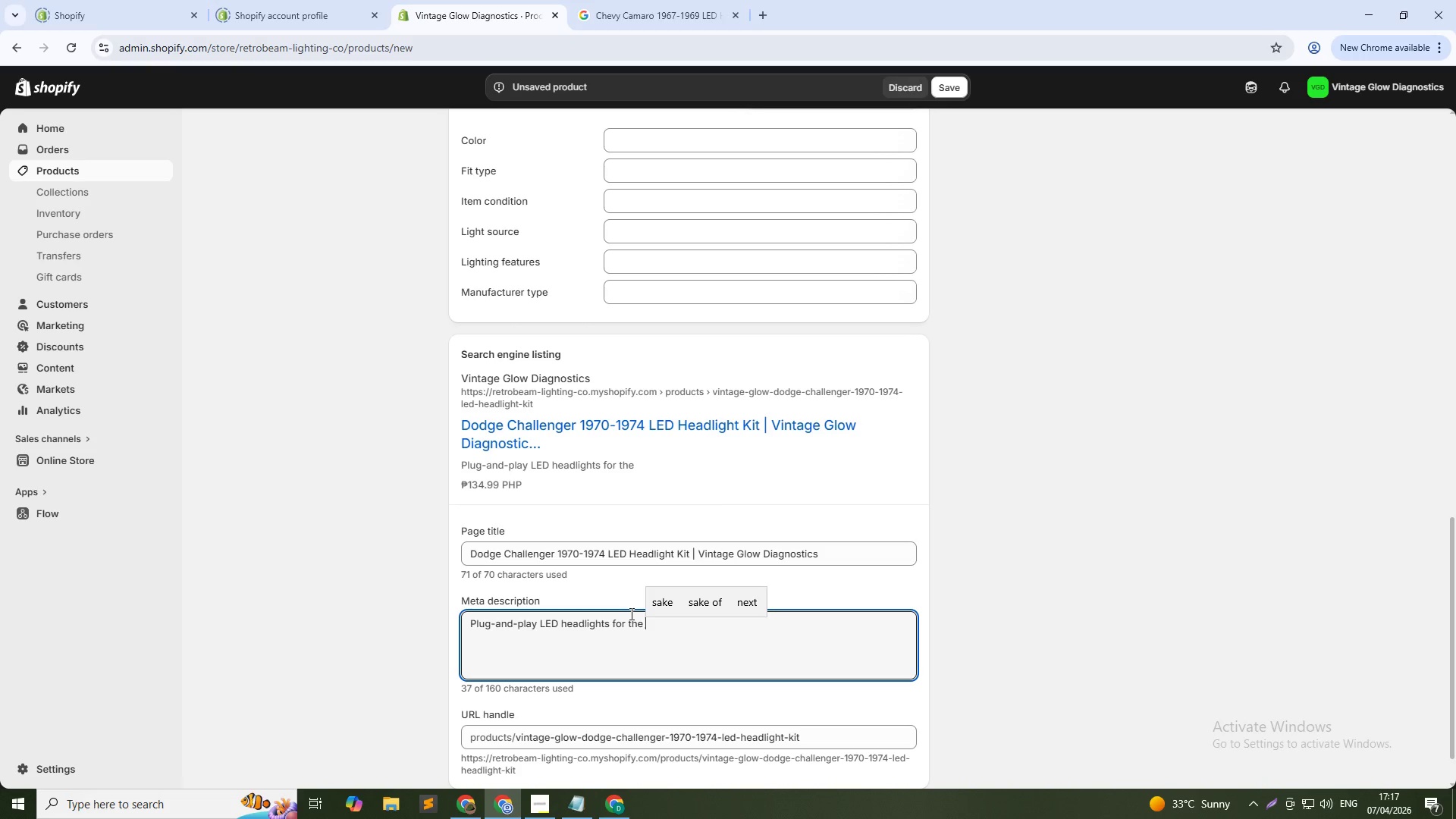 
key(Alt+AltLeft)
 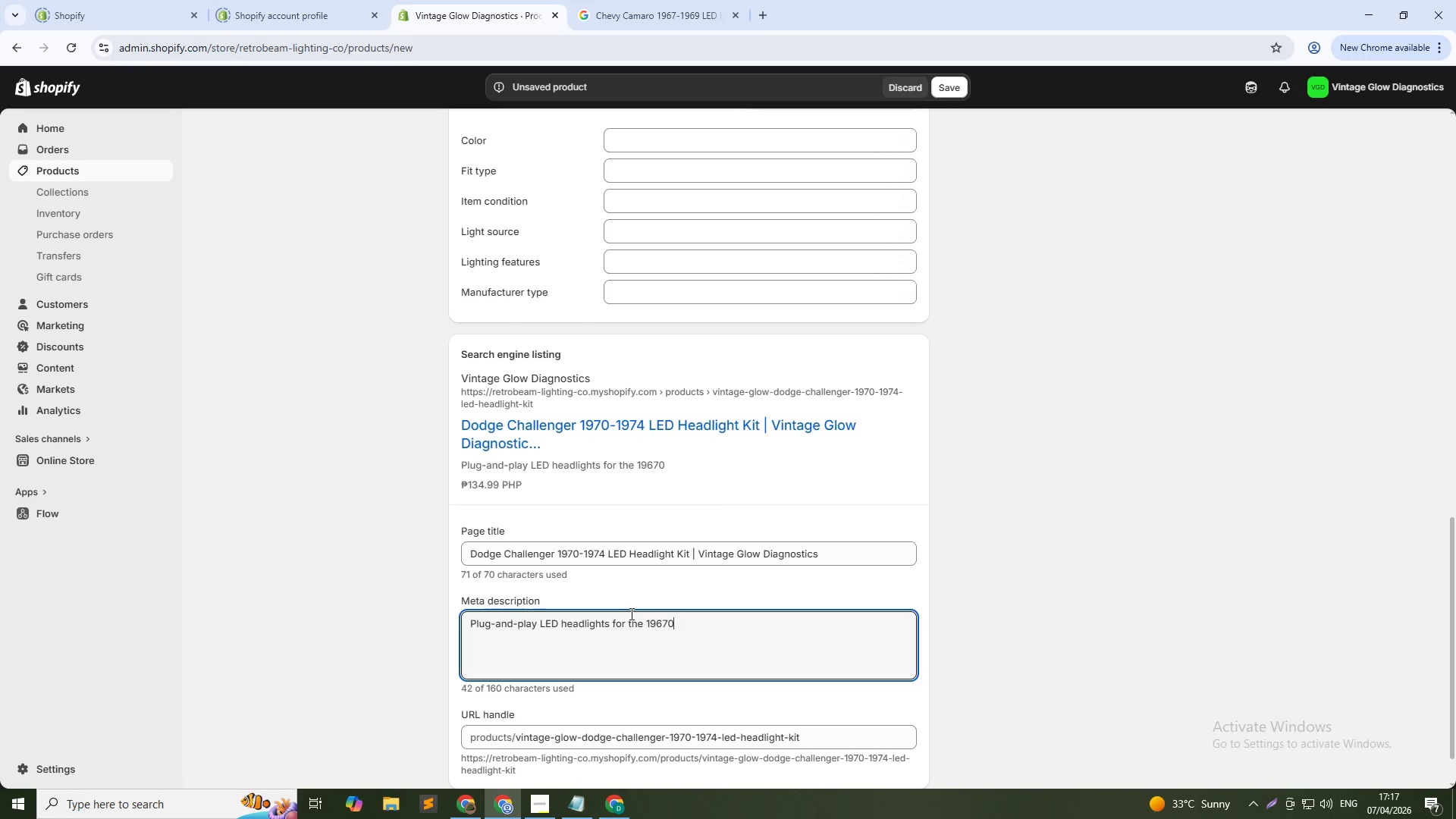 
key(Alt+Tab)